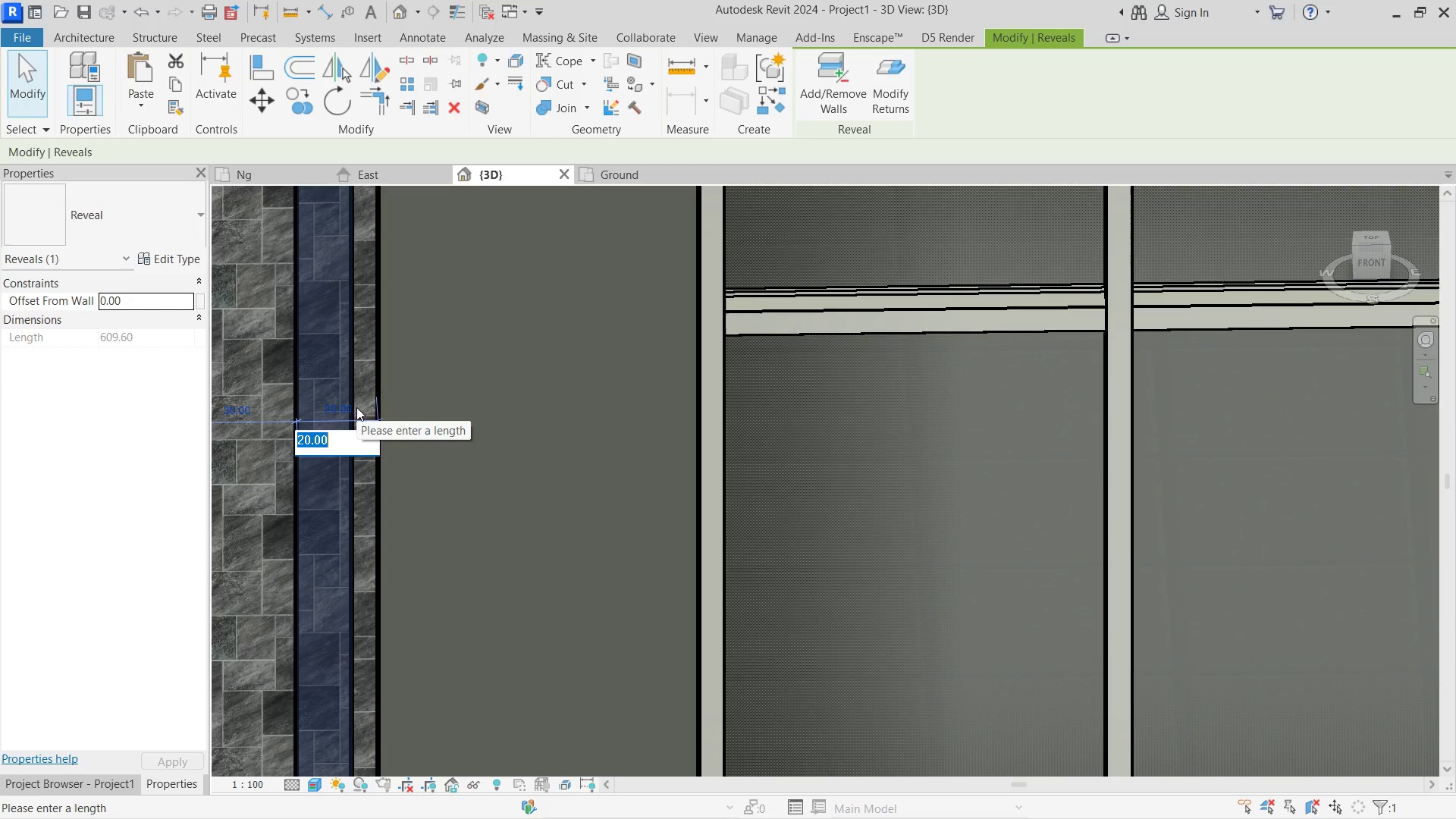 
key(Numpad3)
 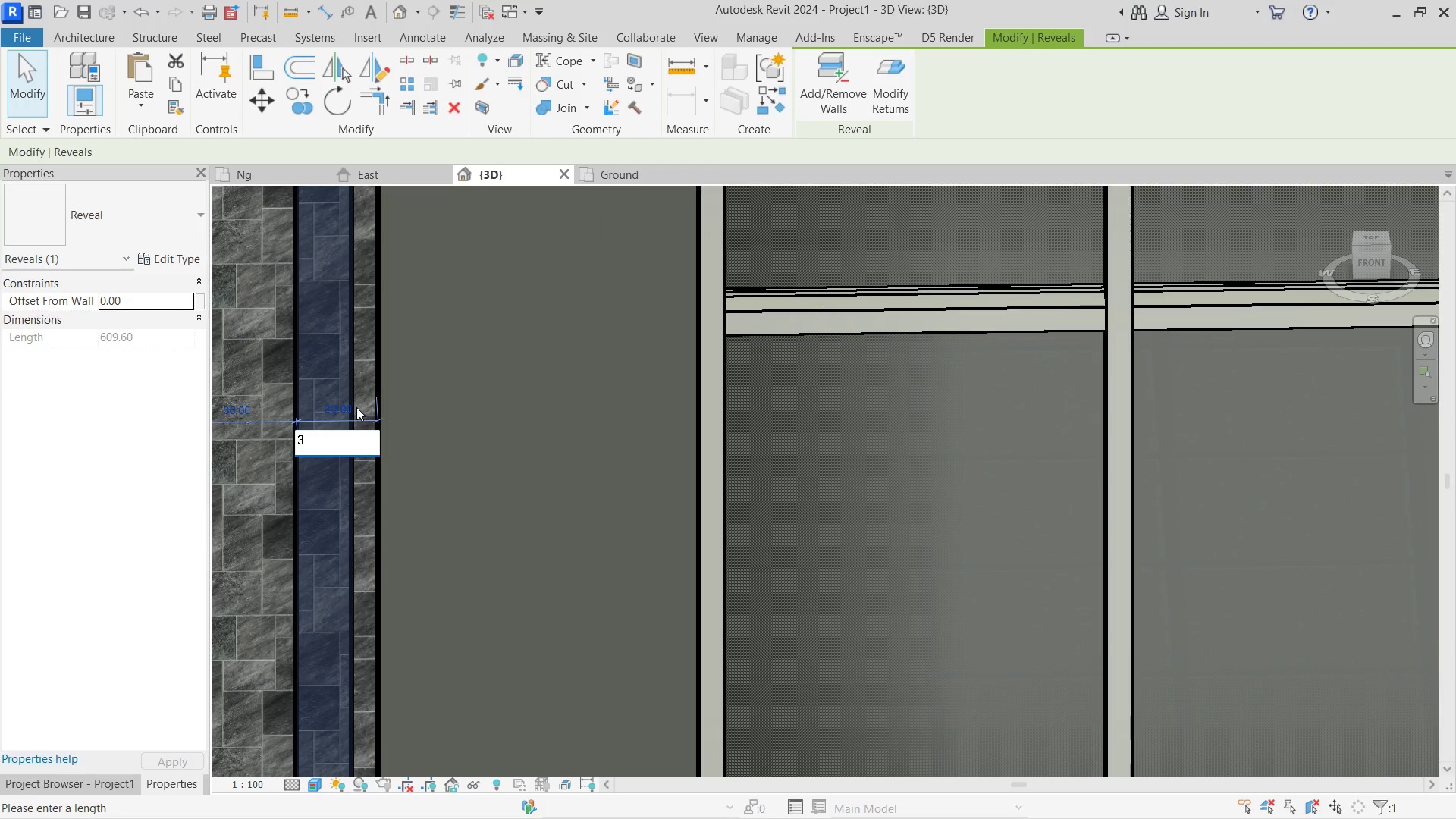 
key(Backspace)
 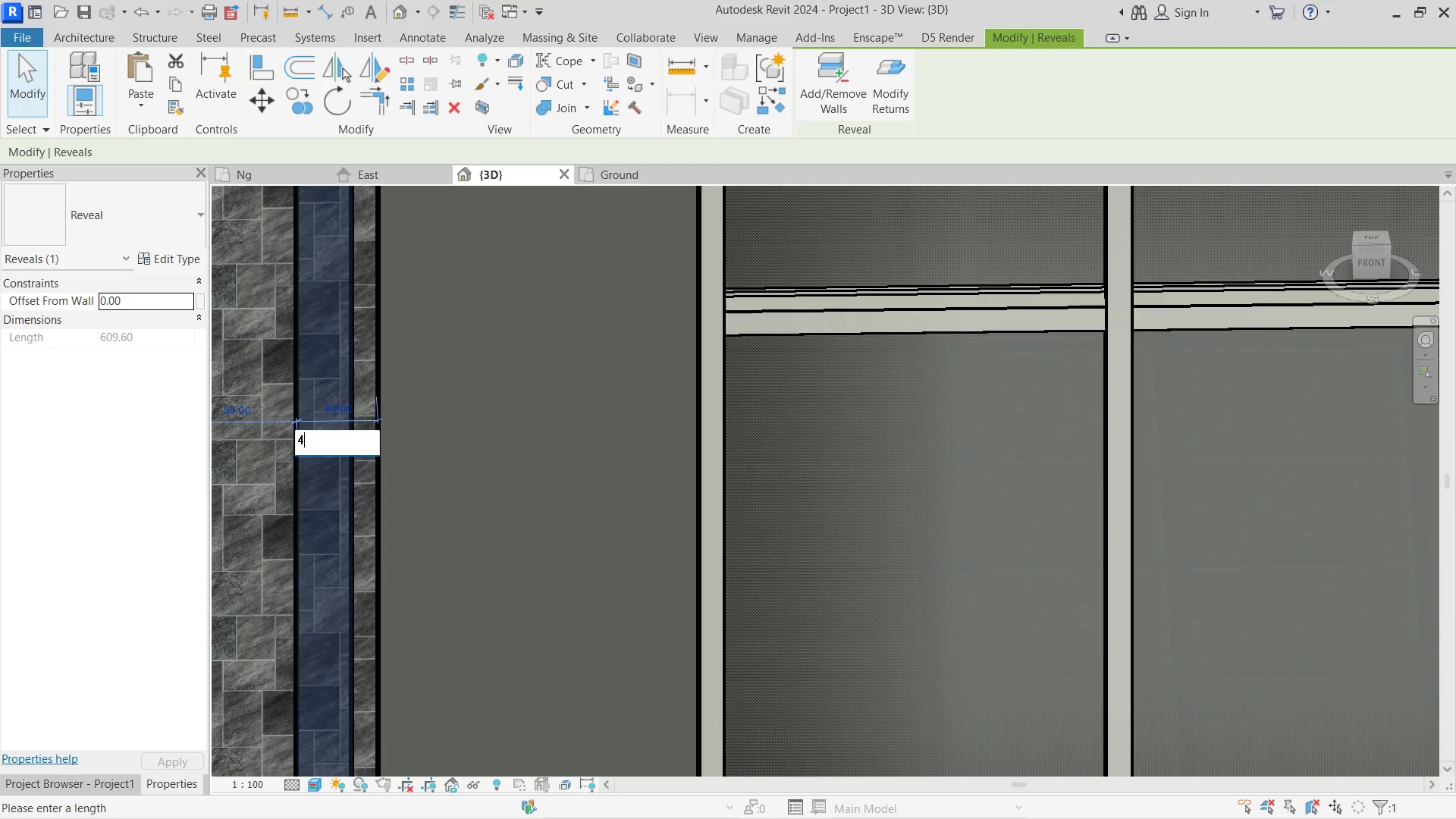 
key(Numpad4)
 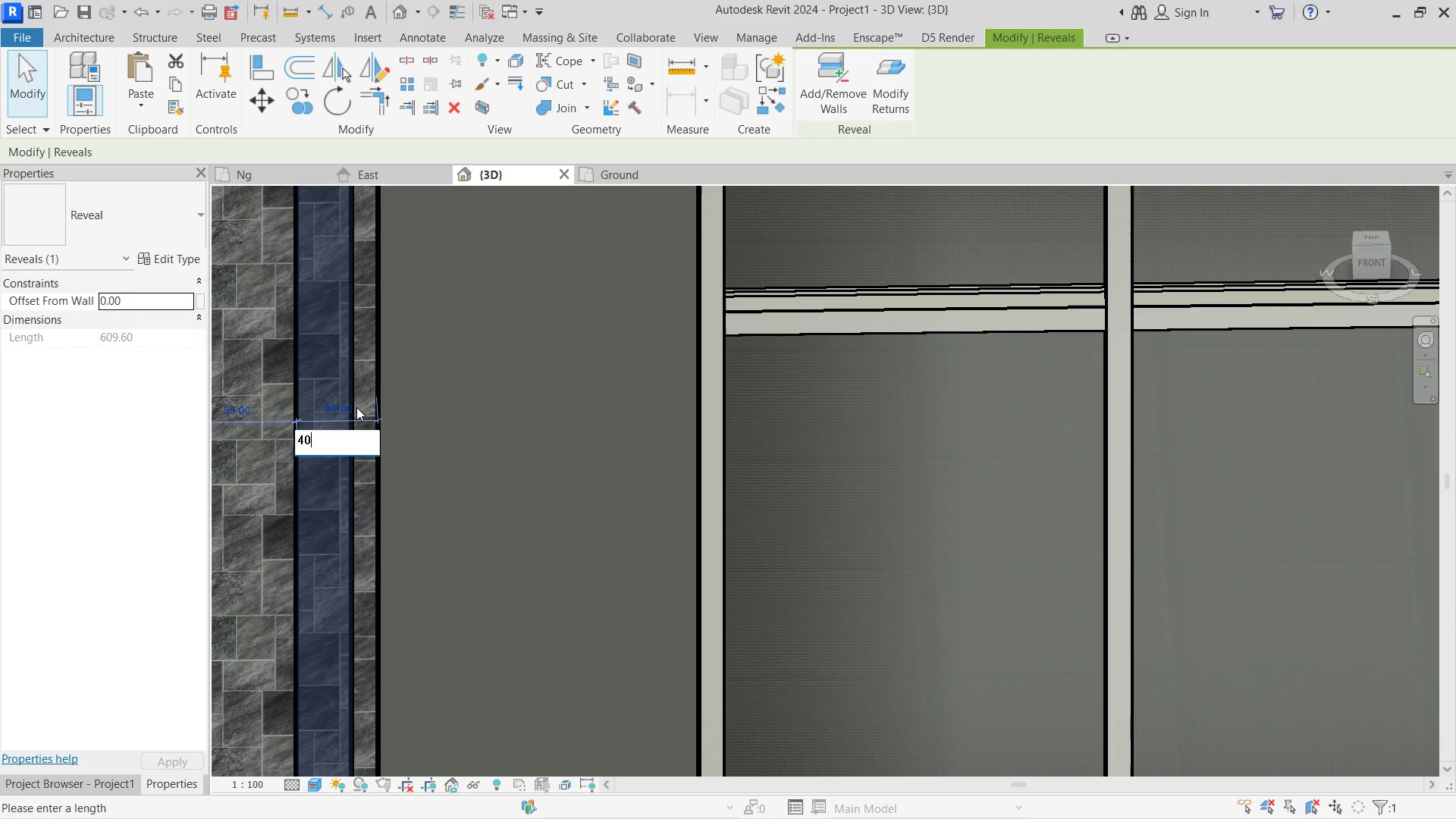 
key(Numpad0)
 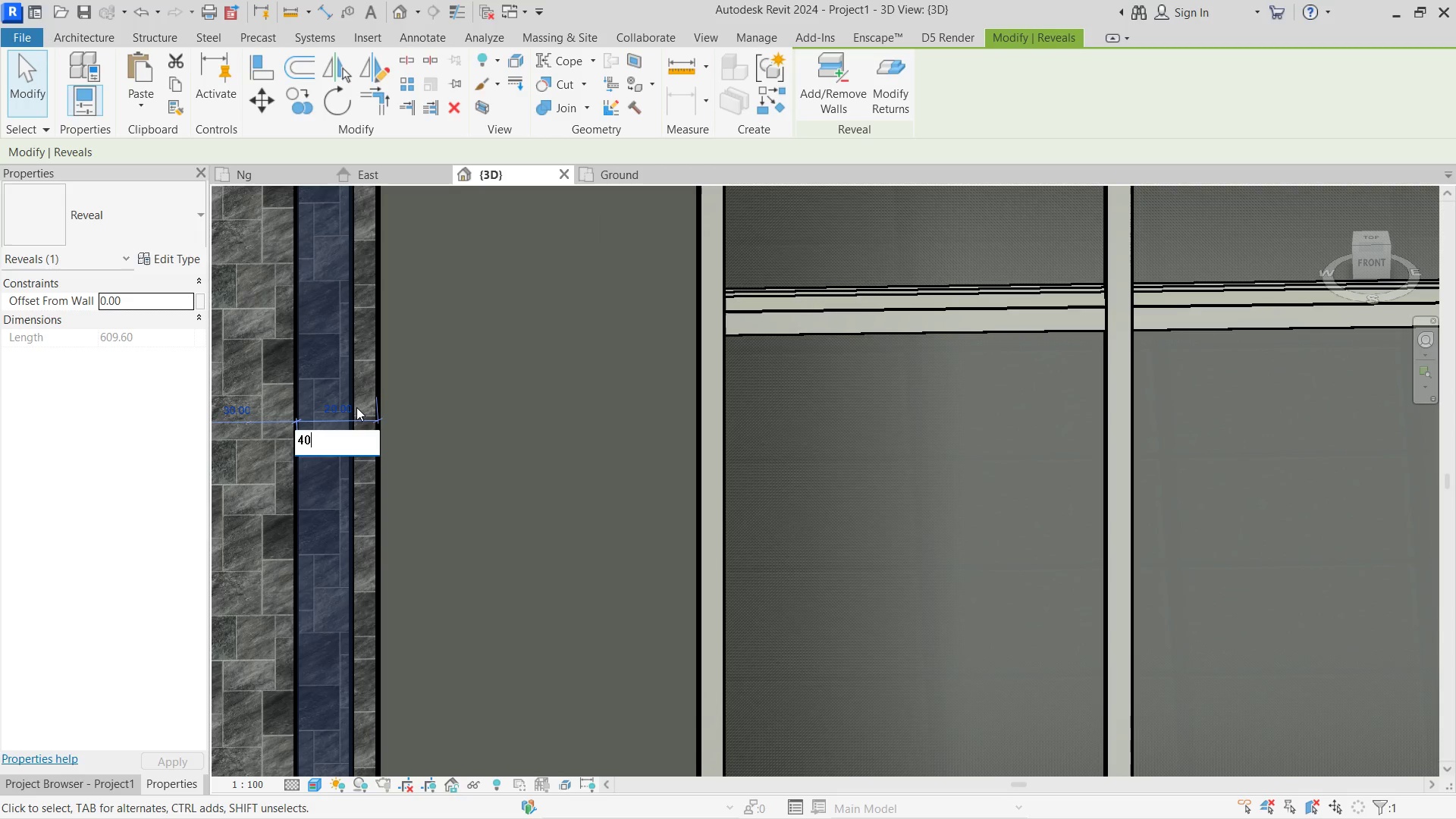 
key(NumpadEnter)
 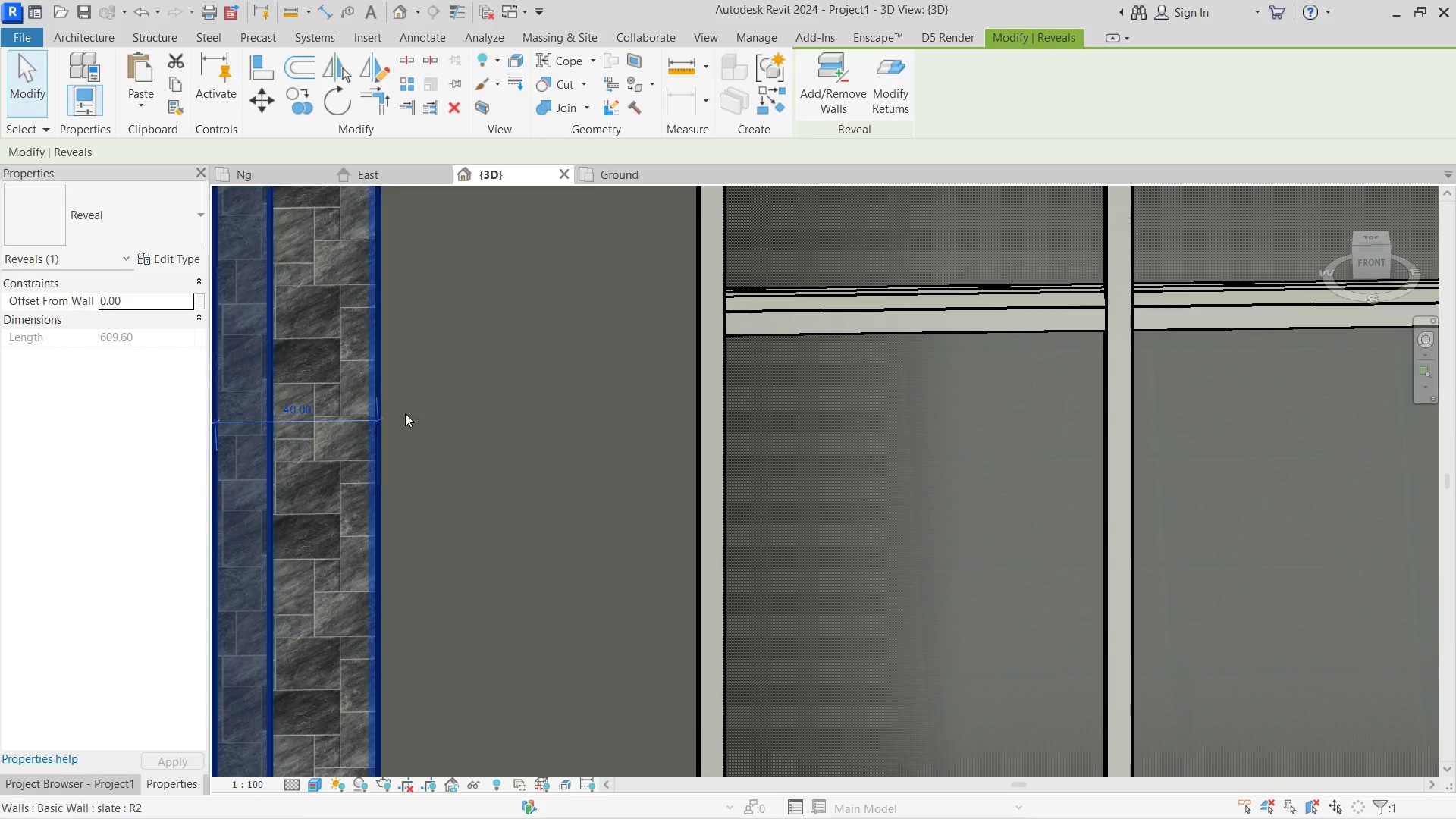 
key(Control+ControlLeft)
 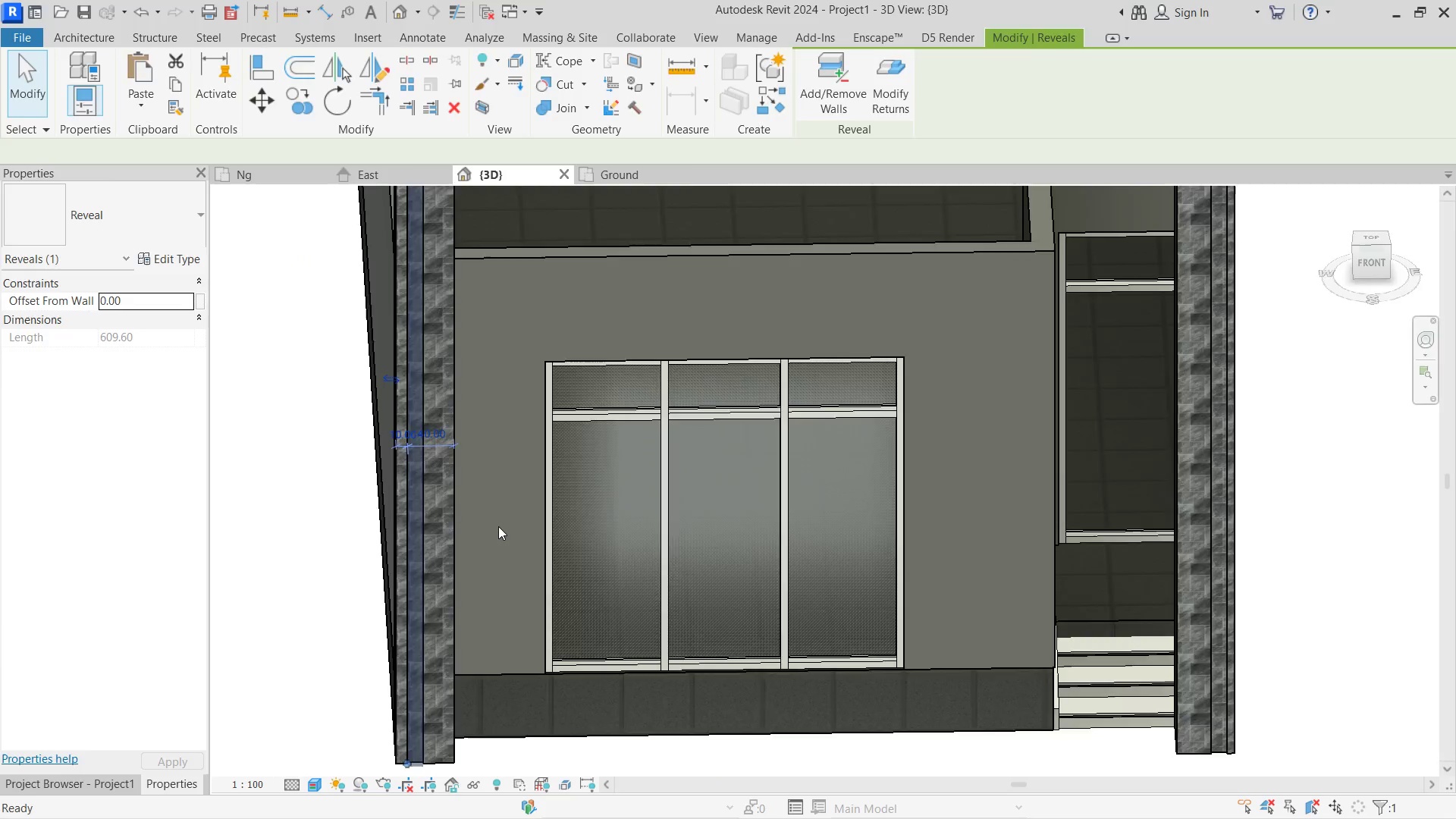 
scroll: coordinate [497, 450], scroll_direction: down, amount: 9.0
 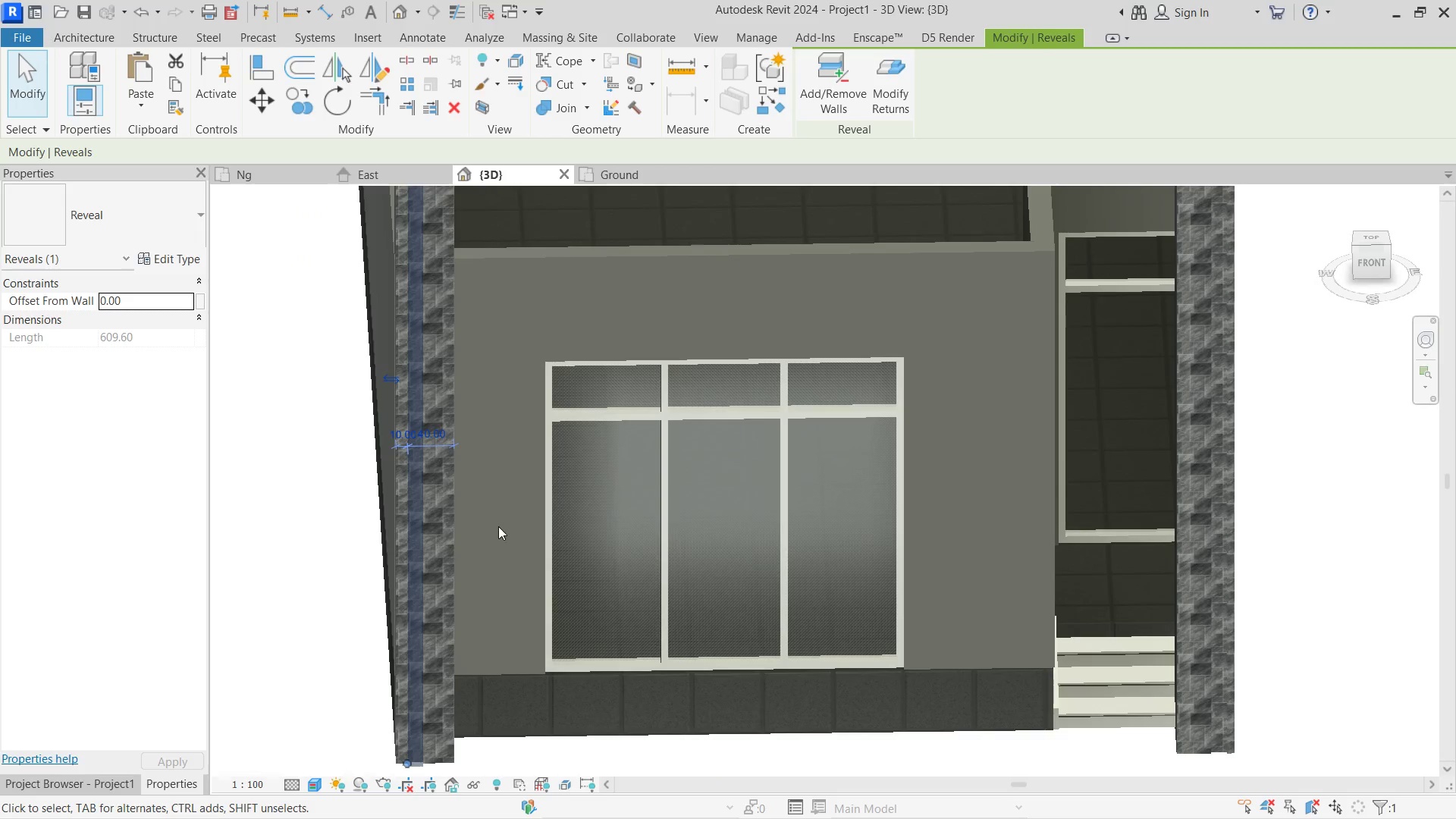 
key(Control+Z)
 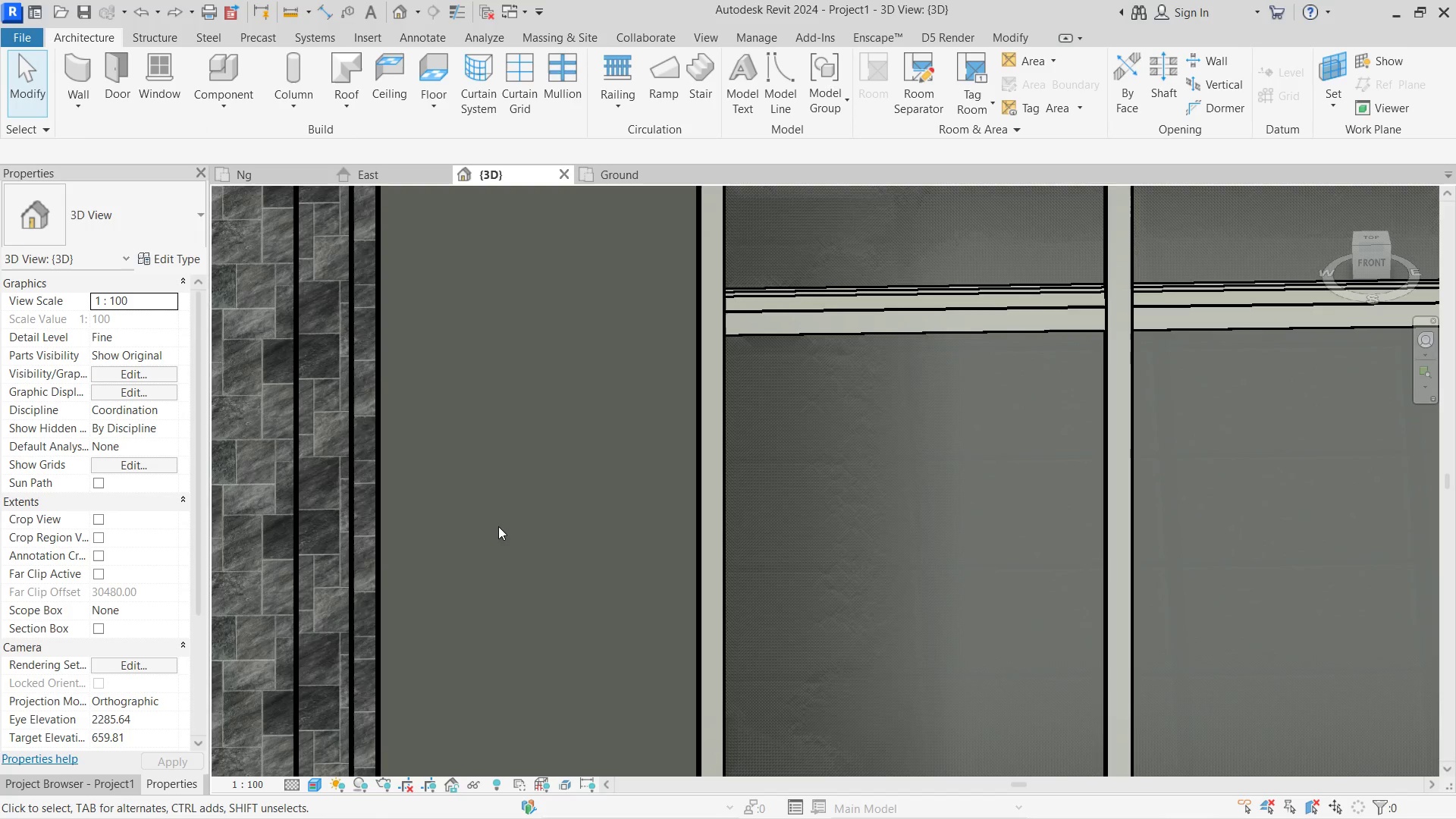 
scroll: coordinate [479, 516], scroll_direction: down, amount: 5.0
 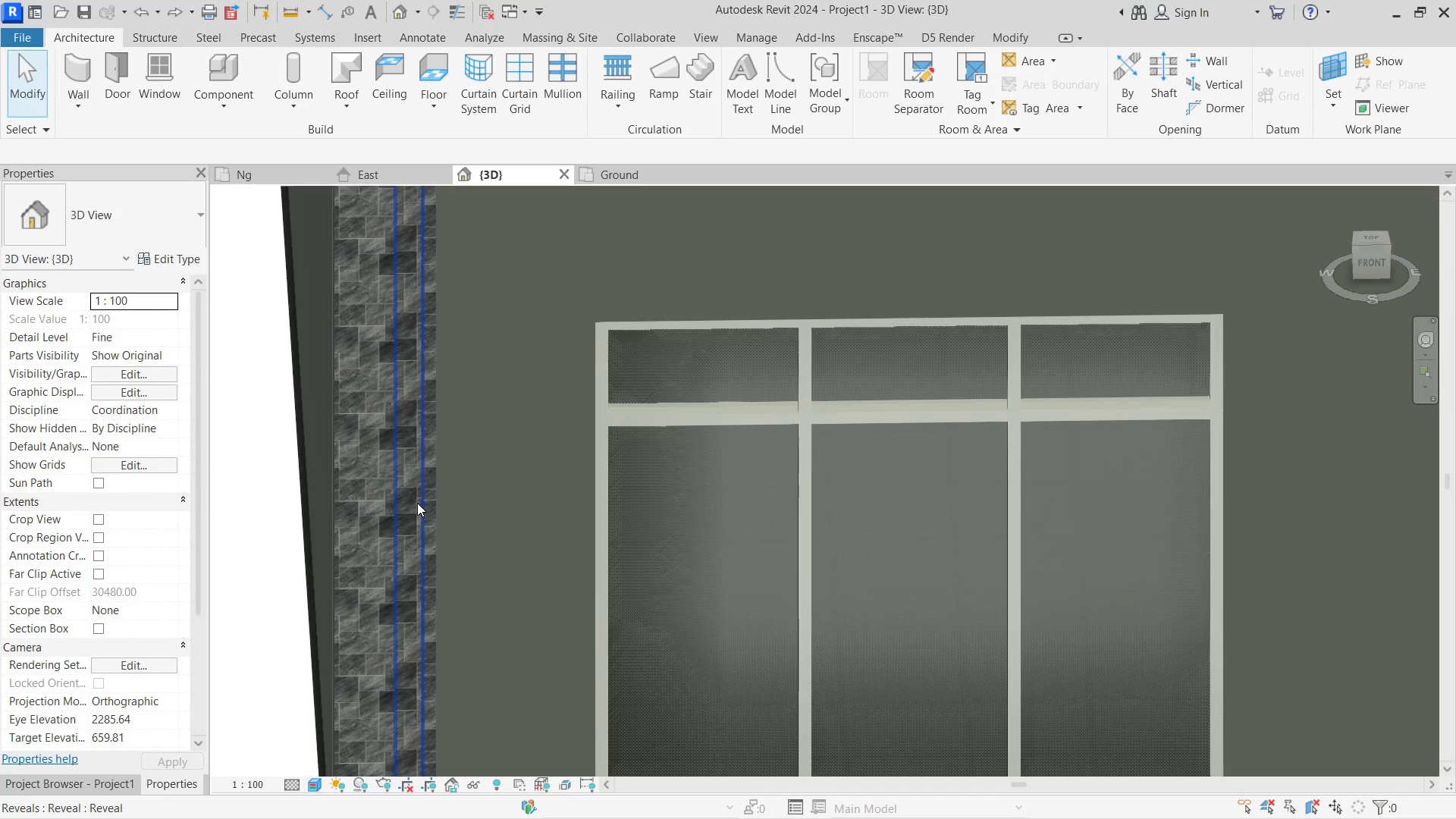 
left_click([415, 503])
 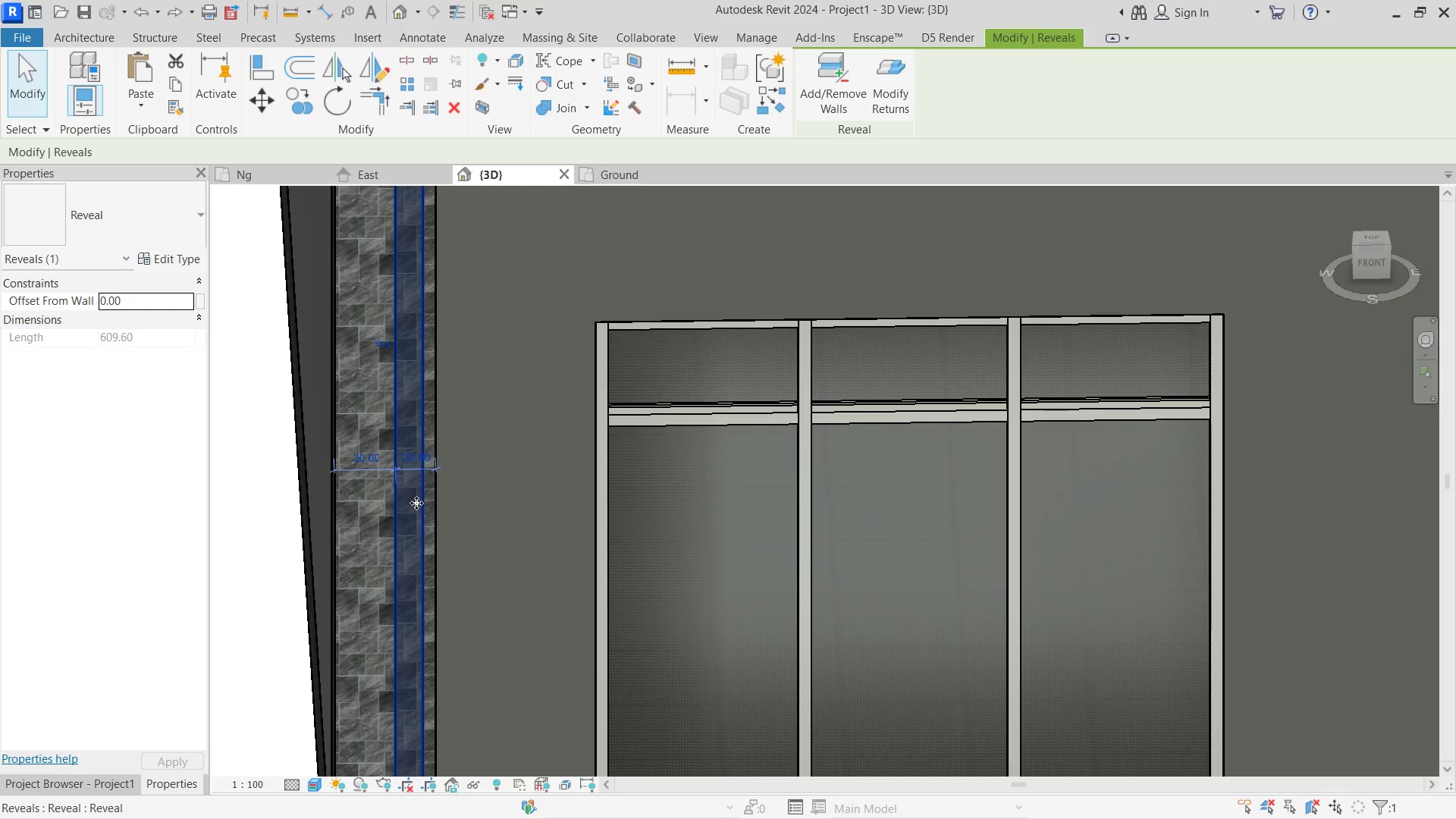 
scroll: coordinate [410, 461], scroll_direction: up, amount: 5.0
 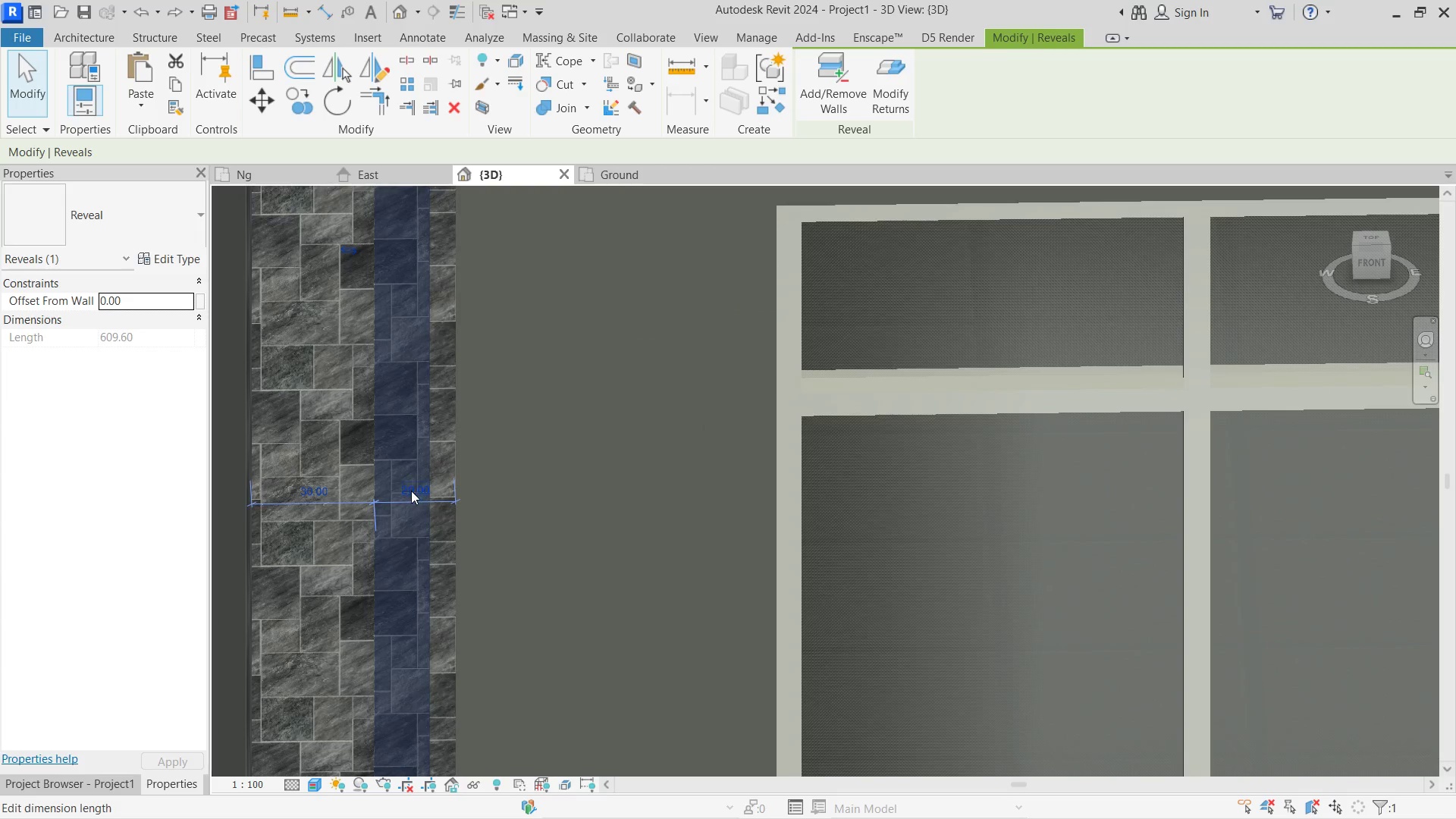 
left_click([411, 491])
 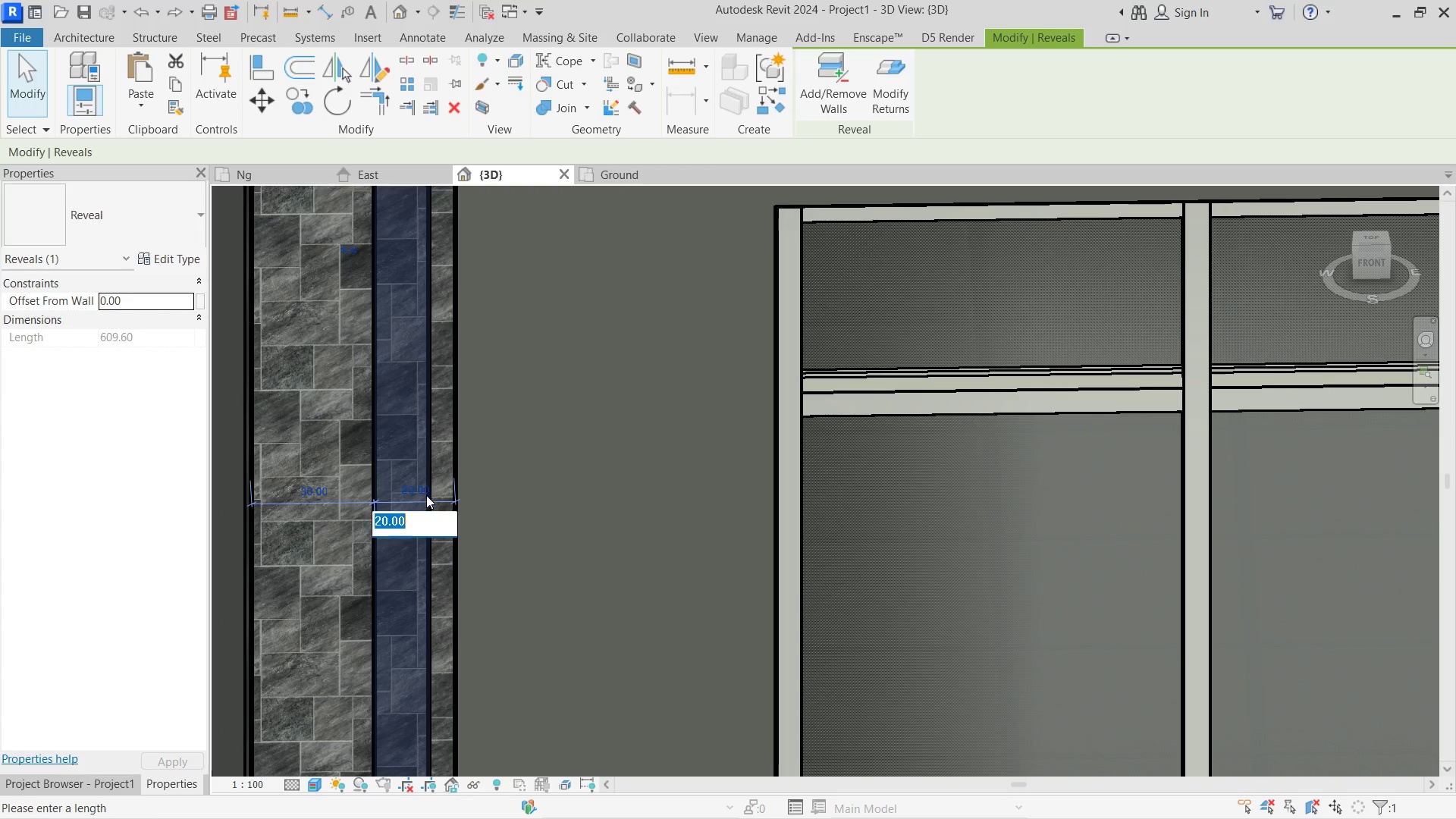 
key(Control+C)
 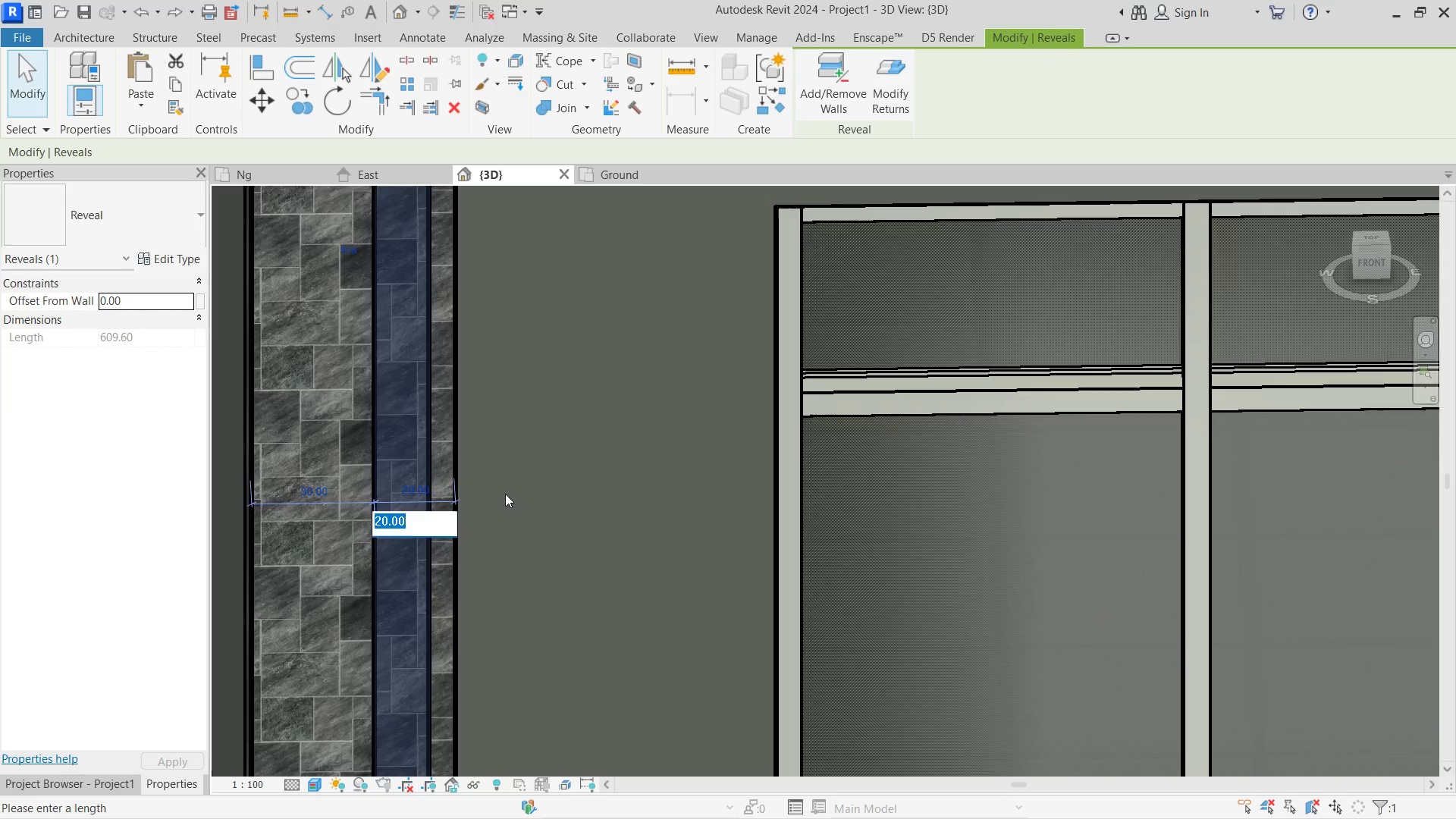 
left_click([381, 538])
 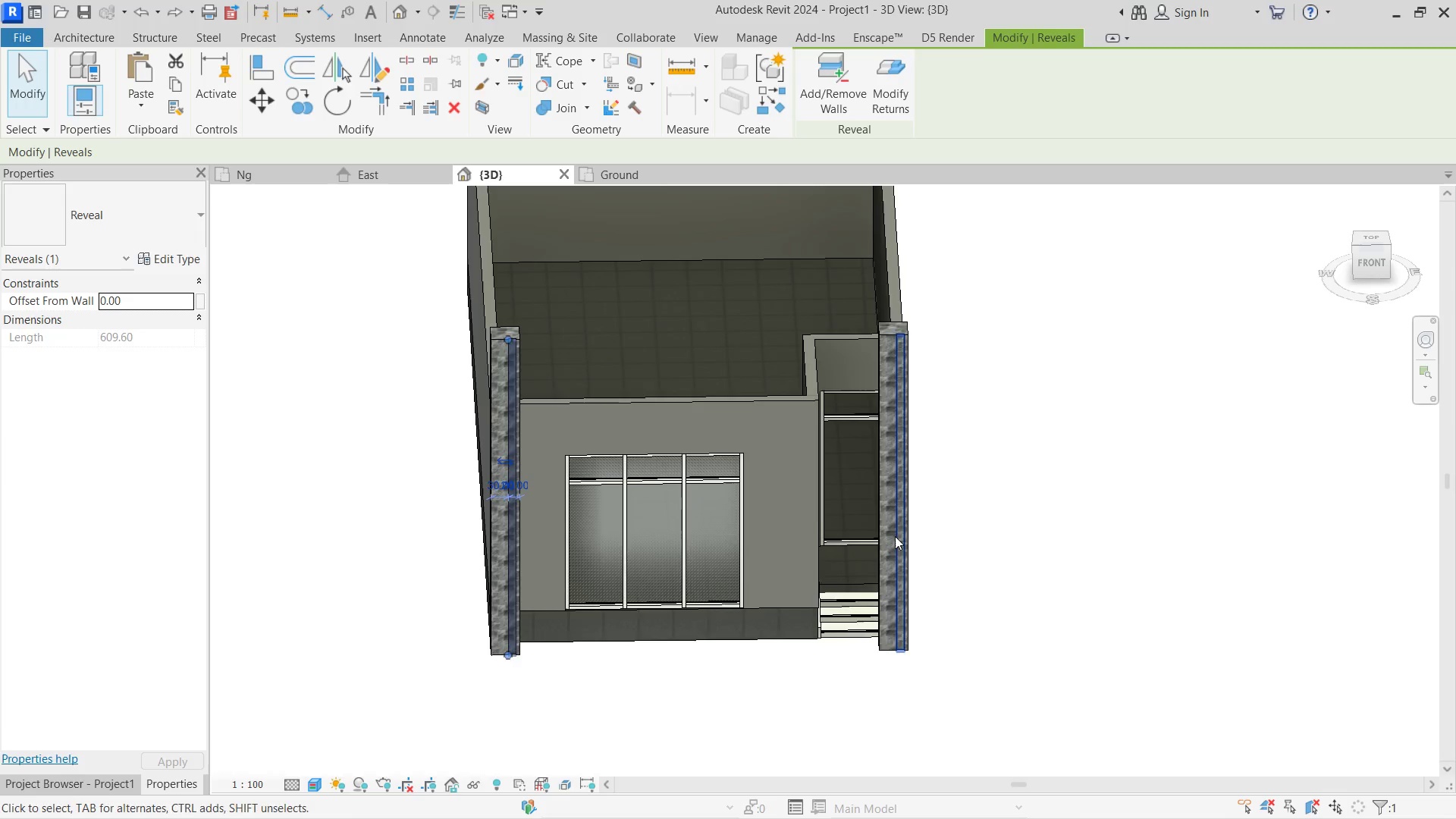 
scroll: coordinate [545, 500], scroll_direction: down, amount: 14.0
 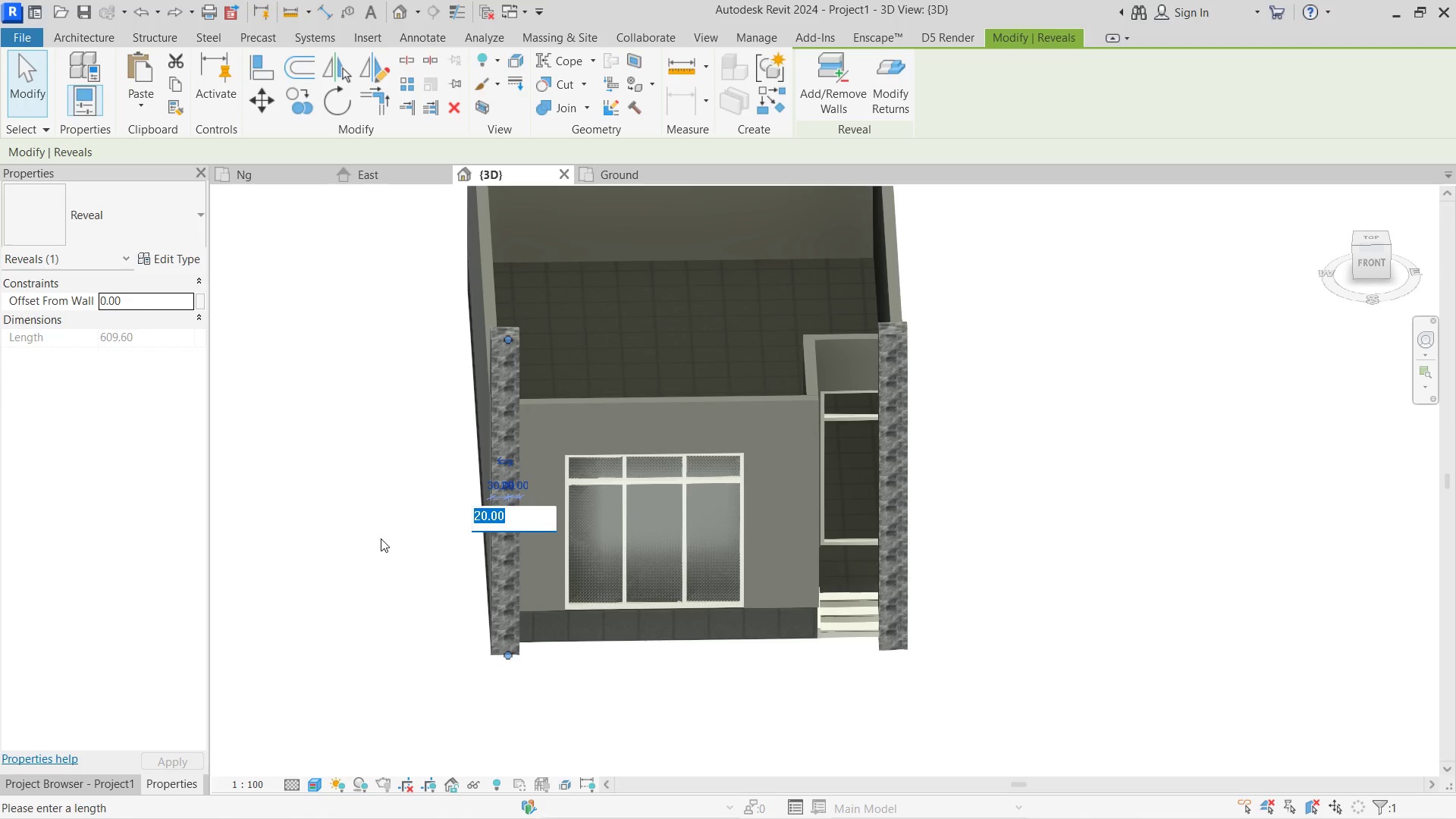 
scroll: coordinate [843, 536], scroll_direction: up, amount: 2.0
 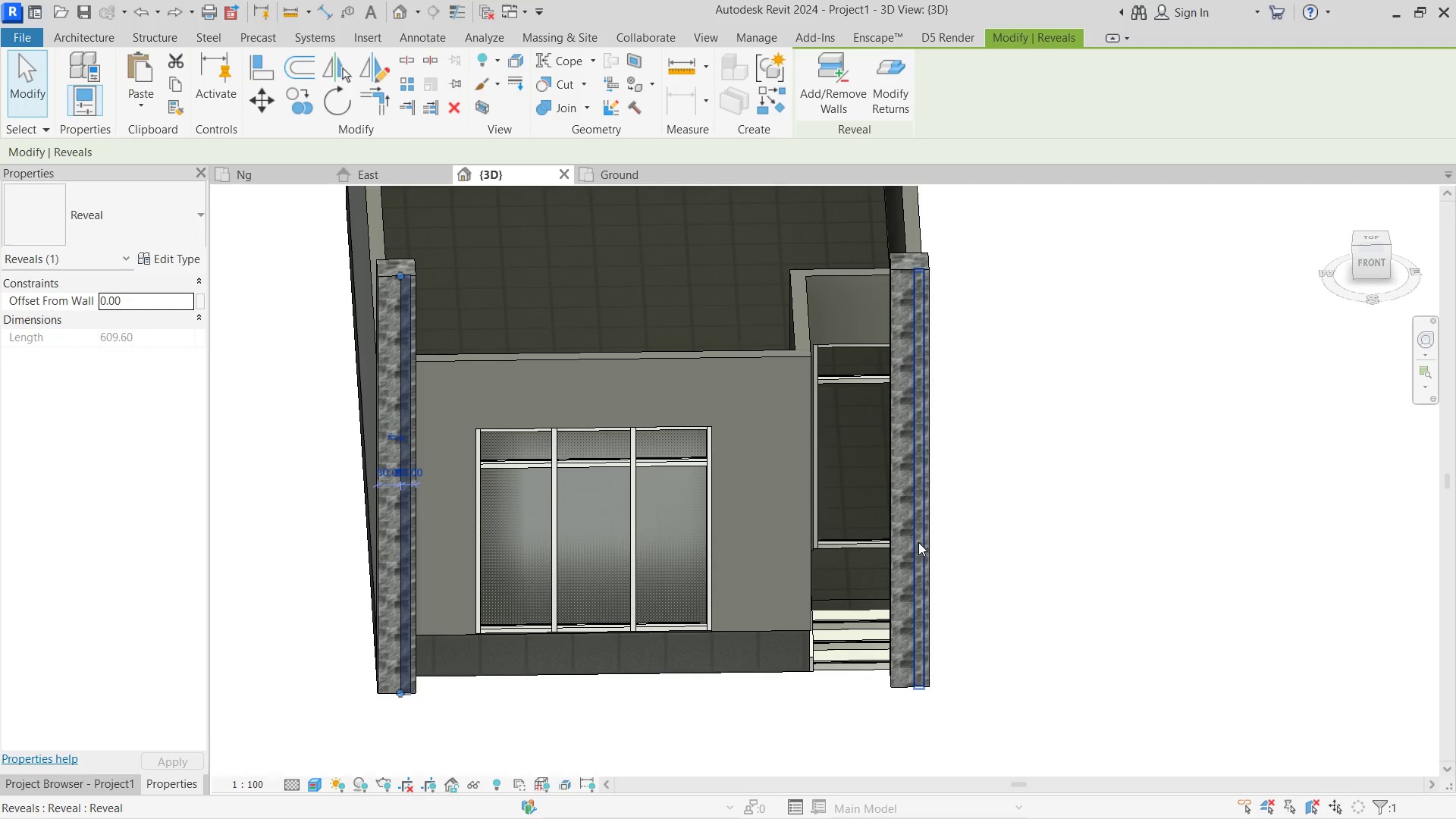 
left_click([918, 542])
 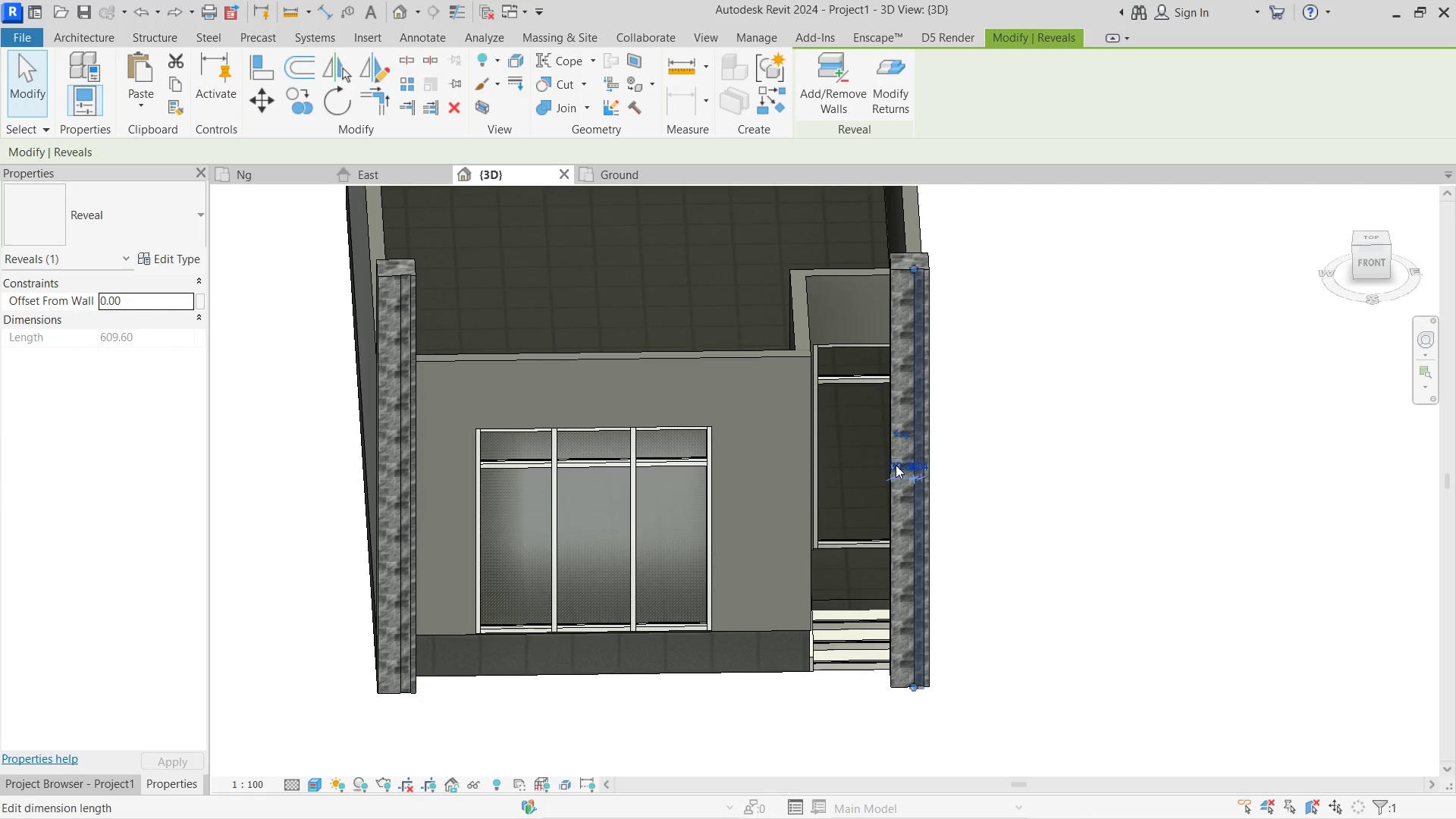 
left_click([895, 461])
 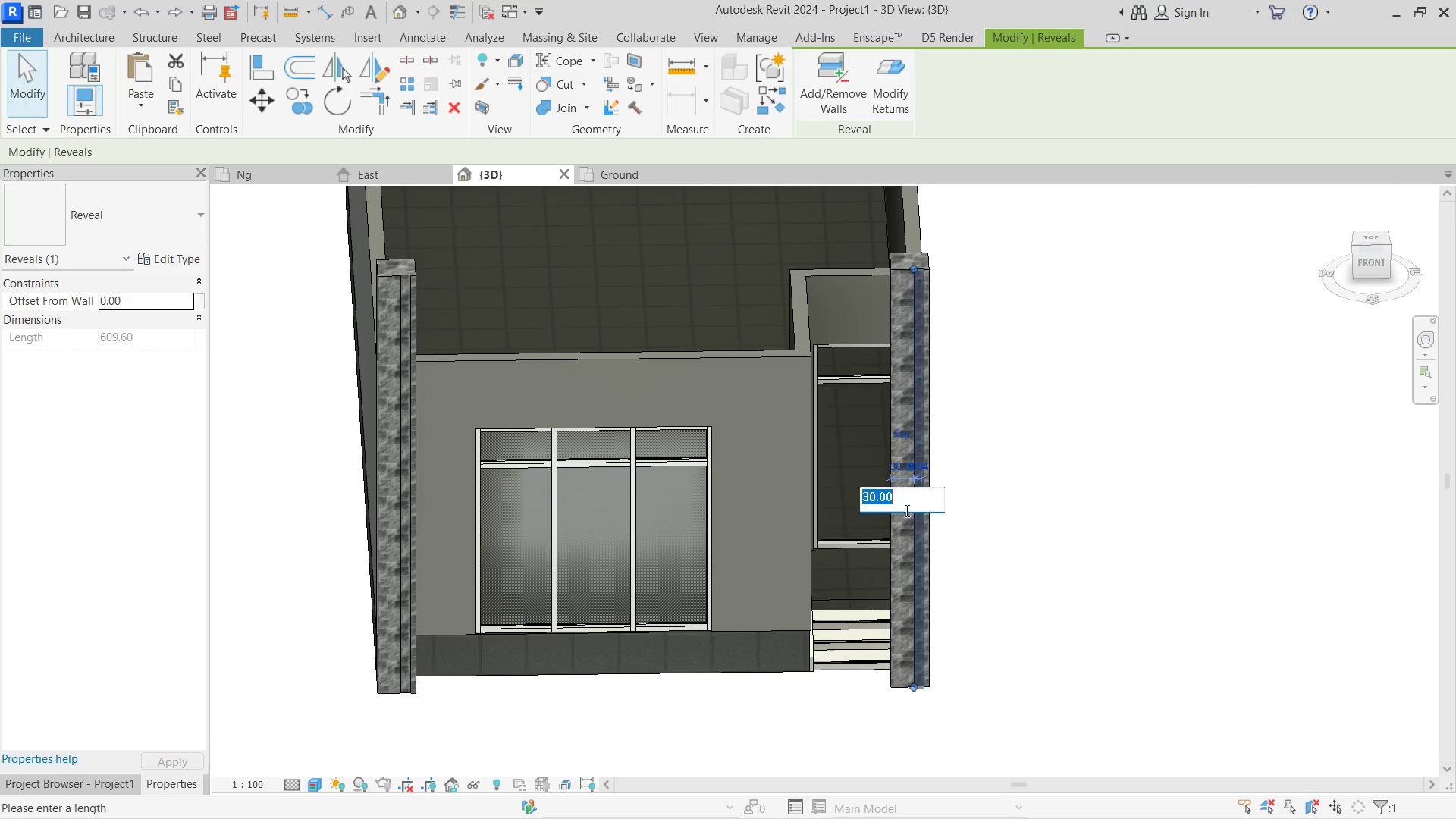 
key(Control+V)
 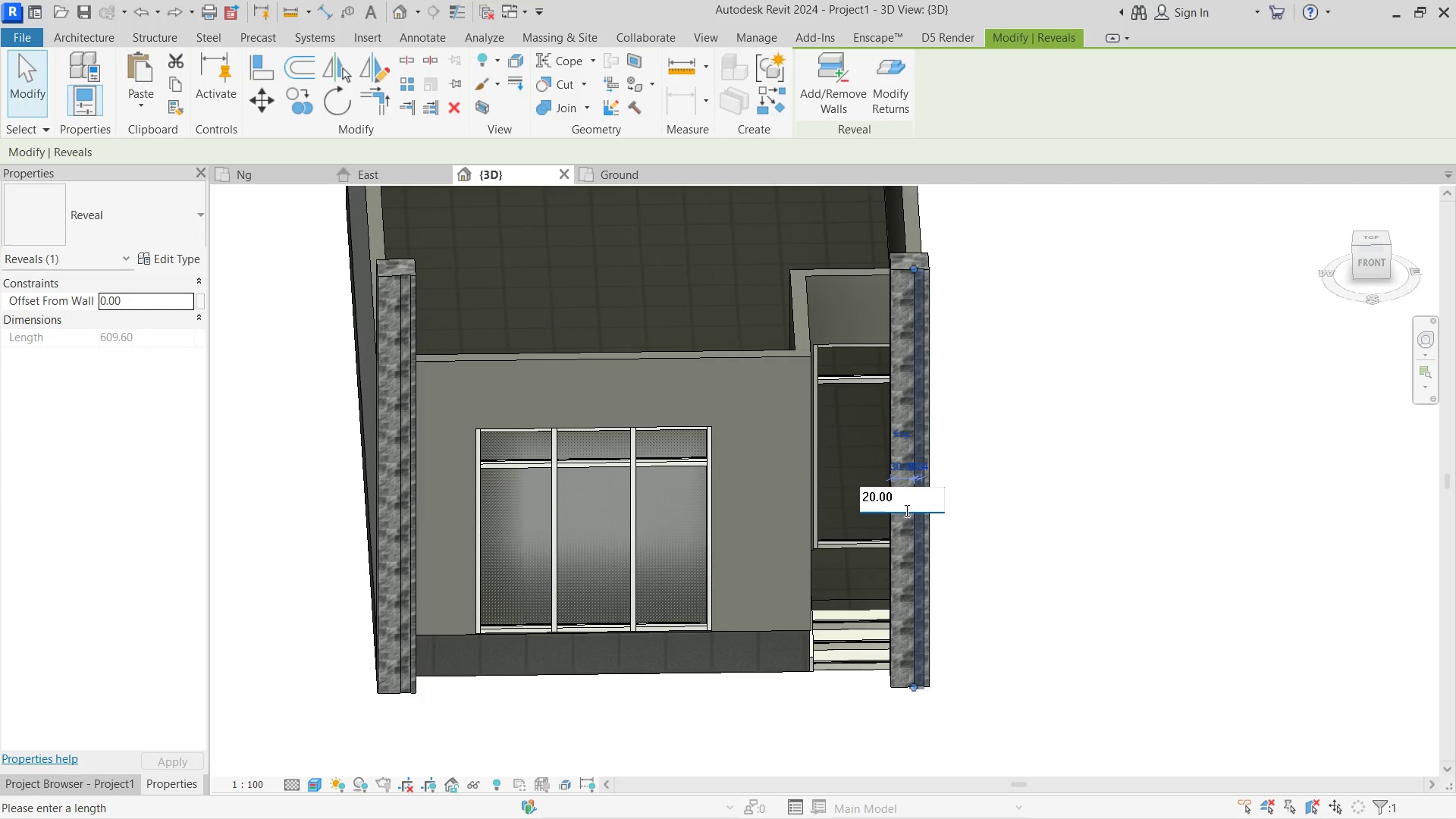 
key(Enter)
 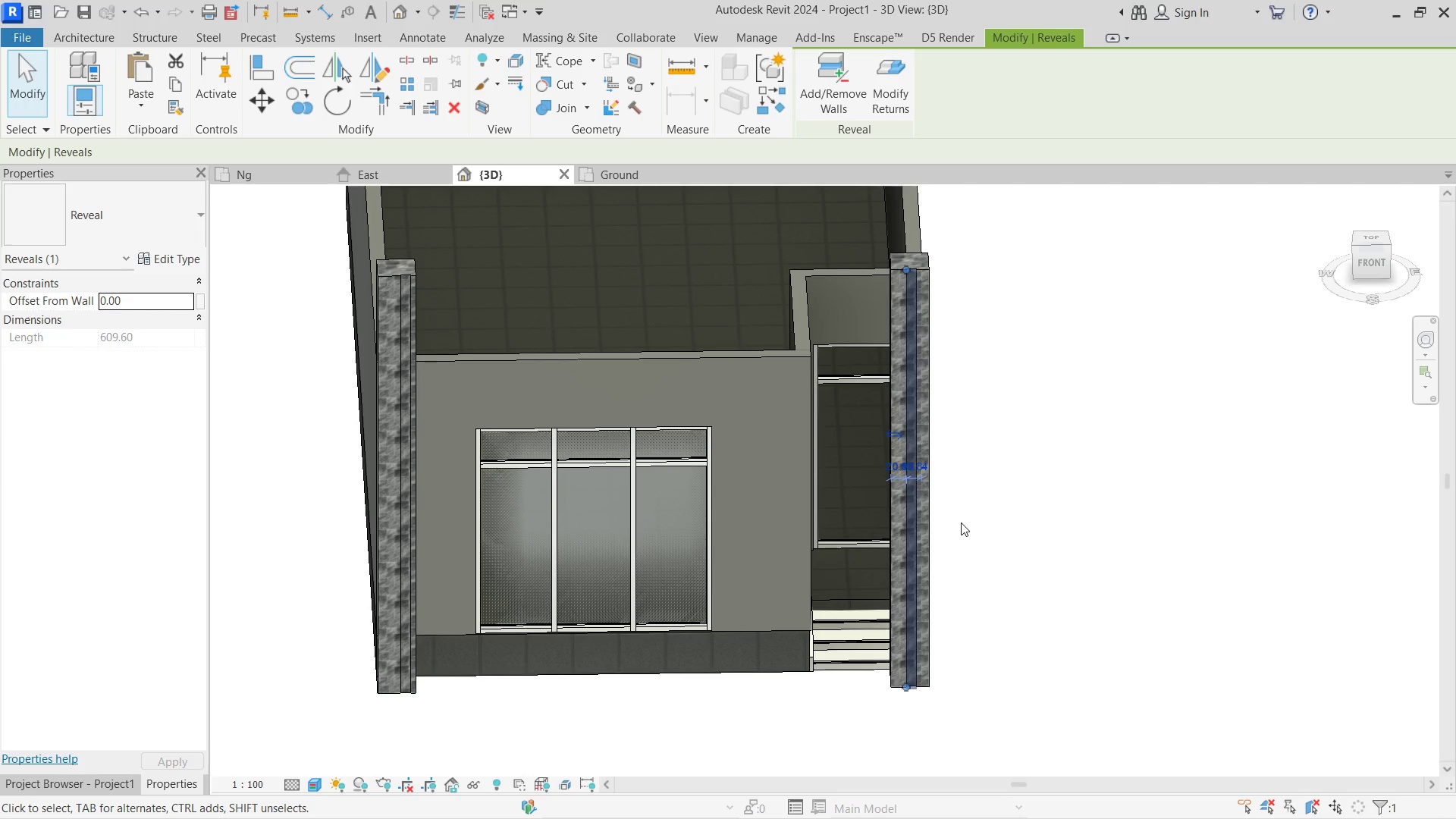 
left_click([979, 530])
 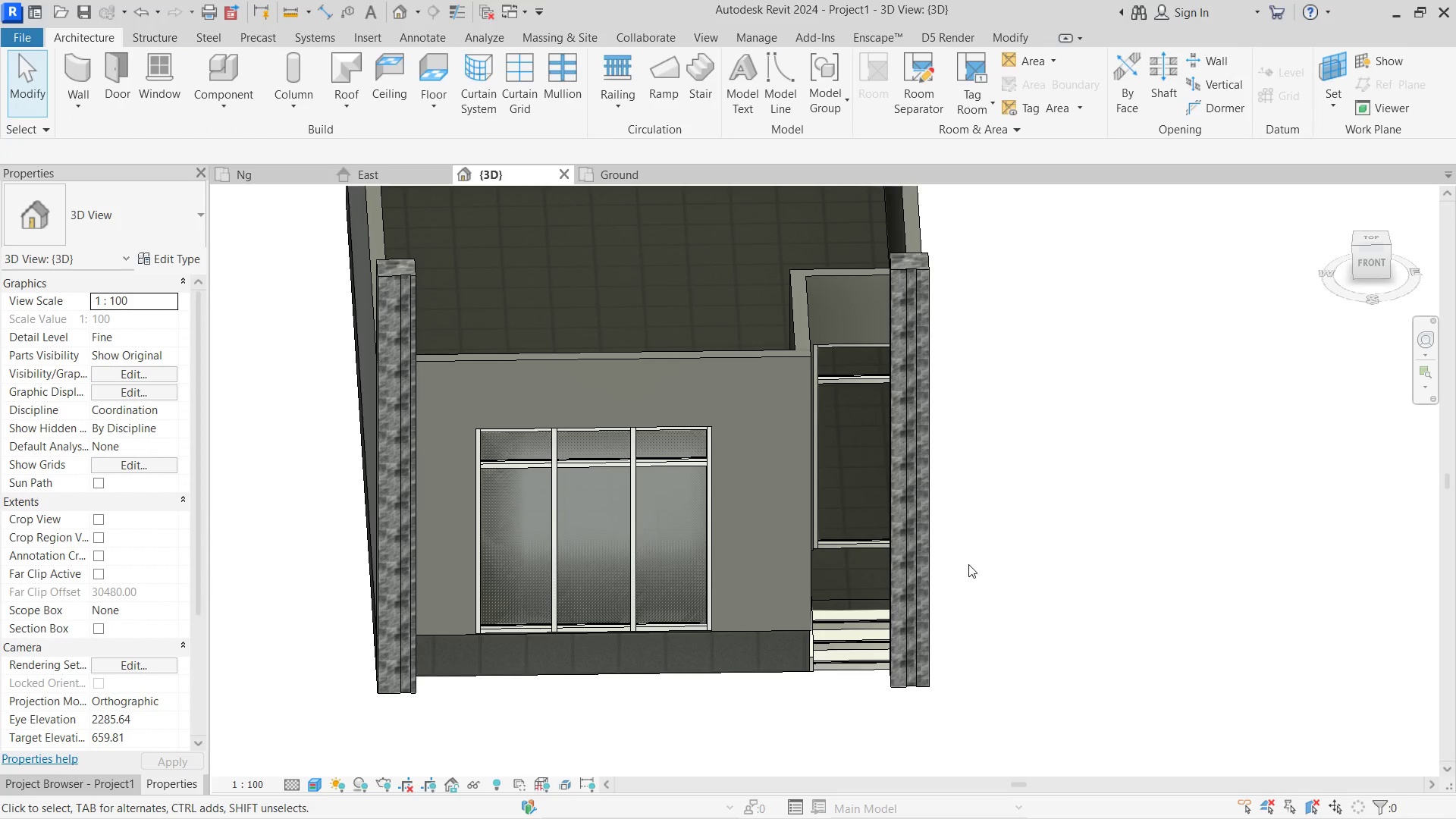 
hold_key(key=ShiftLeft, duration=1.09)
triple_click([863, 644])
 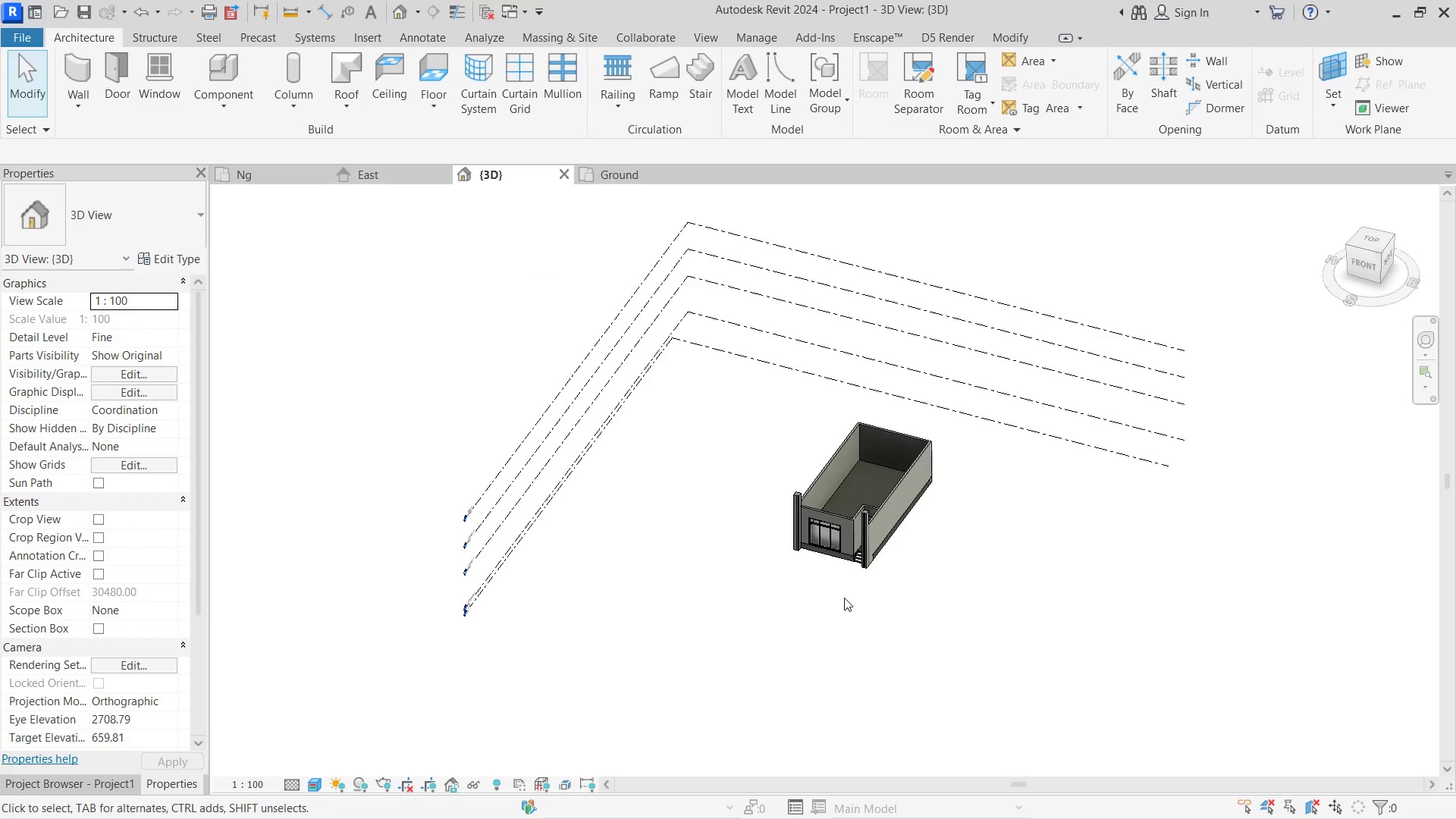 
scroll: coordinate [852, 607], scroll_direction: up, amount: 13.0
 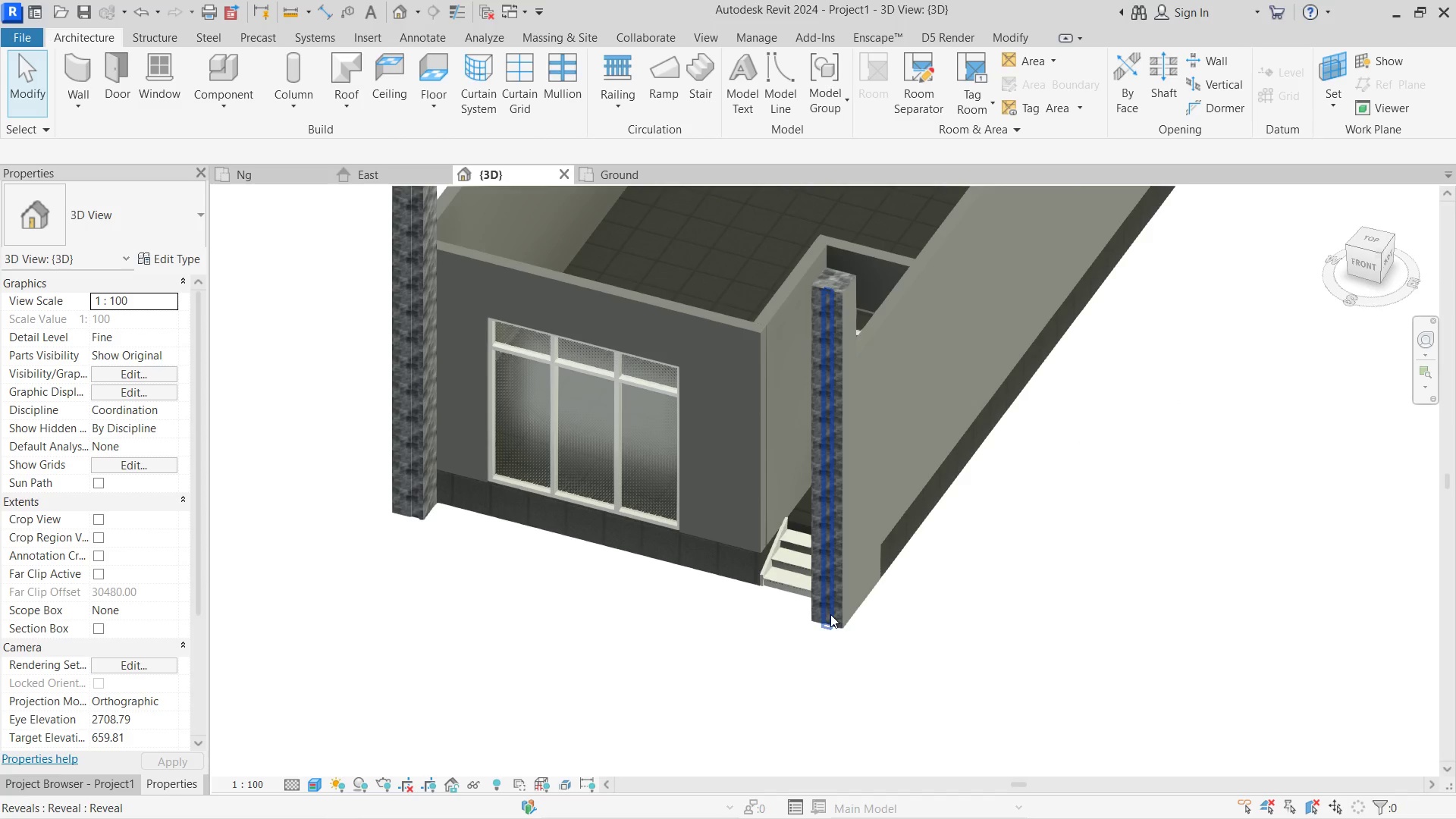 
left_click([830, 614])
 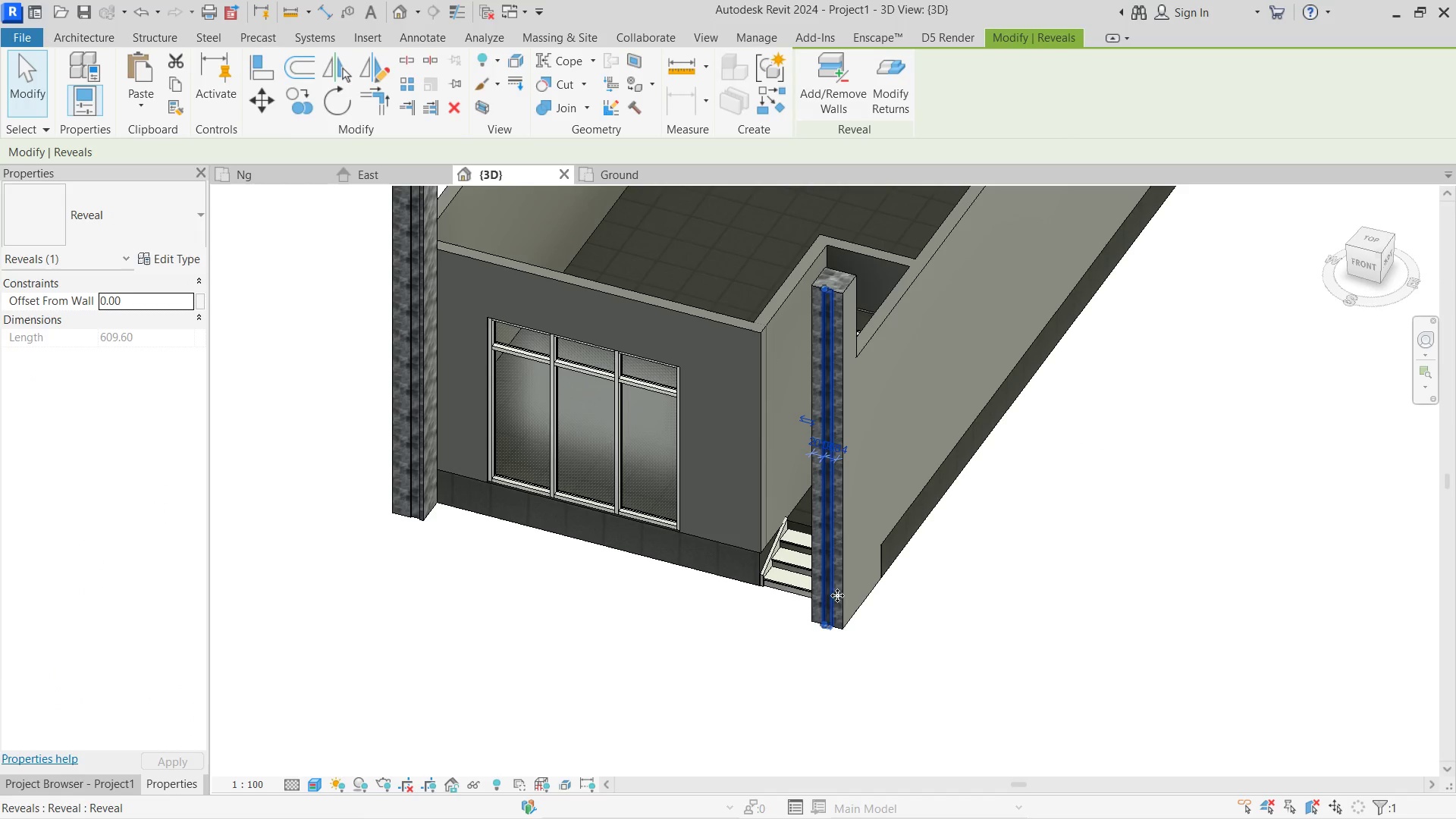 
hold_key(key=ShiftLeft, duration=0.53)
 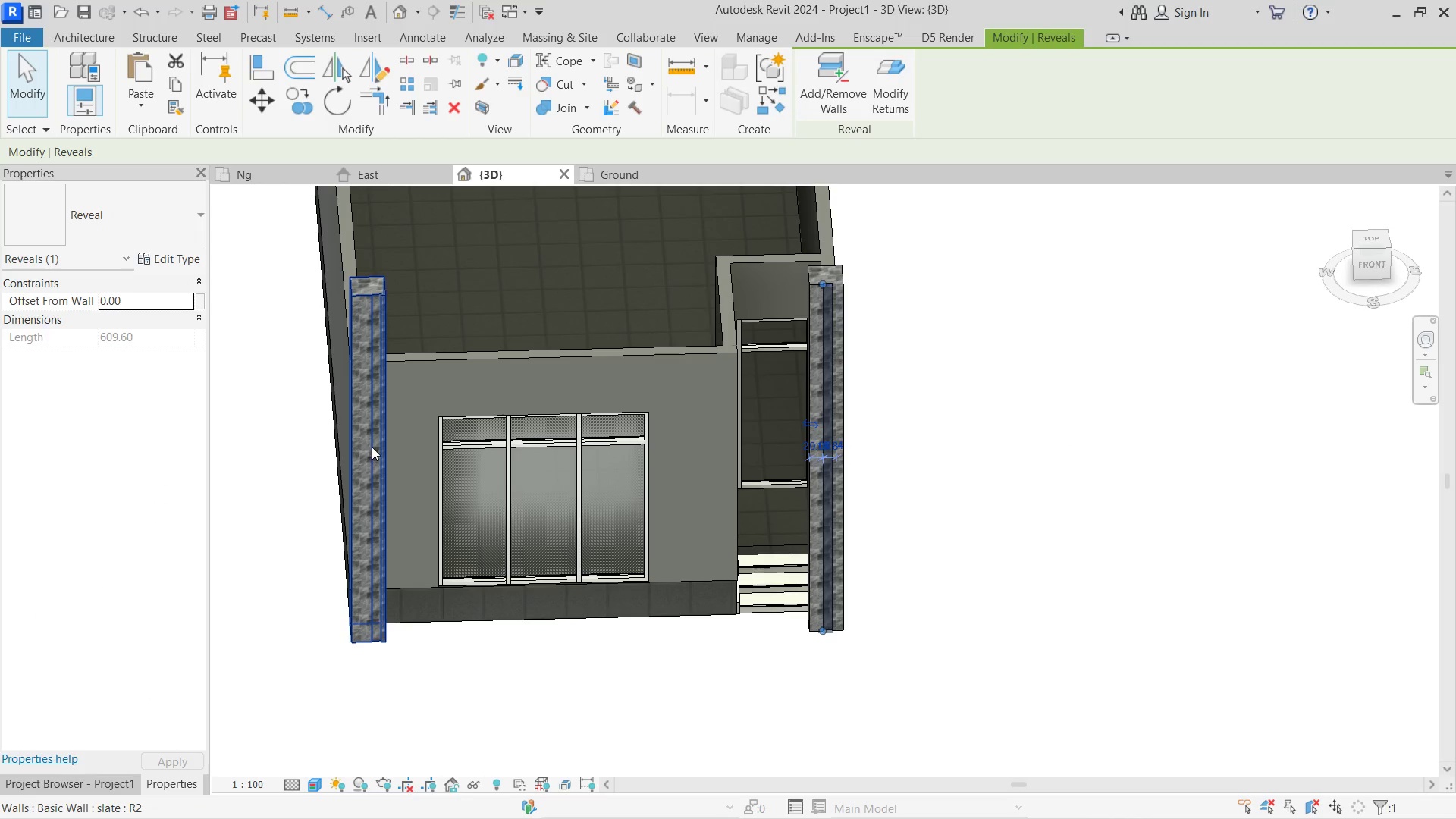 
left_click([372, 447])
 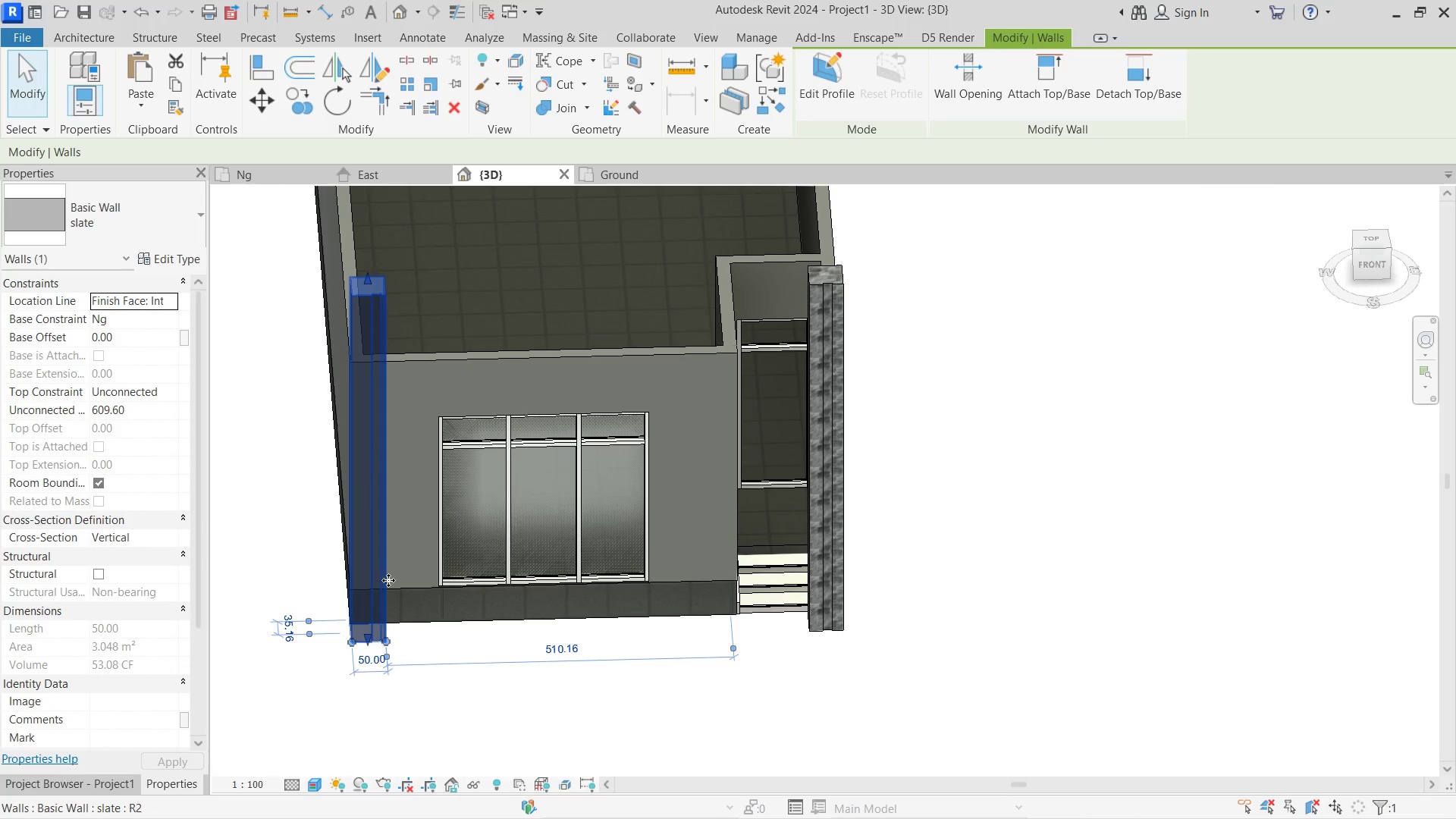 
left_click([435, 669])
 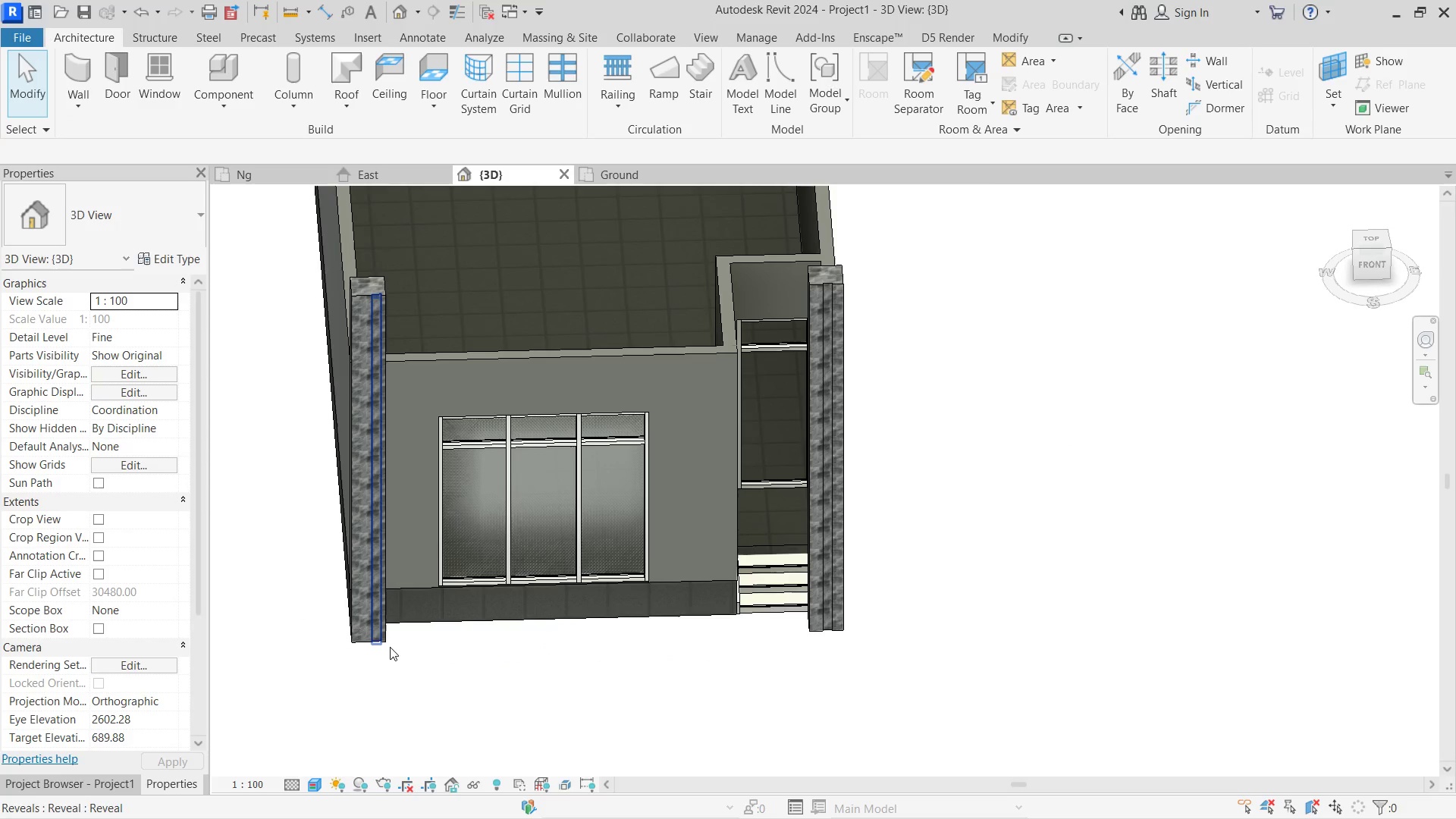 
scroll: coordinate [362, 632], scroll_direction: up, amount: 4.0
 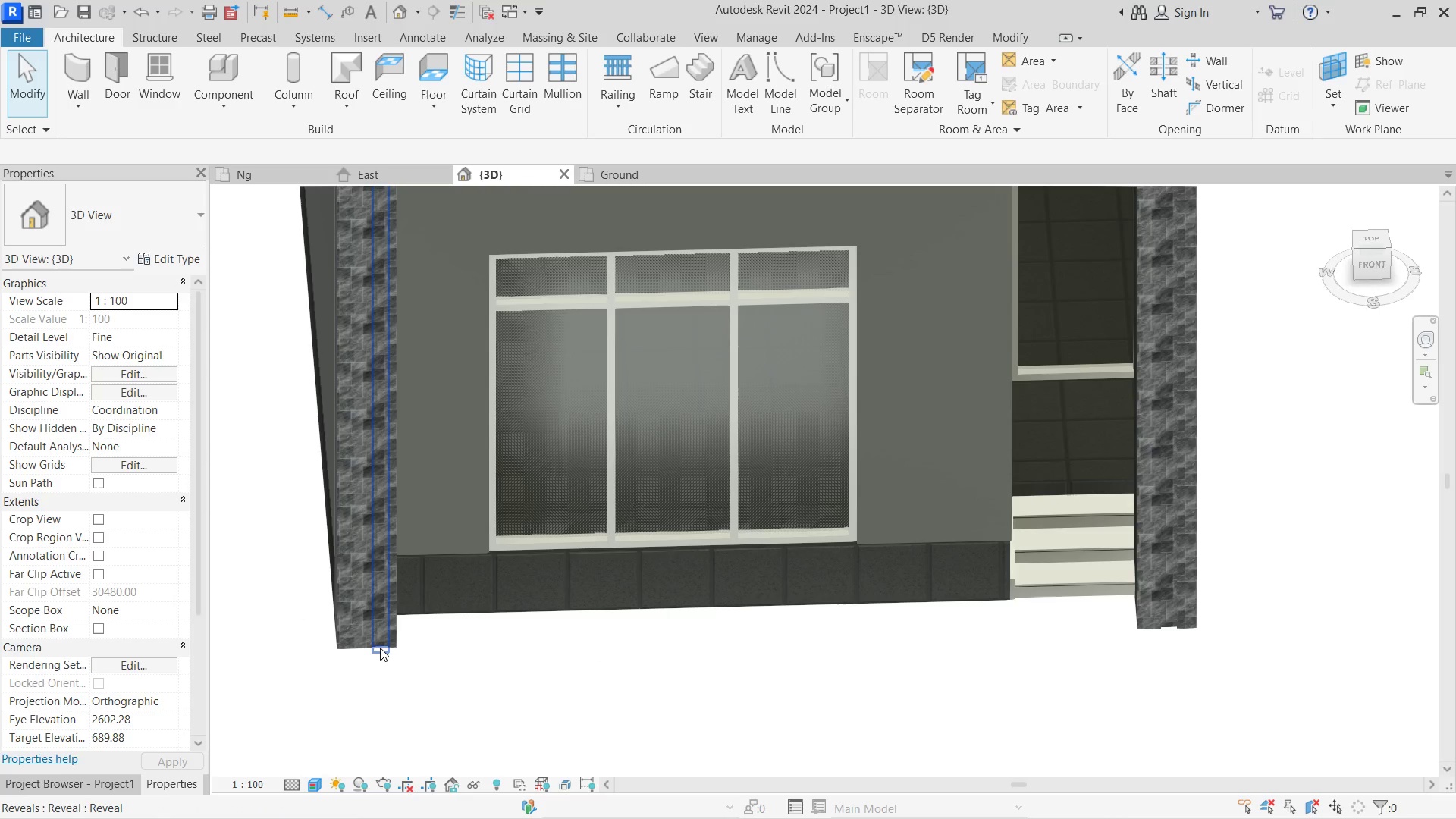 
left_click([380, 648])
 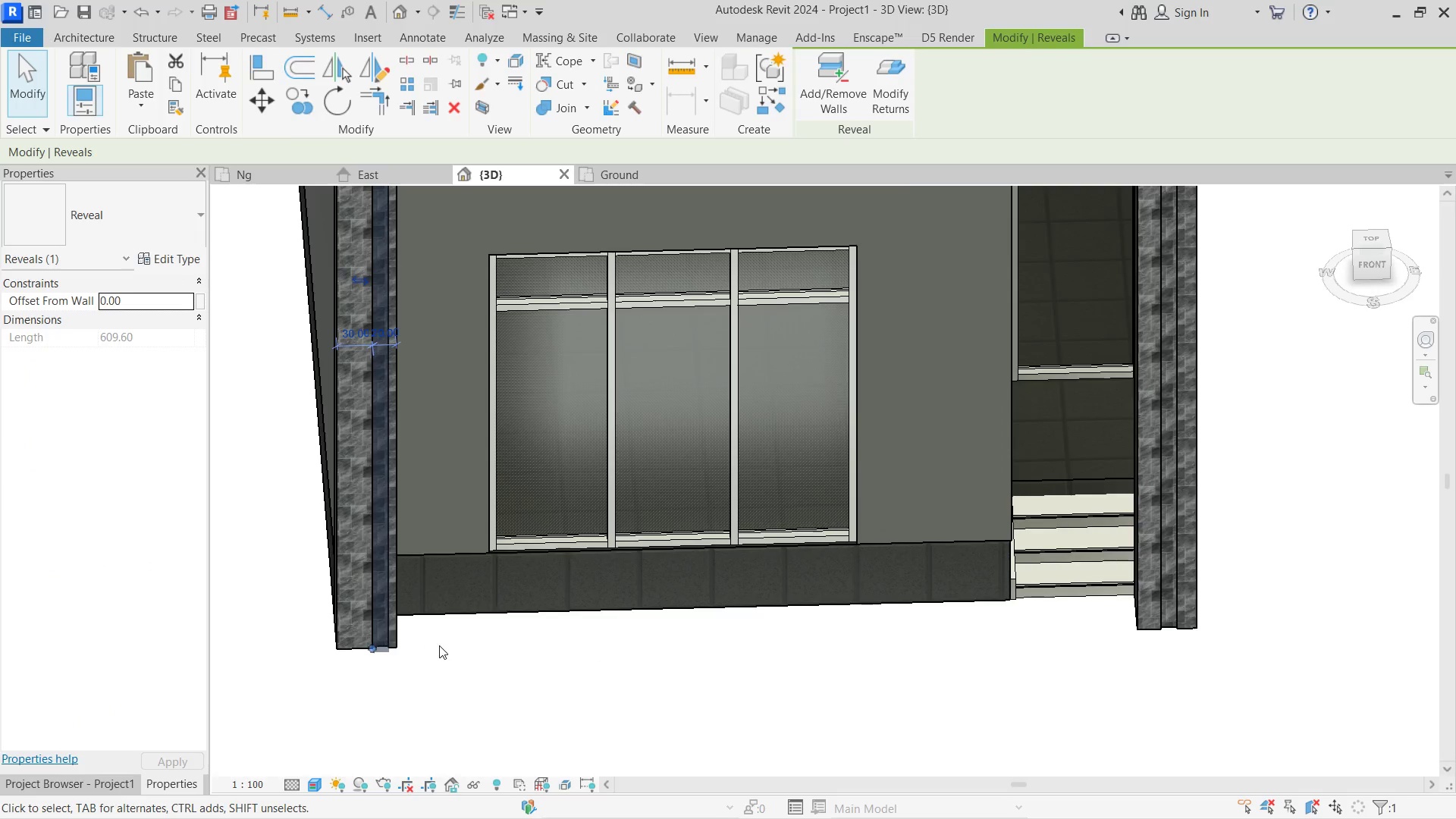 
scroll: coordinate [420, 405], scroll_direction: up, amount: 12.0
 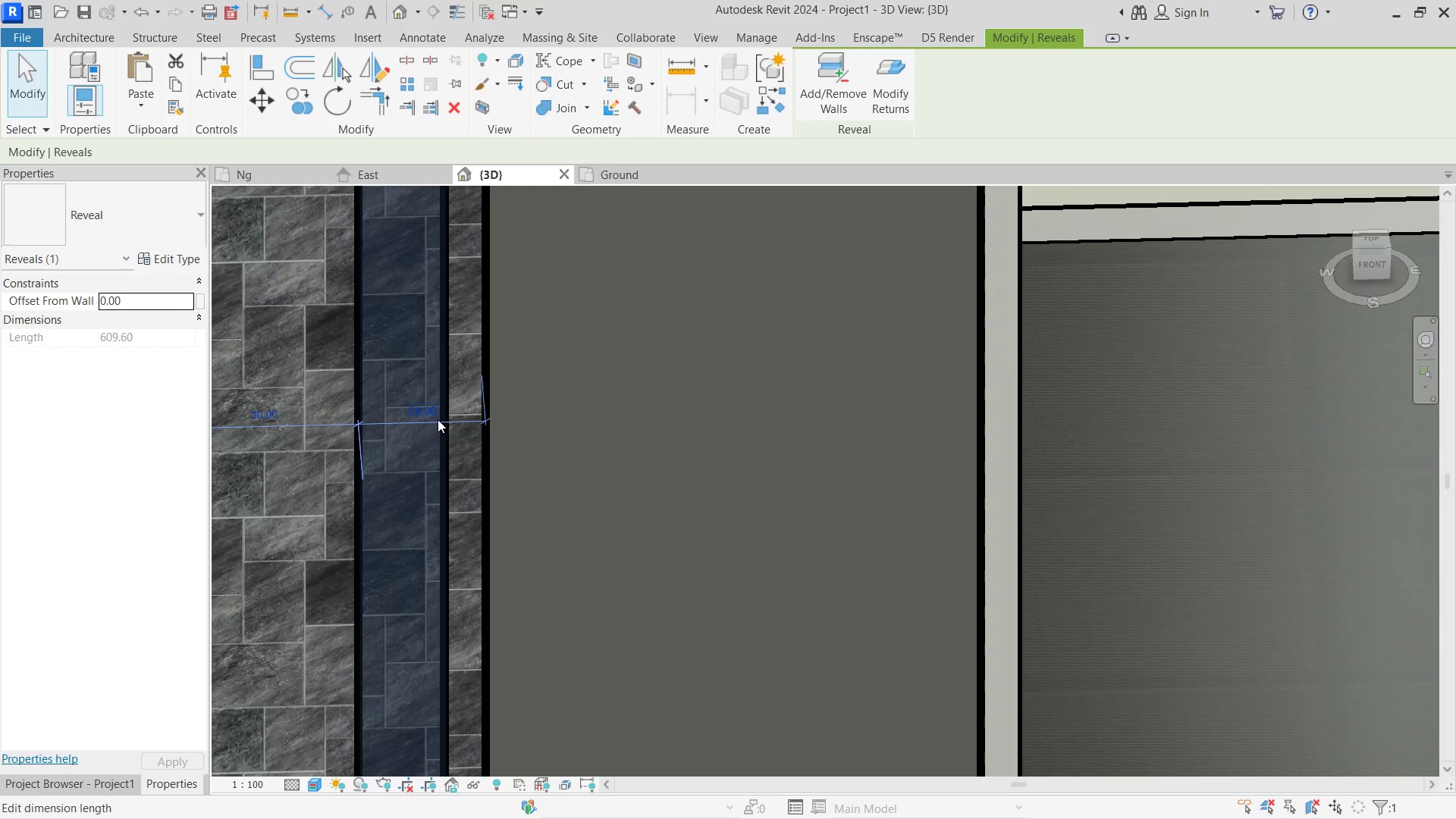 
scroll: coordinate [910, 501], scroll_direction: down, amount: 12.0
 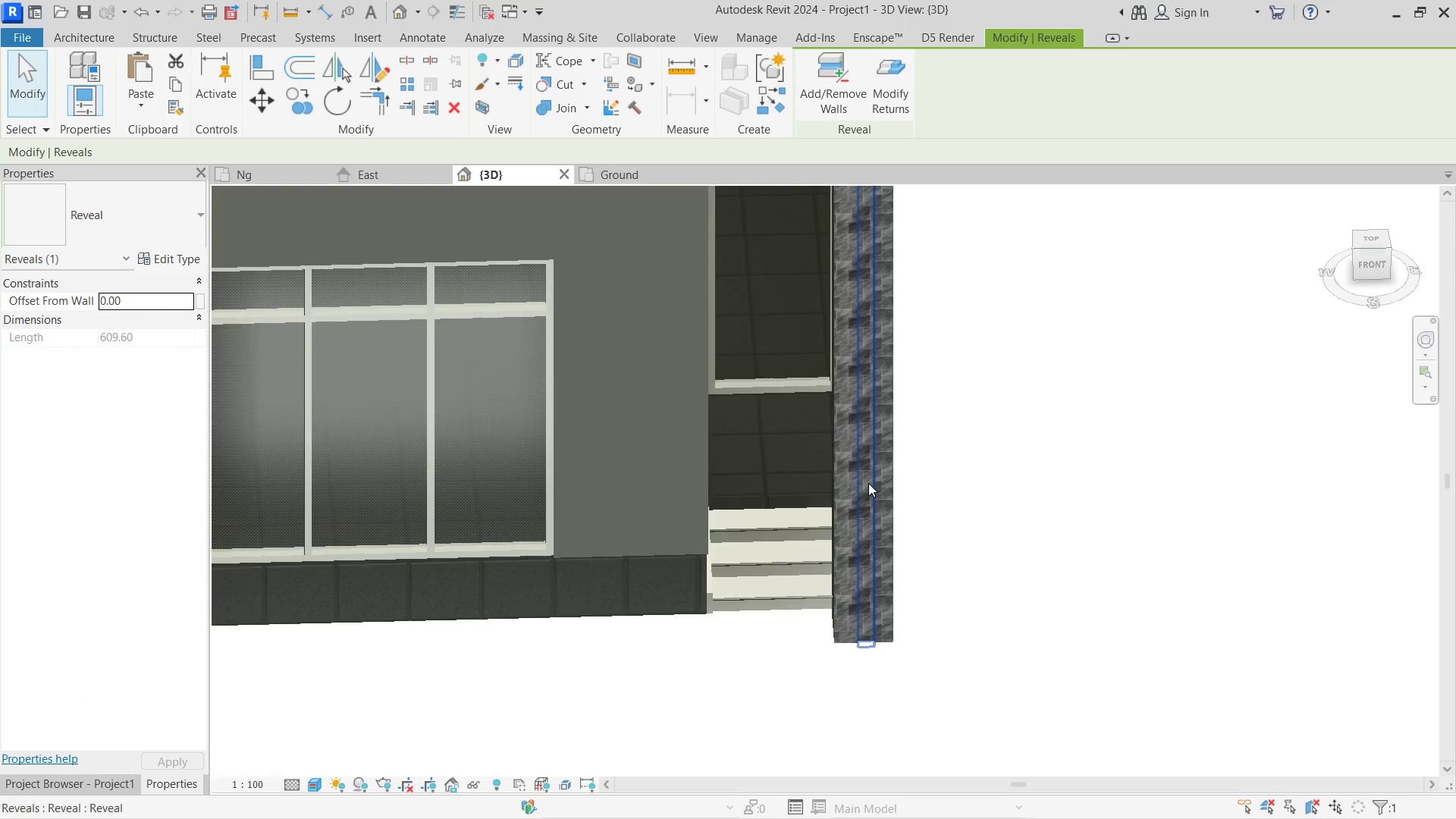 
left_click([868, 483])
 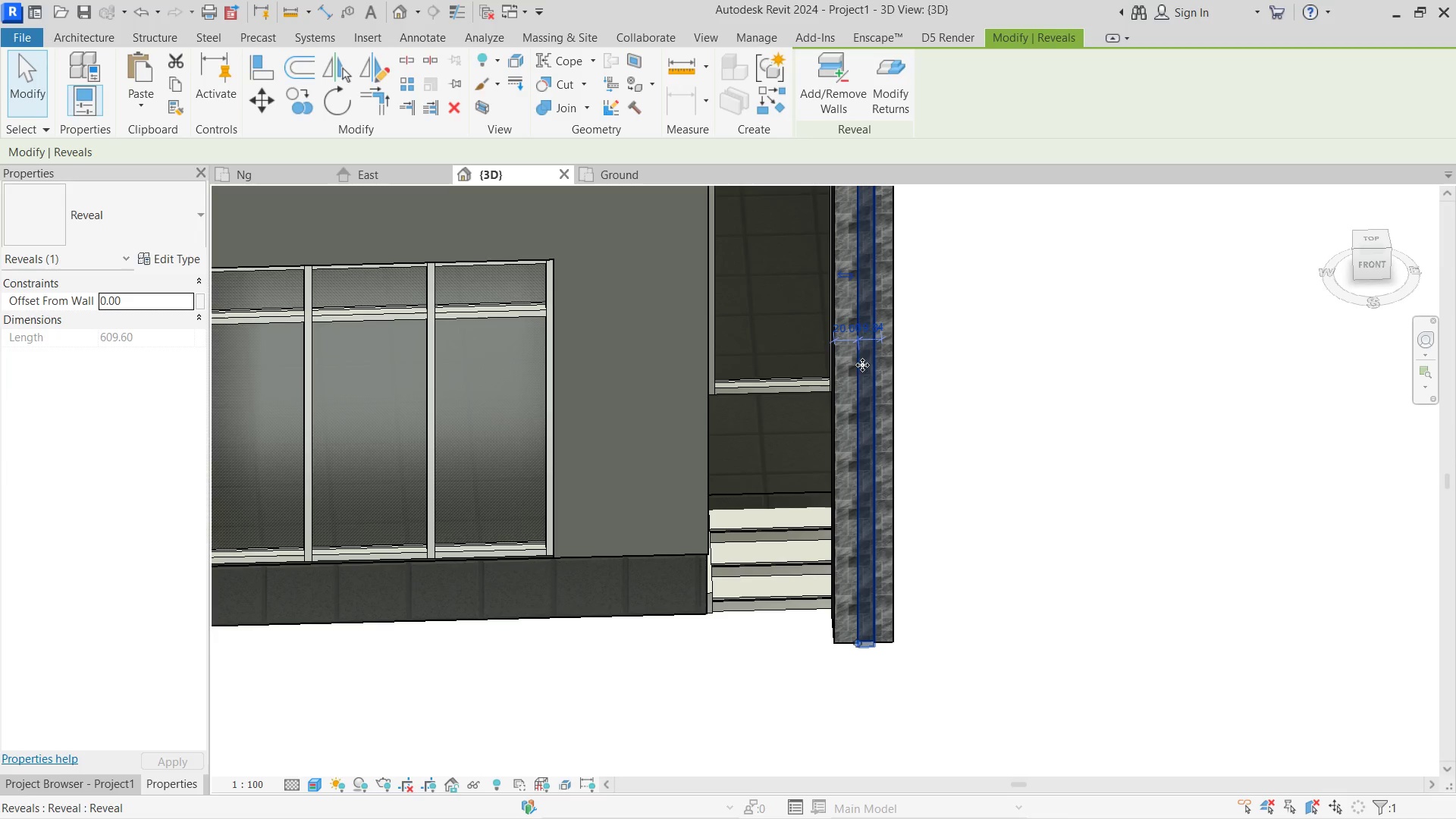 
scroll: coordinate [871, 355], scroll_direction: up, amount: 10.0
 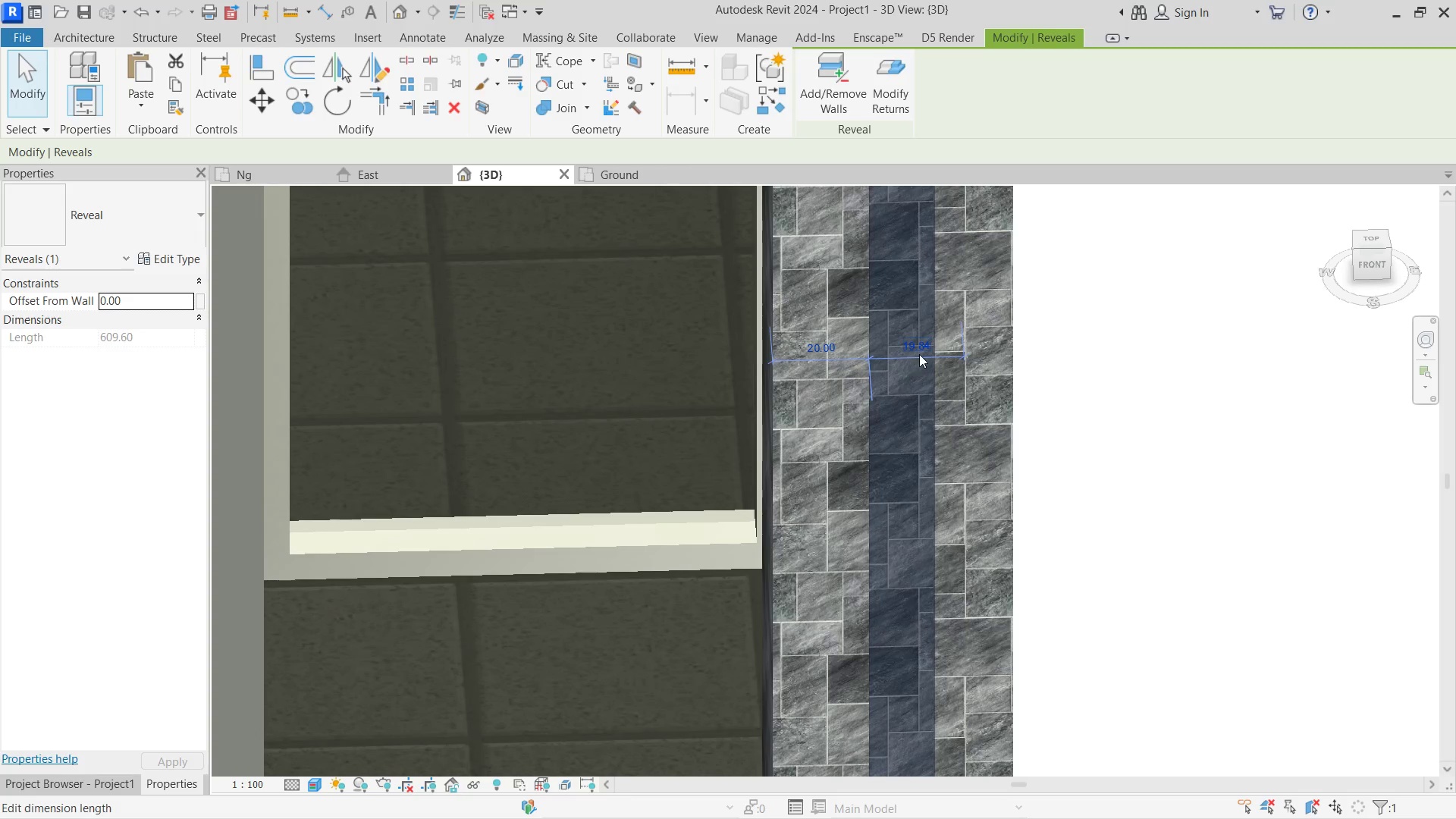 
scroll: coordinate [923, 354], scroll_direction: down, amount: 12.0
 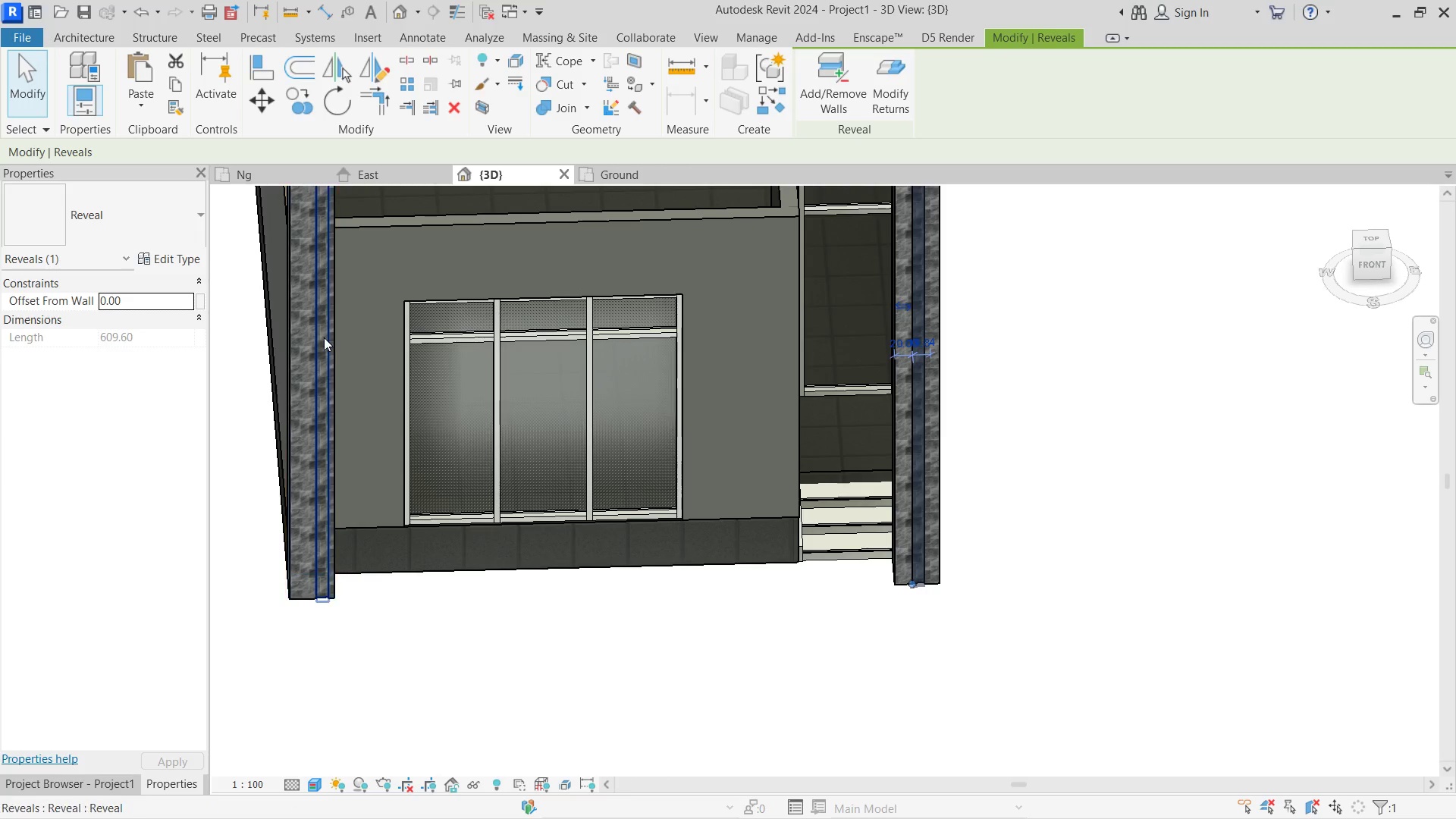 
left_click([322, 337])
 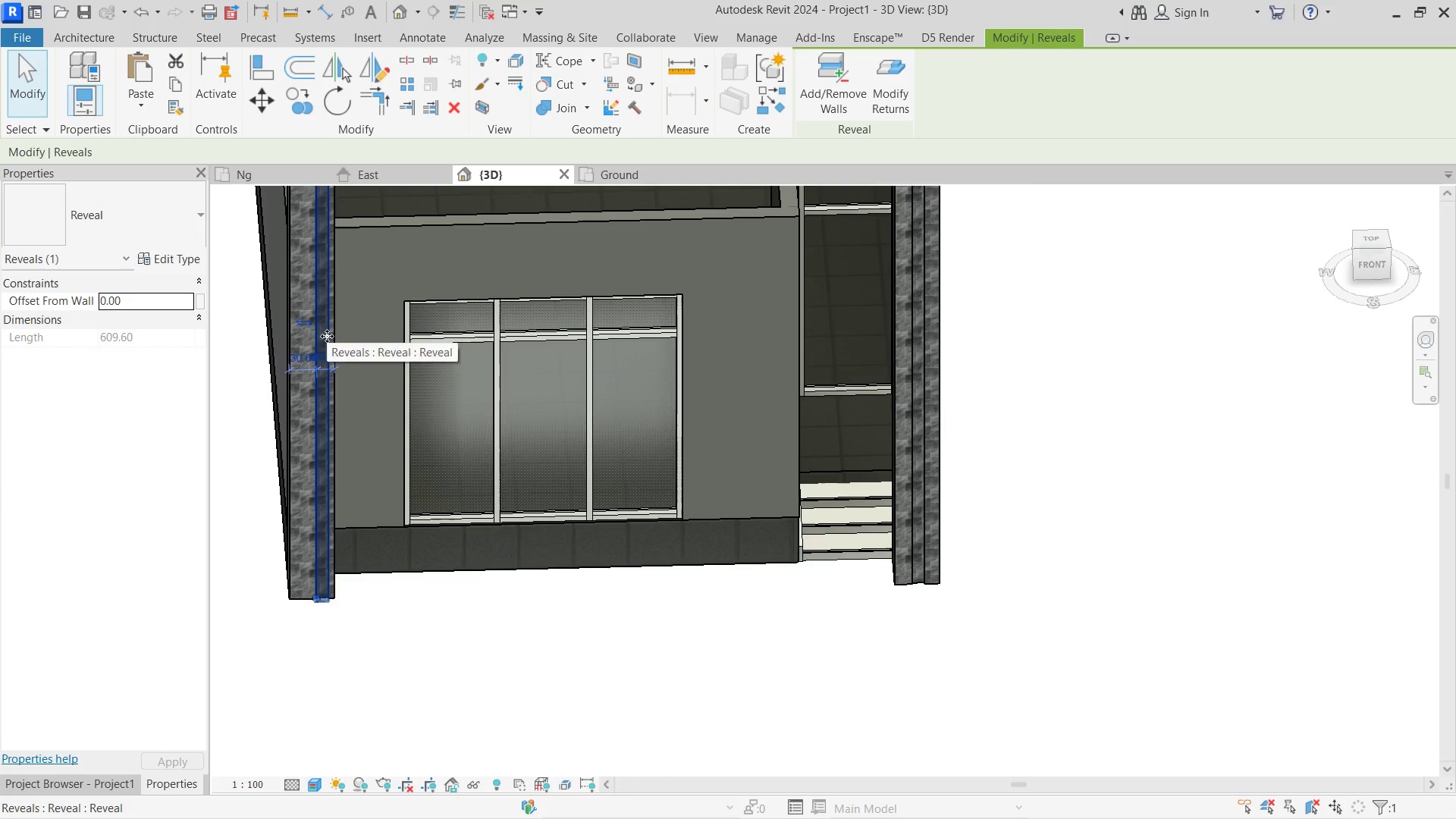 
scroll: coordinate [315, 393], scroll_direction: up, amount: 16.0
 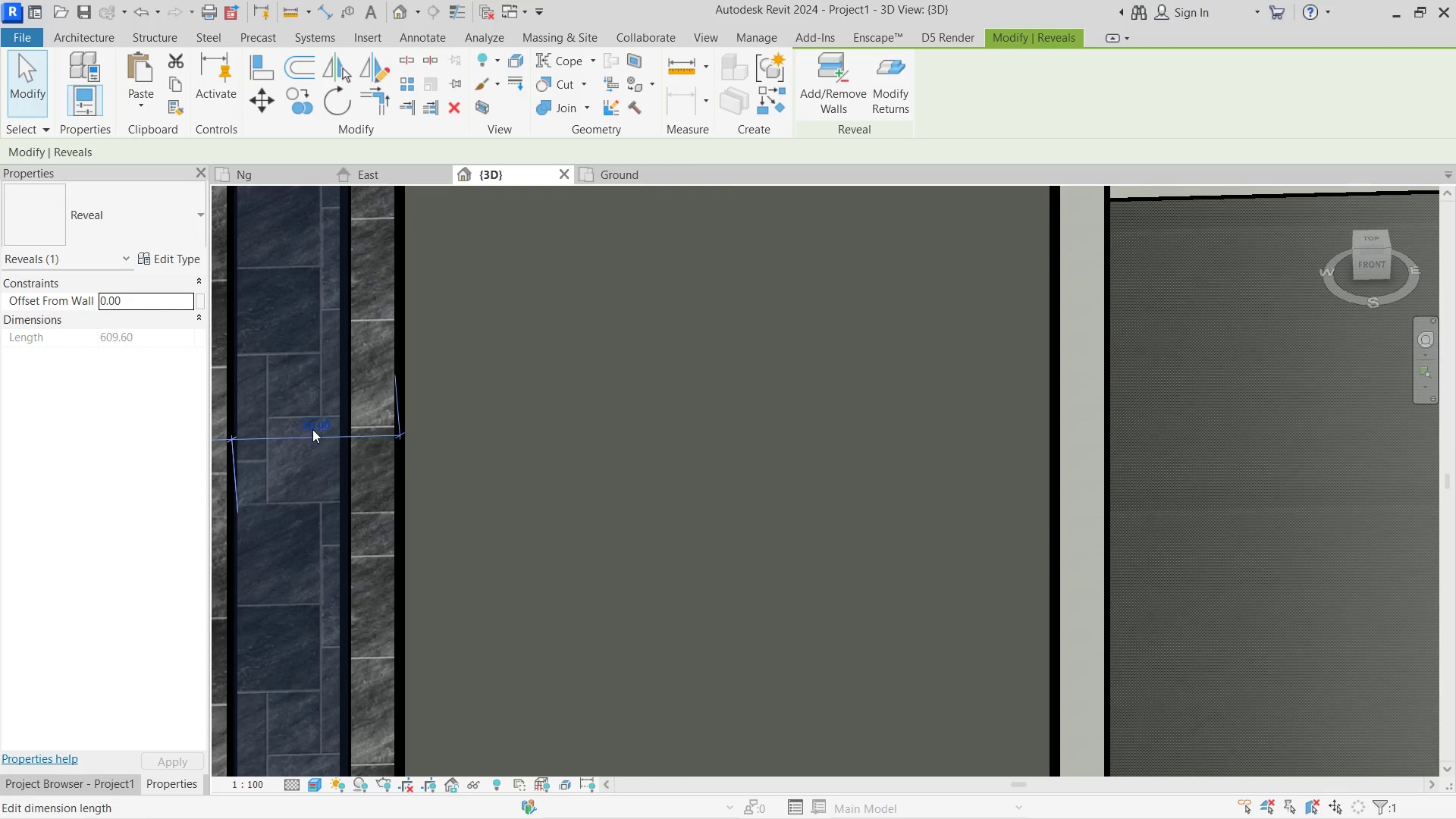 
left_click([312, 429])
 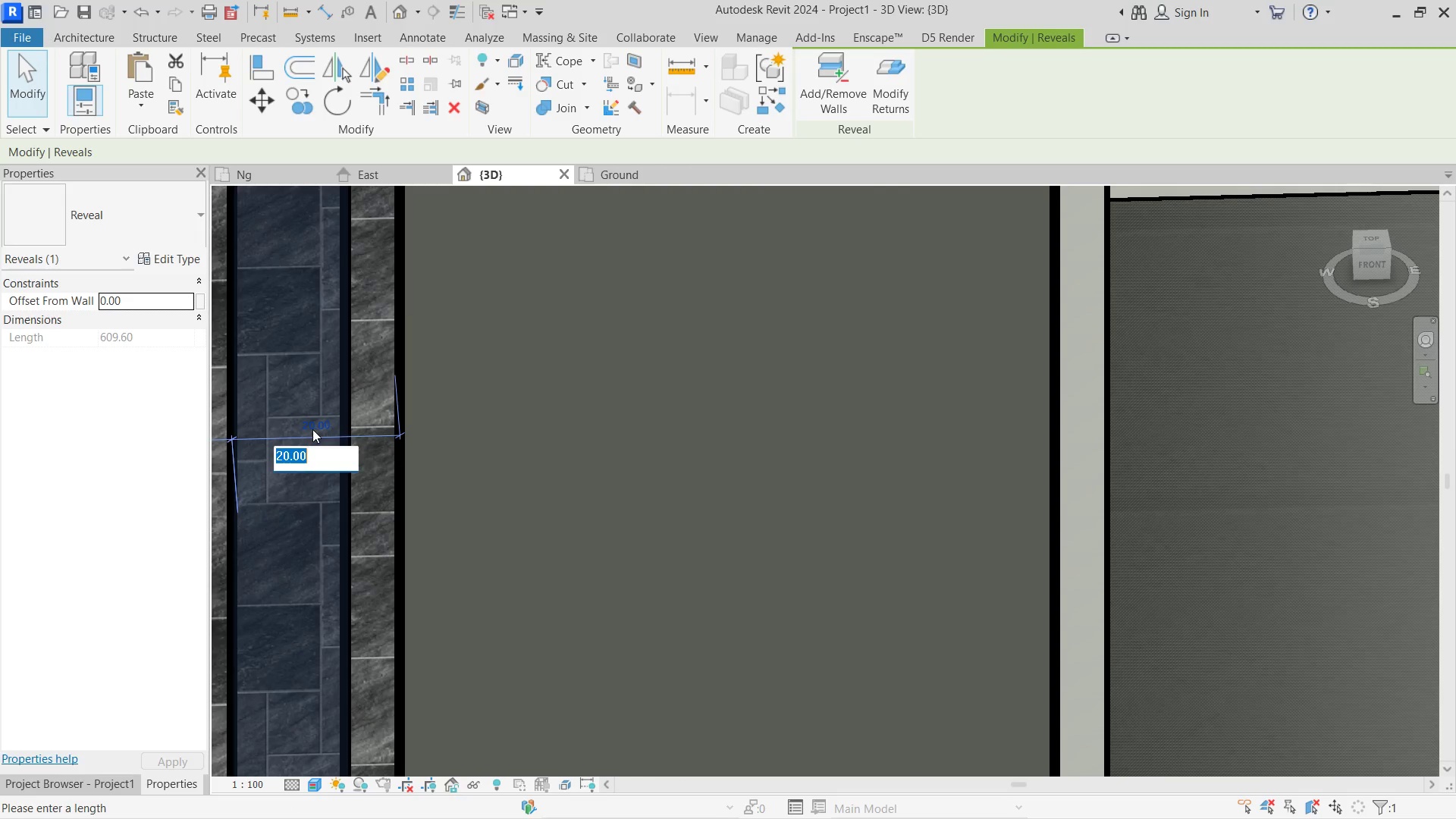 
key(Control+C)
 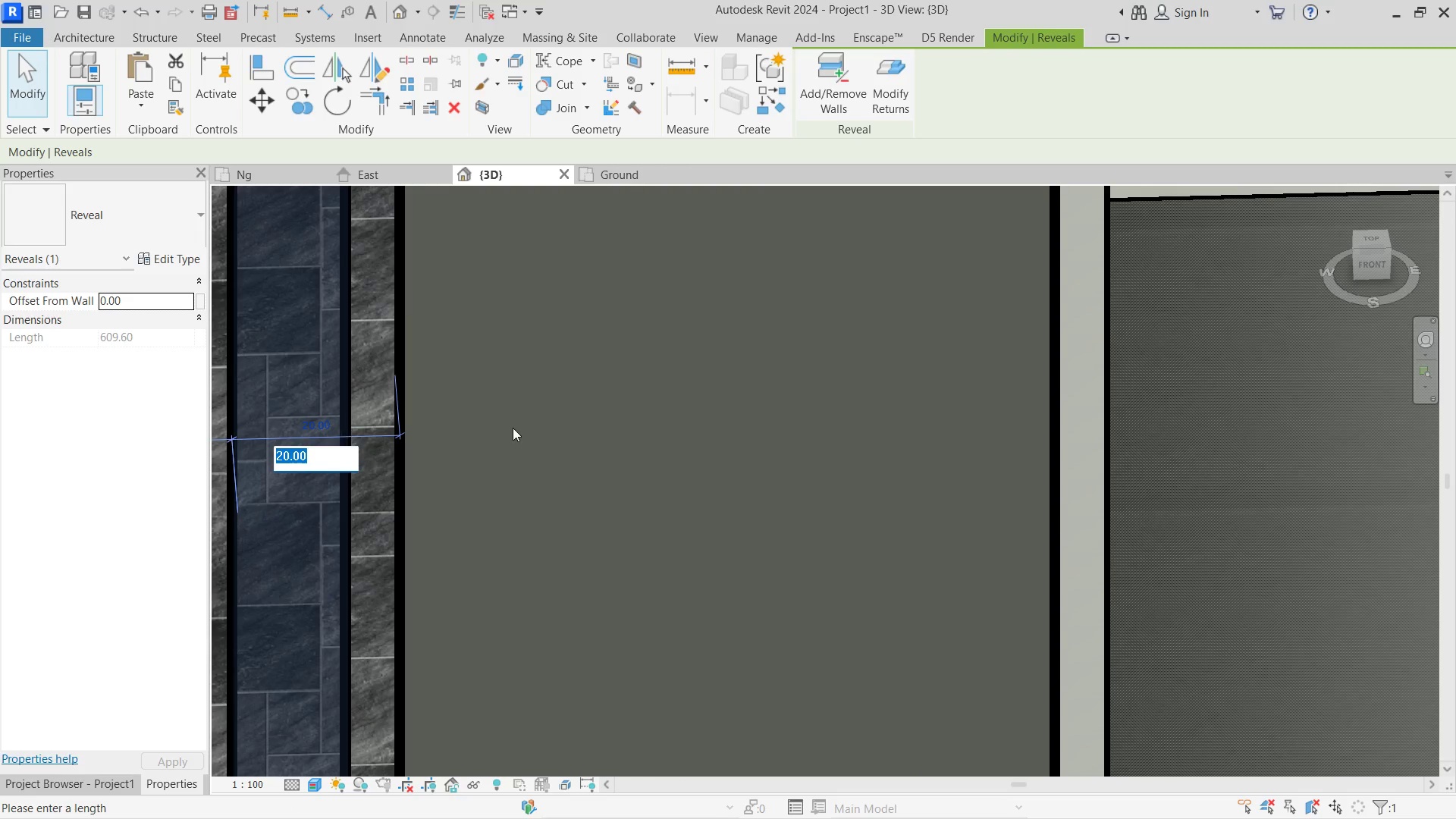 
scroll: coordinate [519, 427], scroll_direction: down, amount: 12.0
 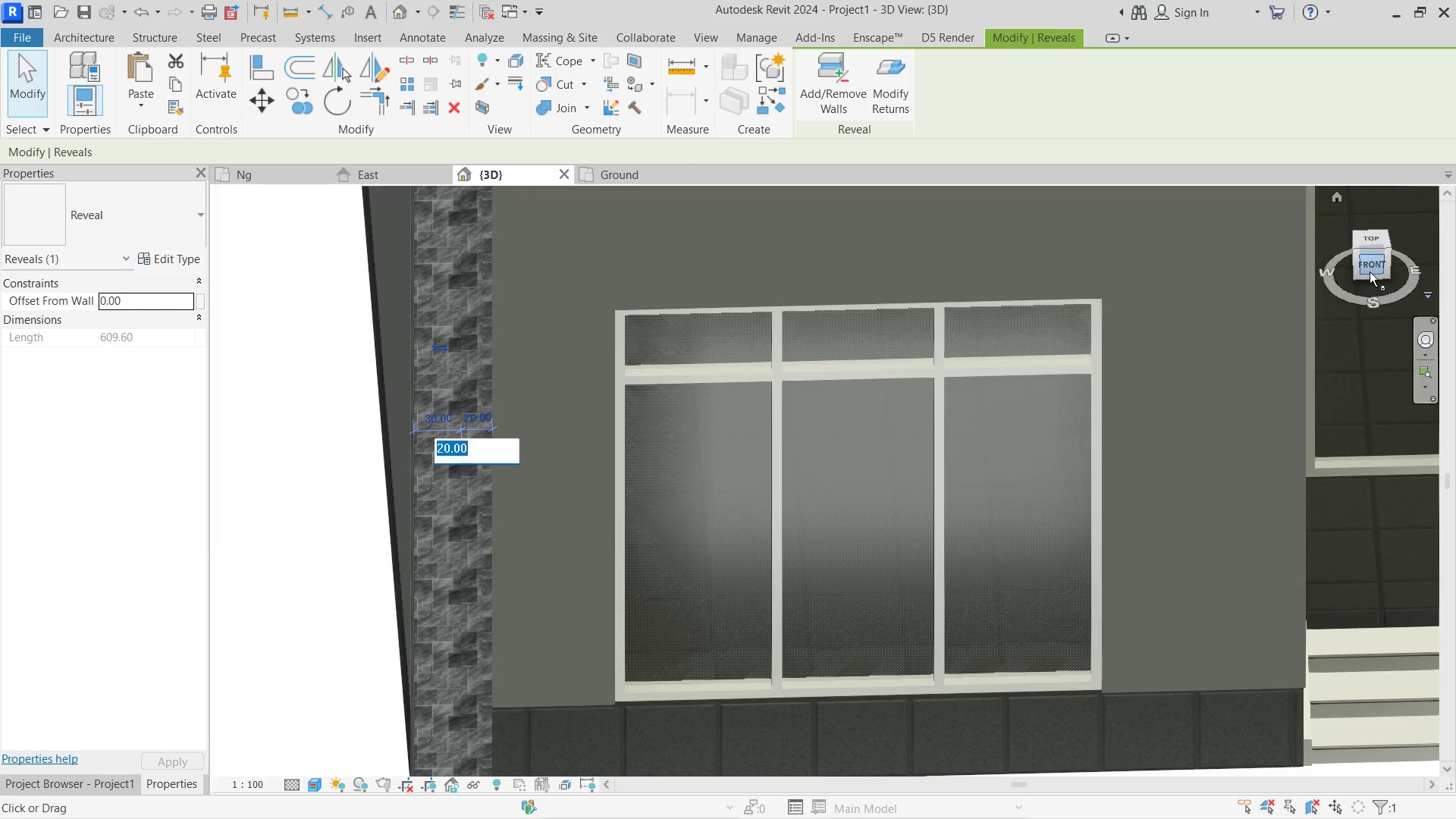 
left_click([1372, 264])
 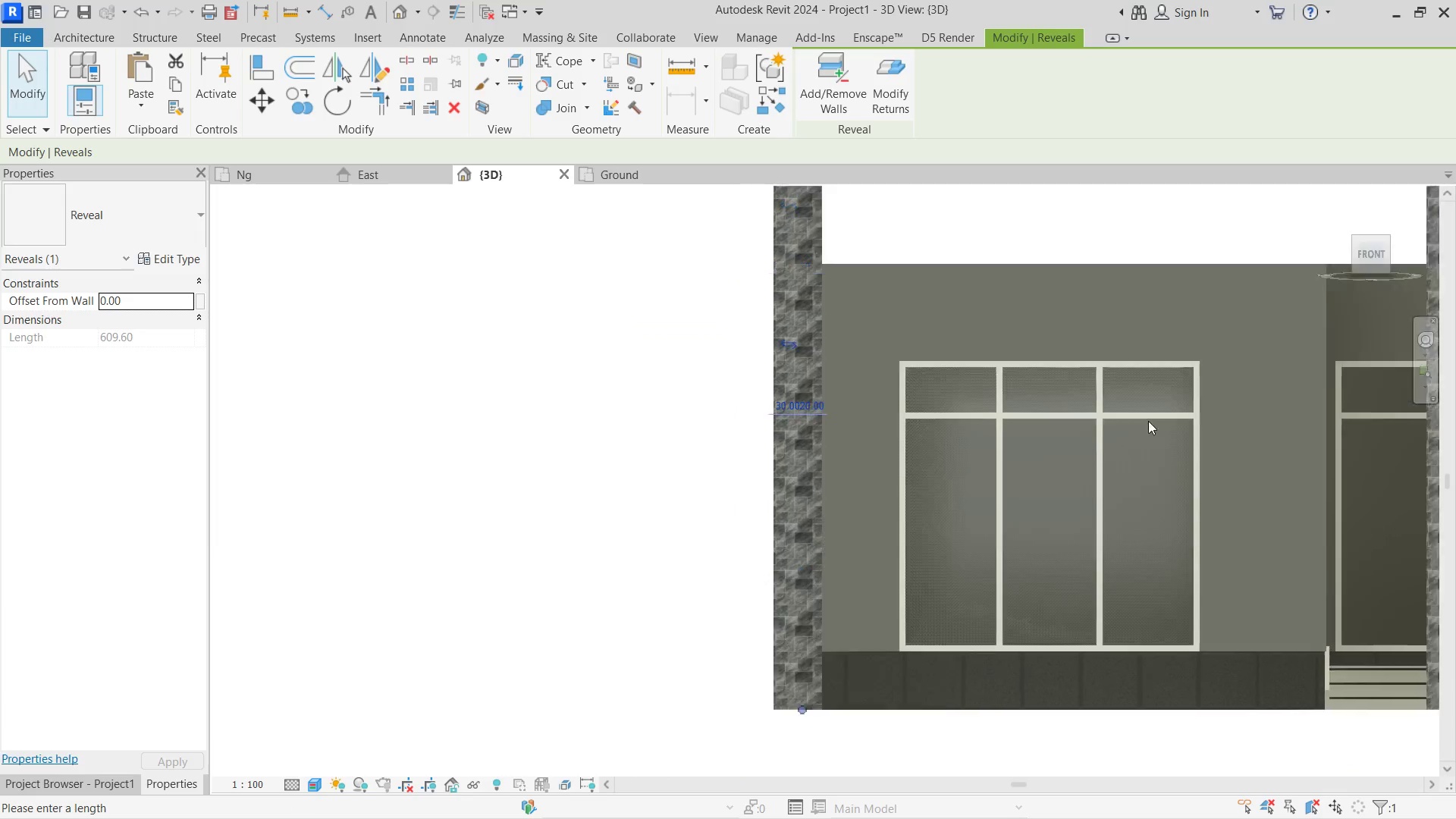 
left_click([1326, 478])
 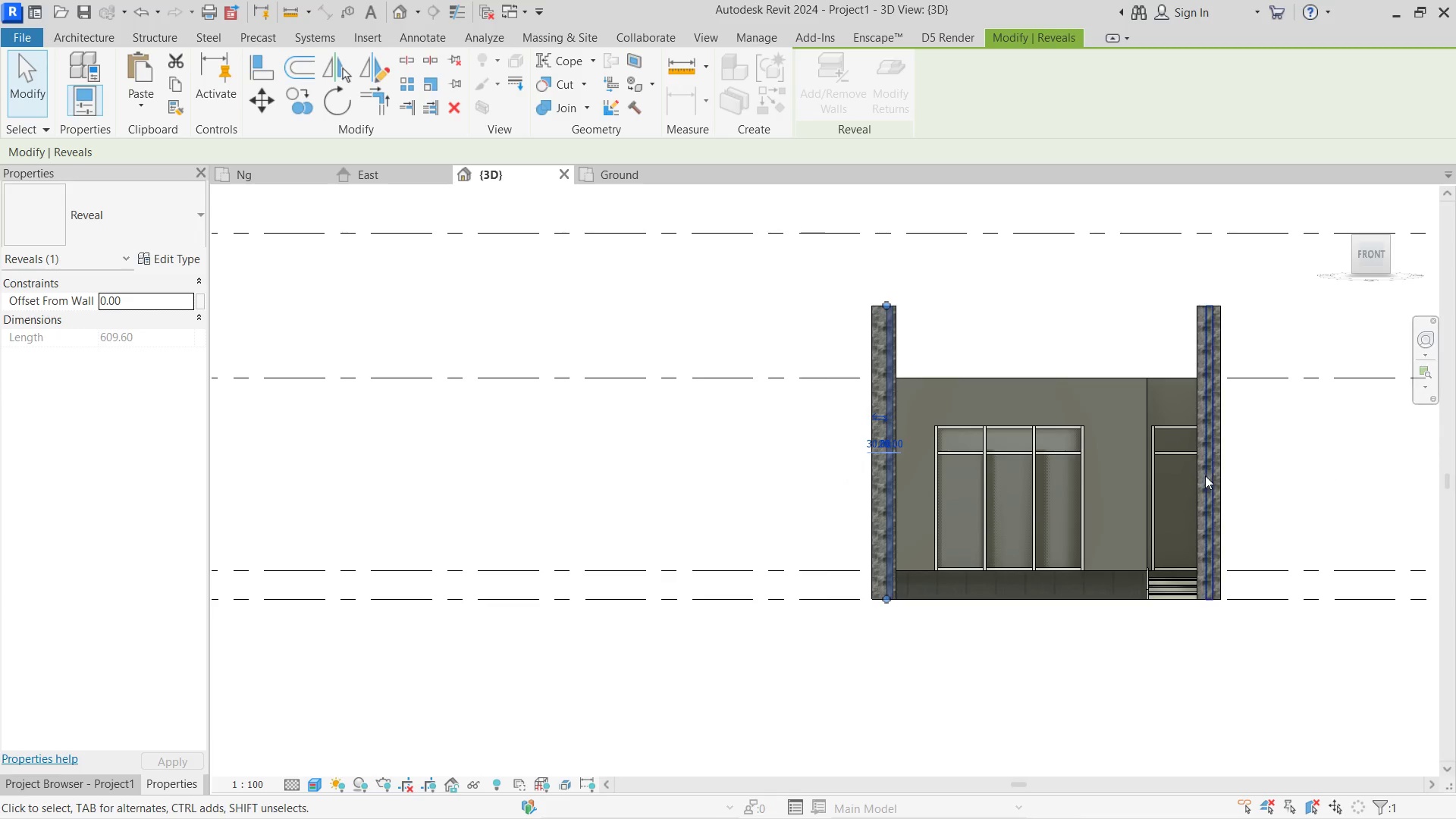 
scroll: coordinate [918, 422], scroll_direction: down, amount: 5.0
 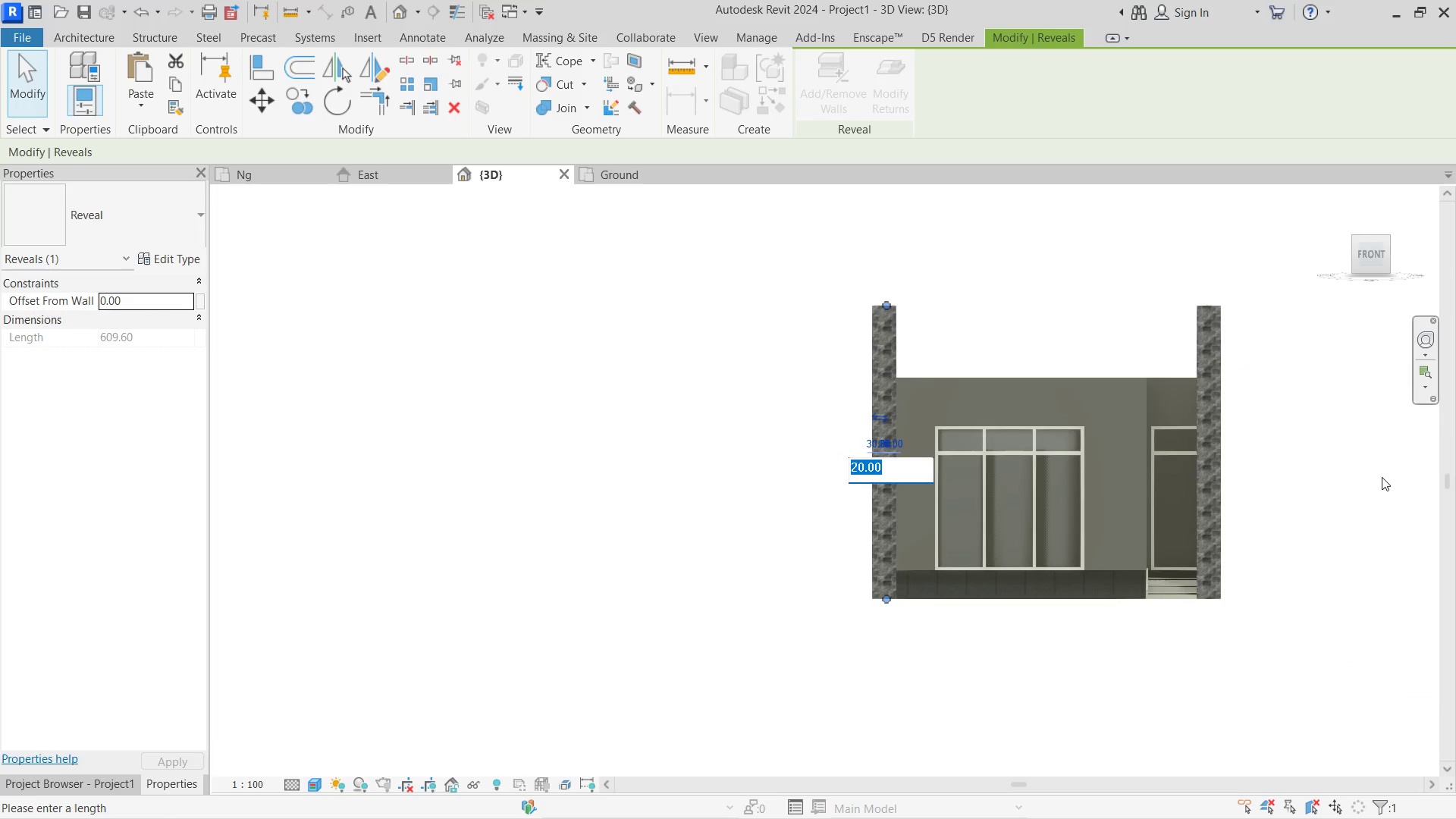 
left_click([1210, 466])
 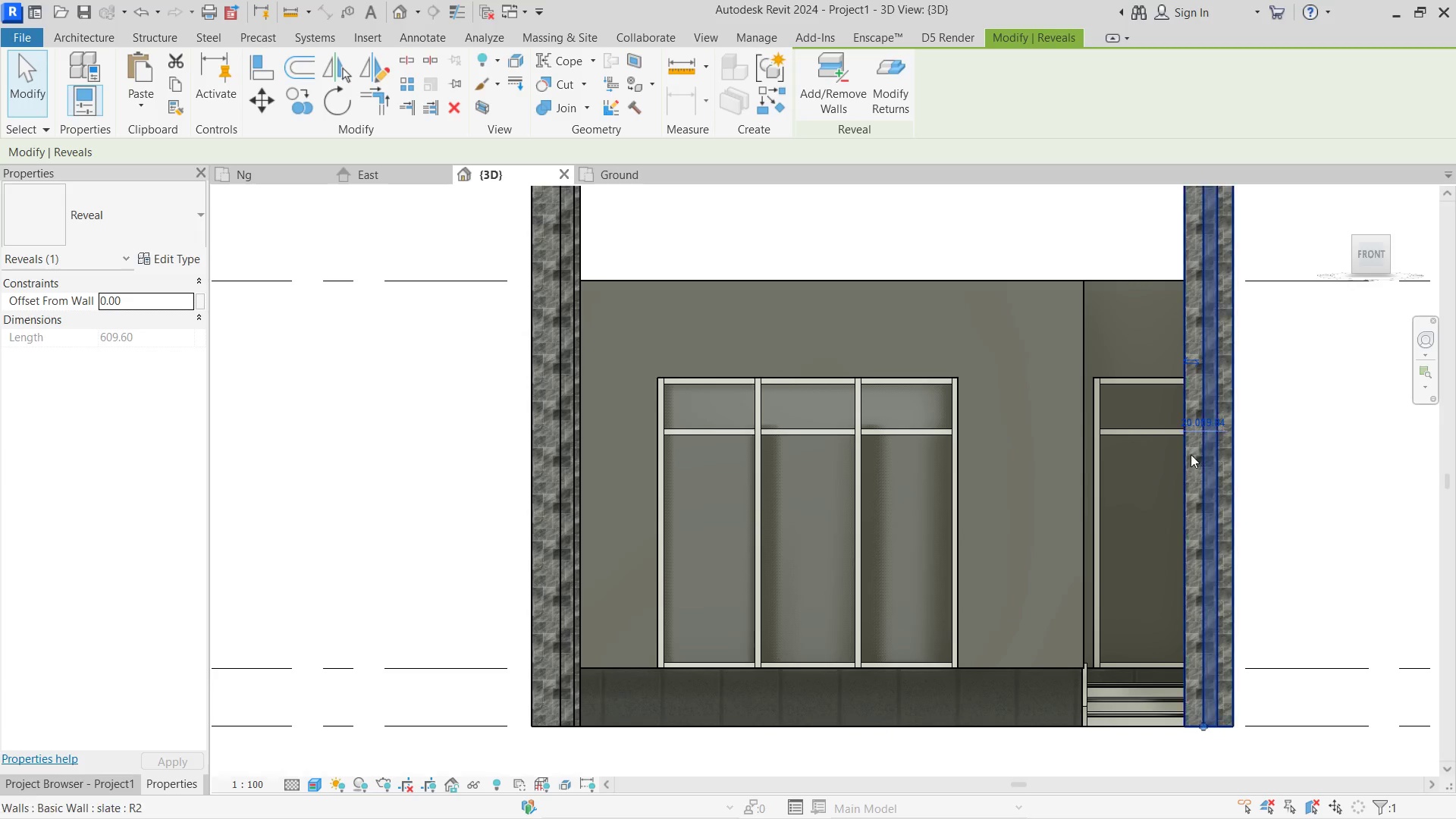 
scroll: coordinate [1209, 474], scroll_direction: up, amount: 5.0
 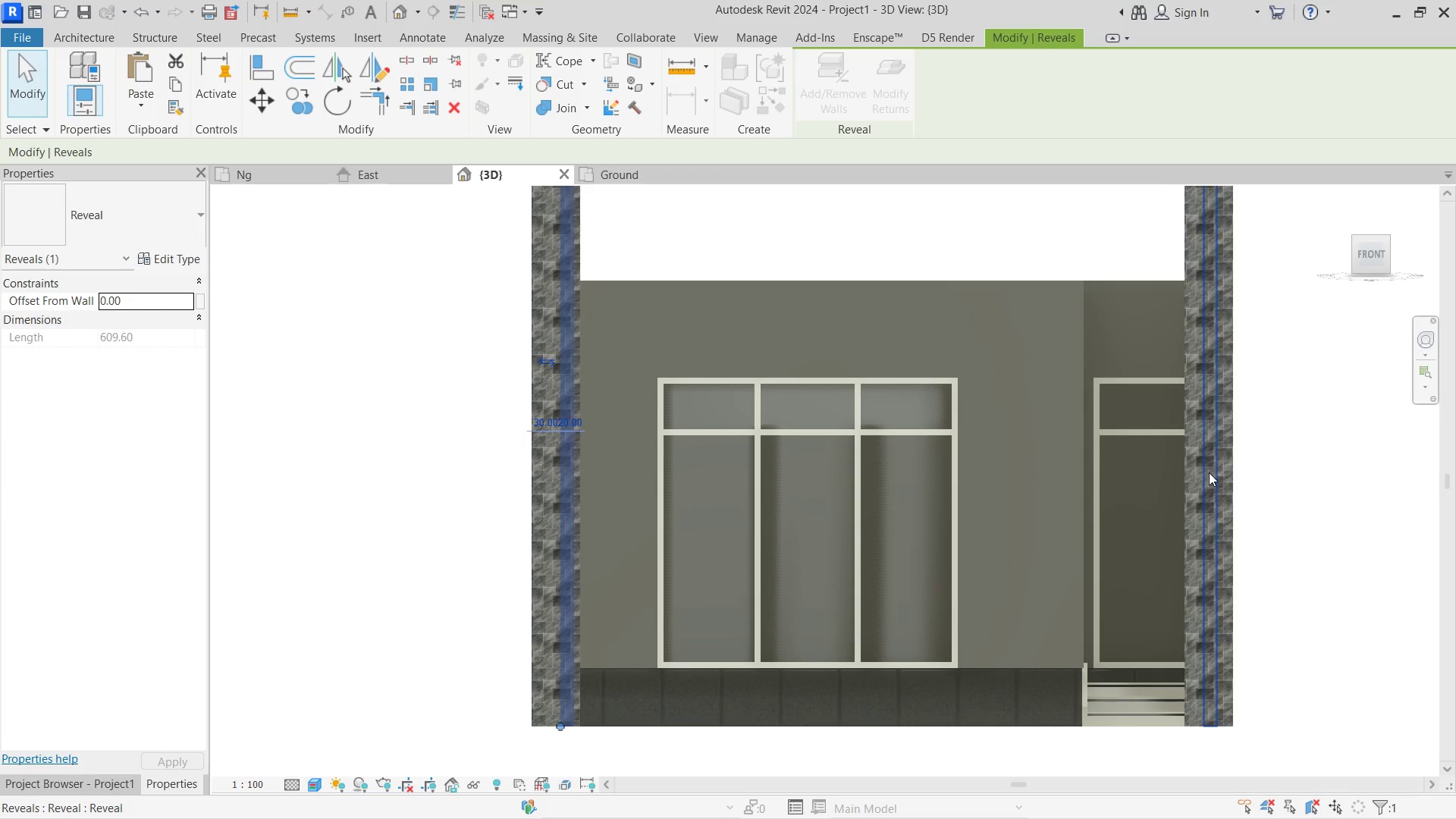 
left_click([1199, 411])
 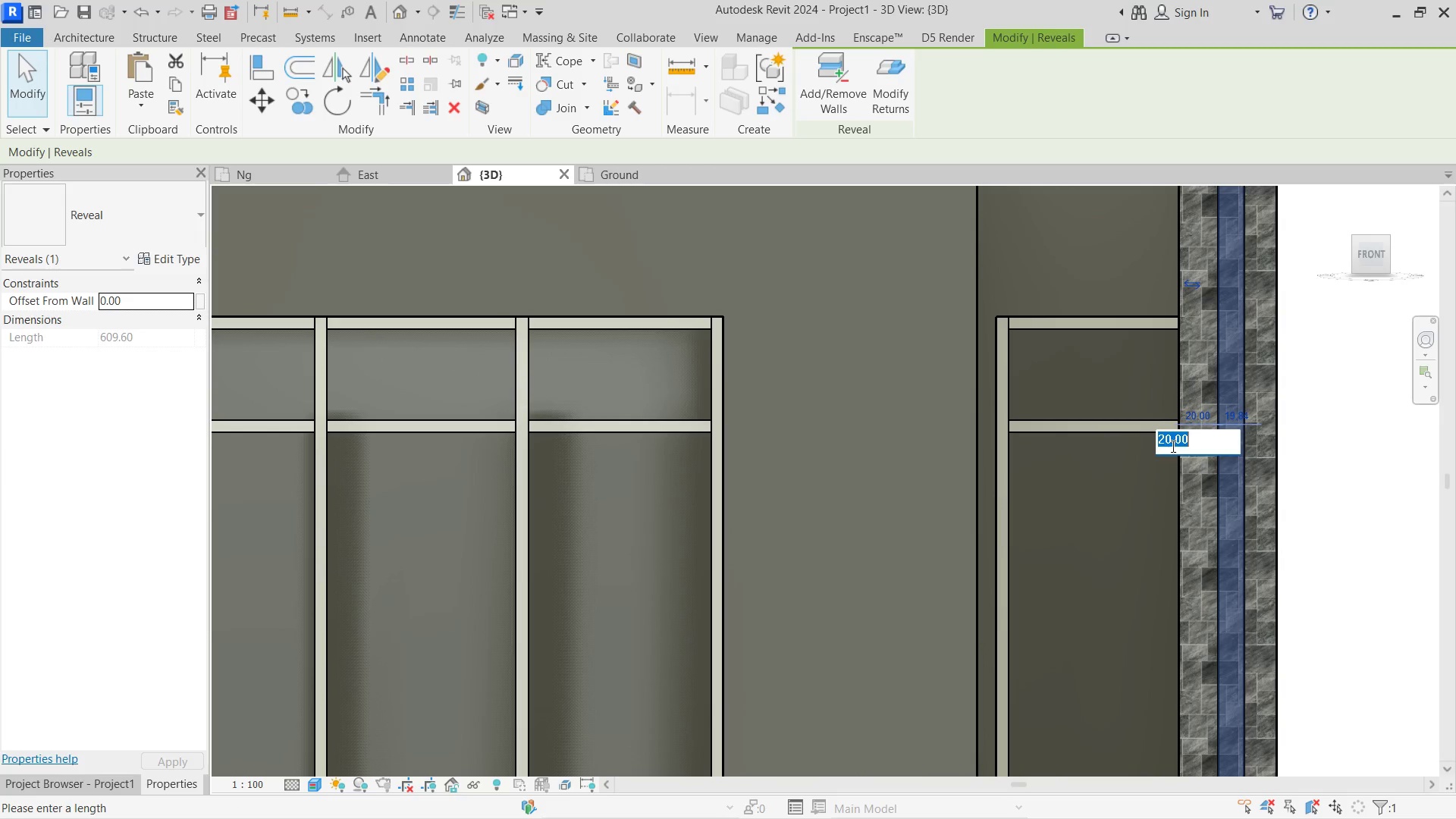 
scroll: coordinate [1190, 438], scroll_direction: up, amount: 5.0
 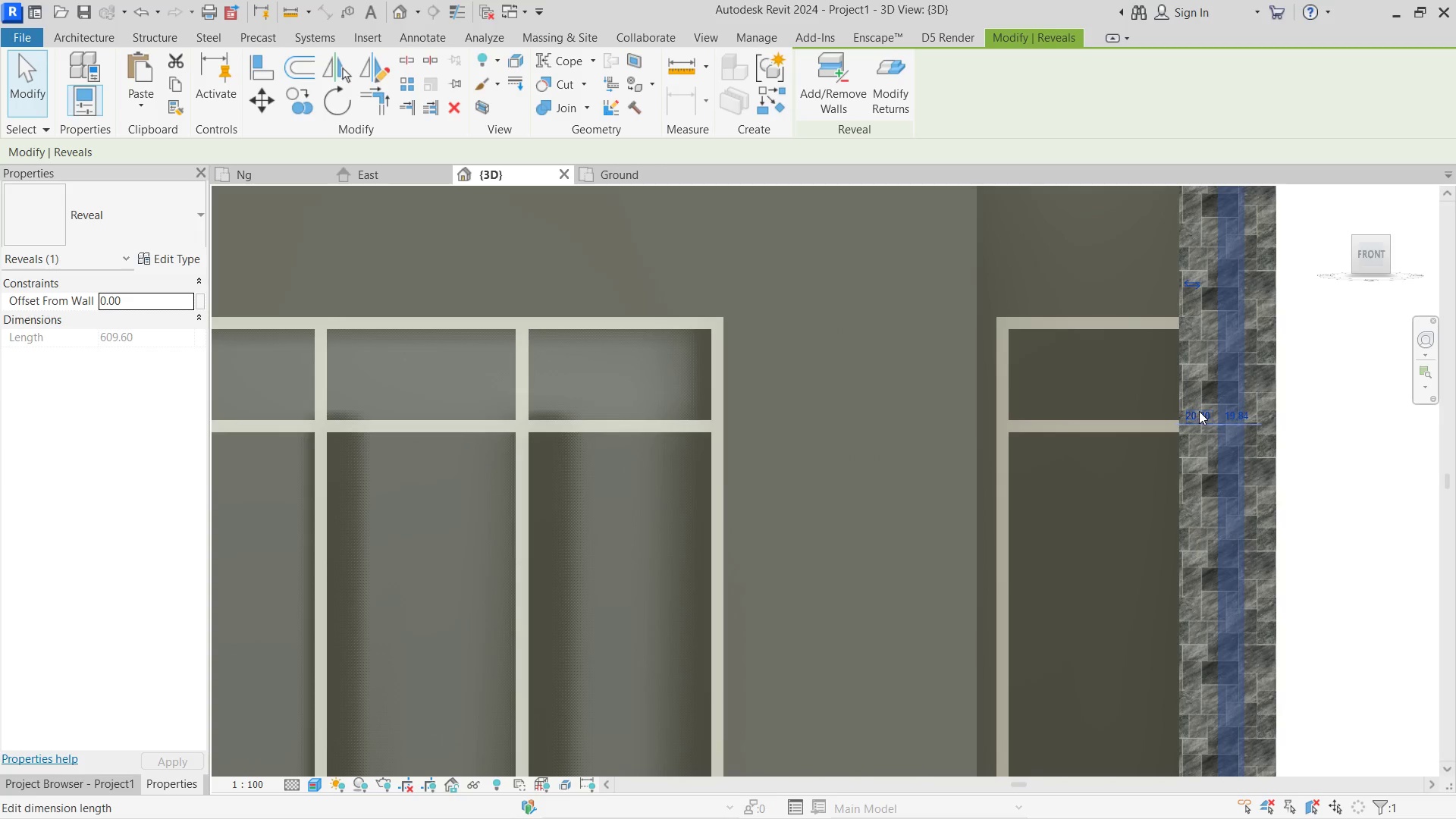 
key(Control+V)
 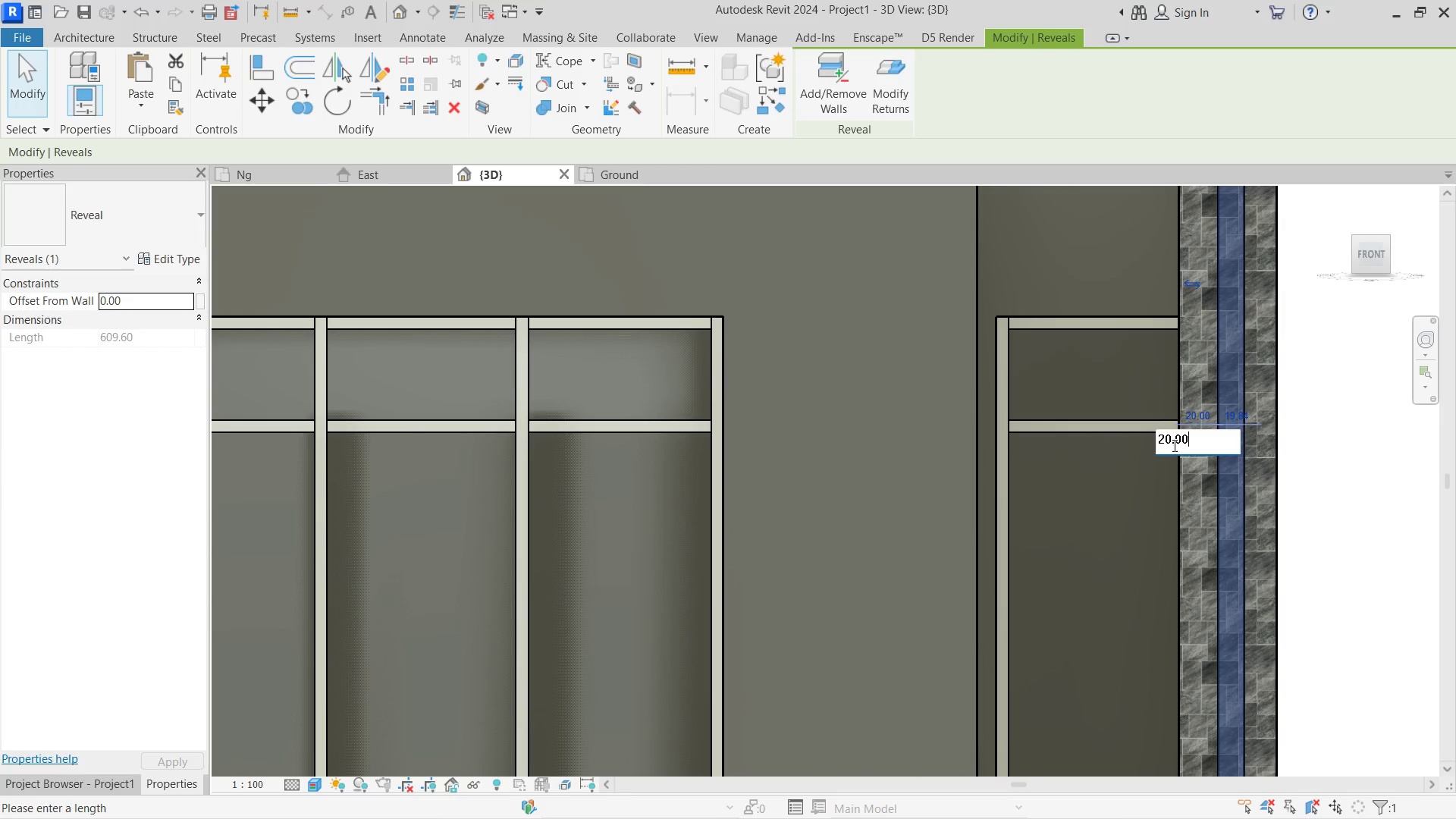 
key(Enter)
 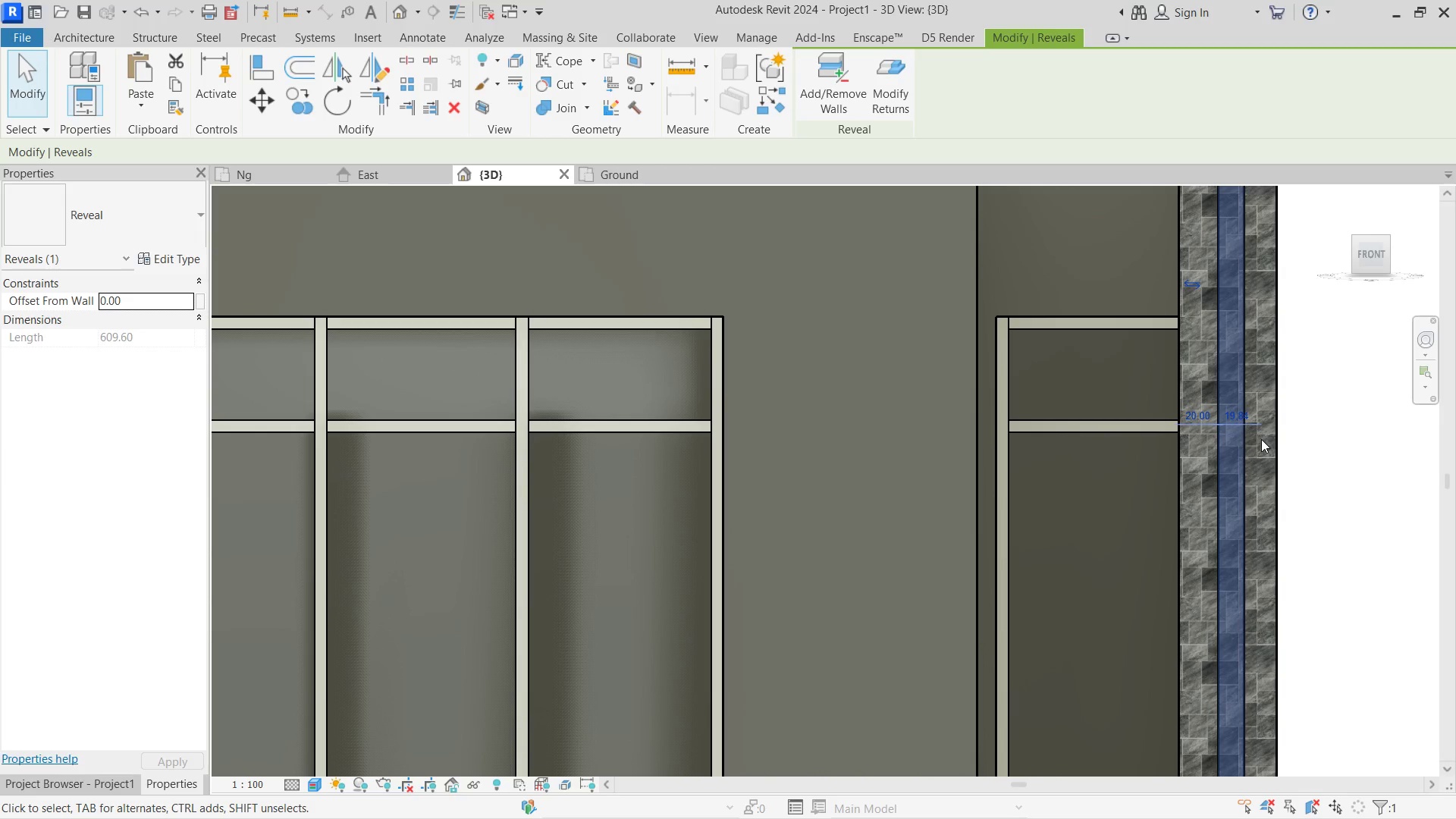 
key(ArrowLeft)
 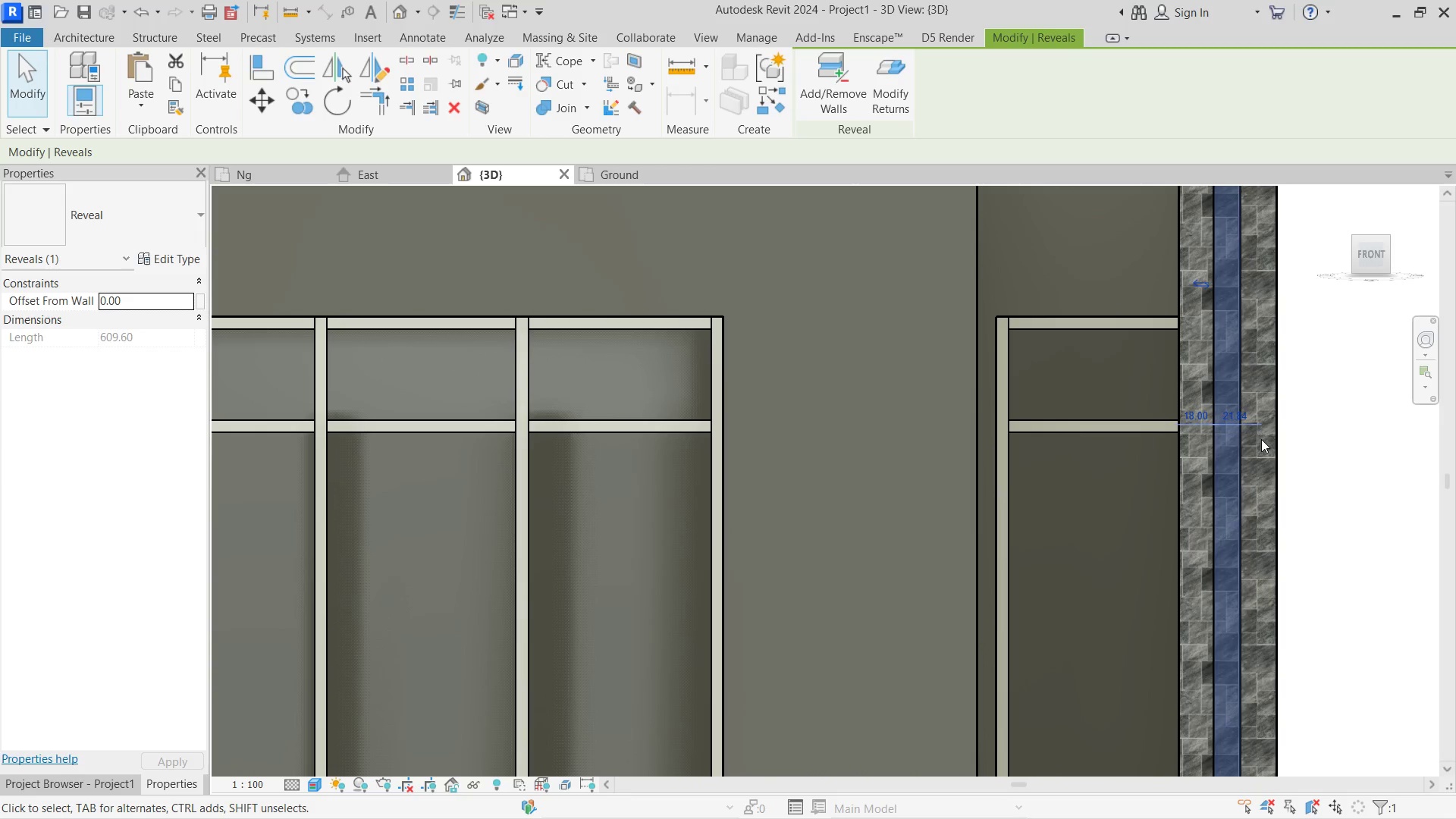 
key(ArrowLeft)
 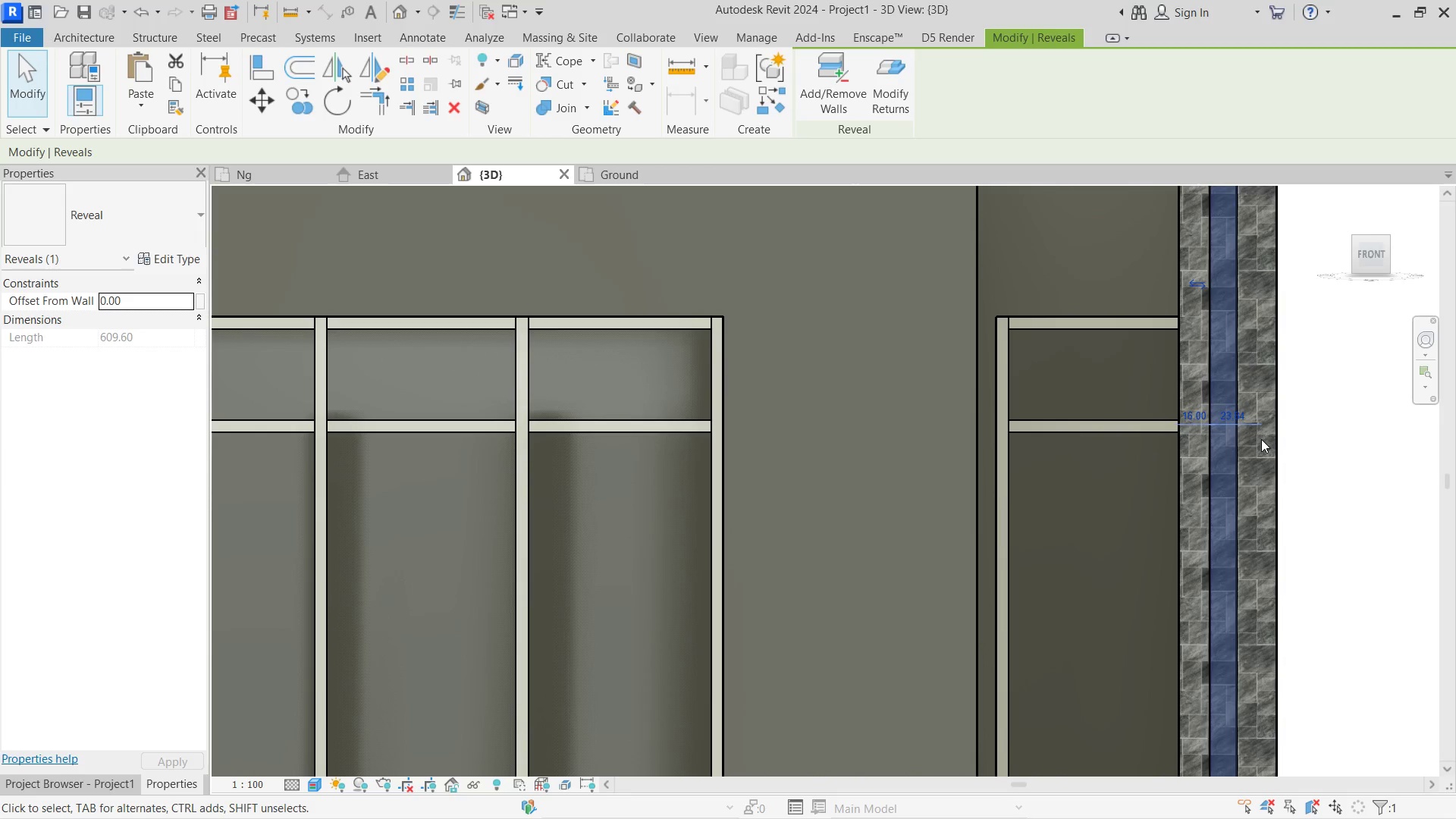 
key(ArrowLeft)
 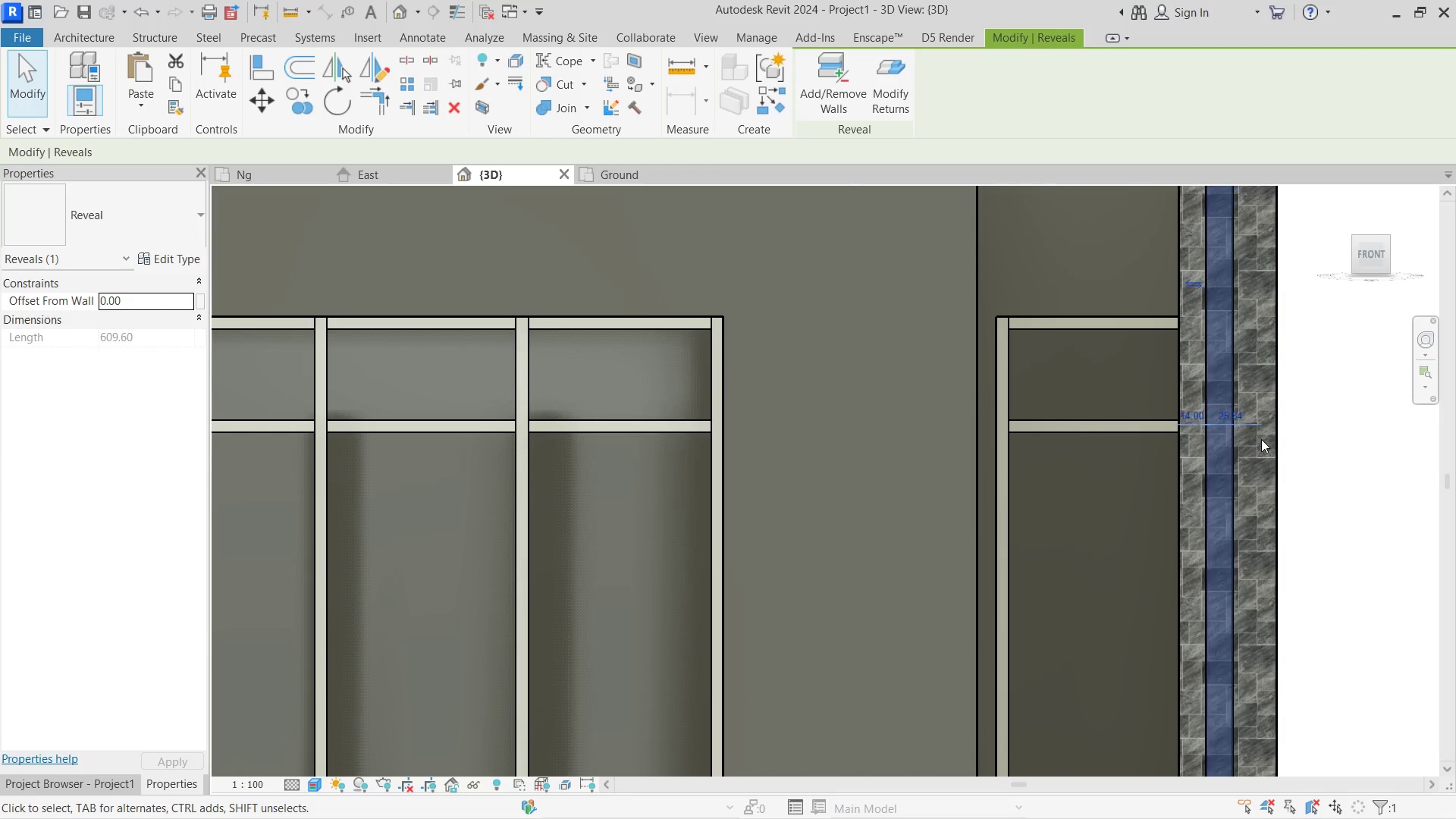 
key(ArrowLeft)
 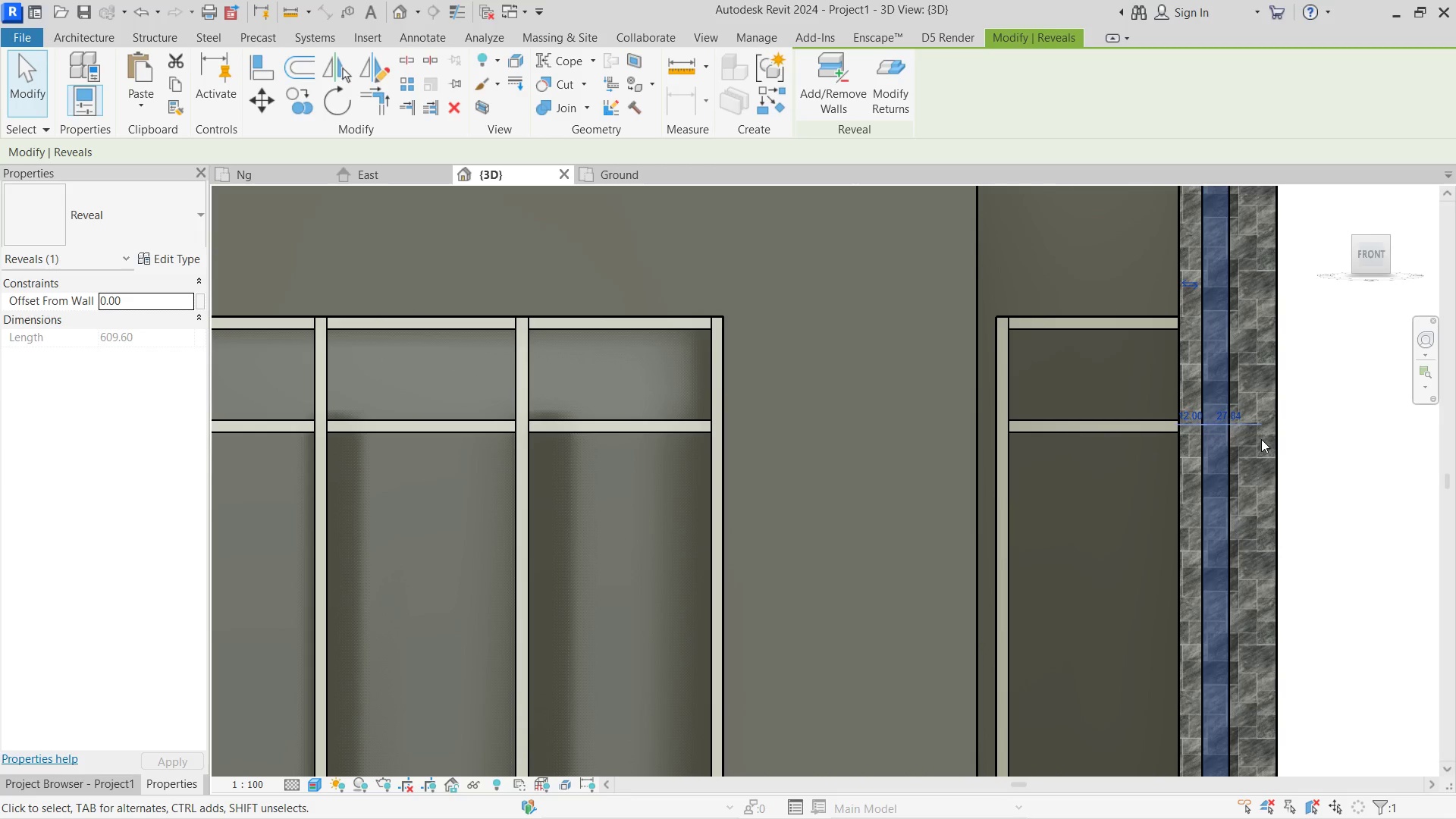 
key(ArrowRight)
 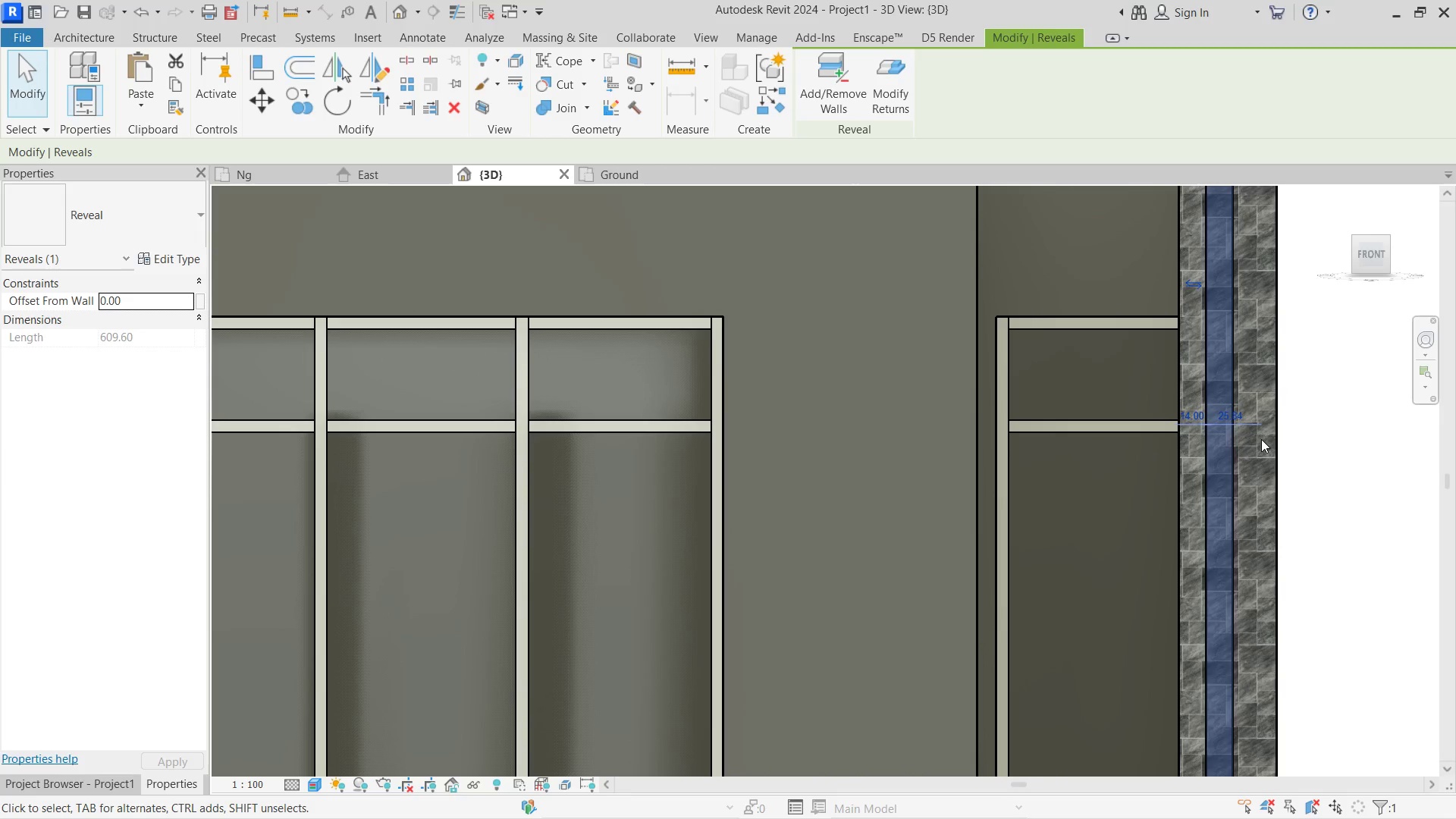 
key(ArrowRight)
 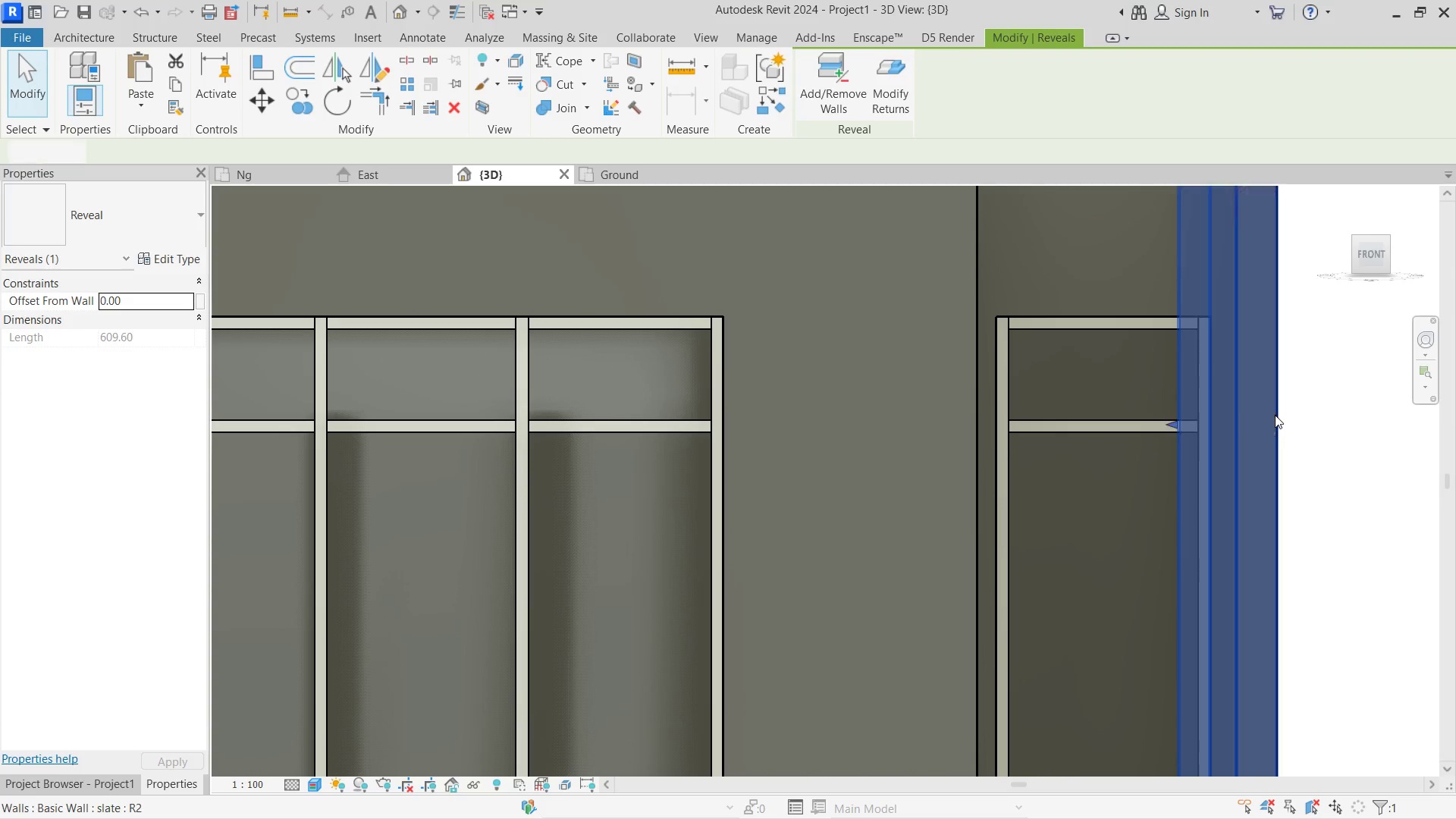 
double_click([1368, 419])
 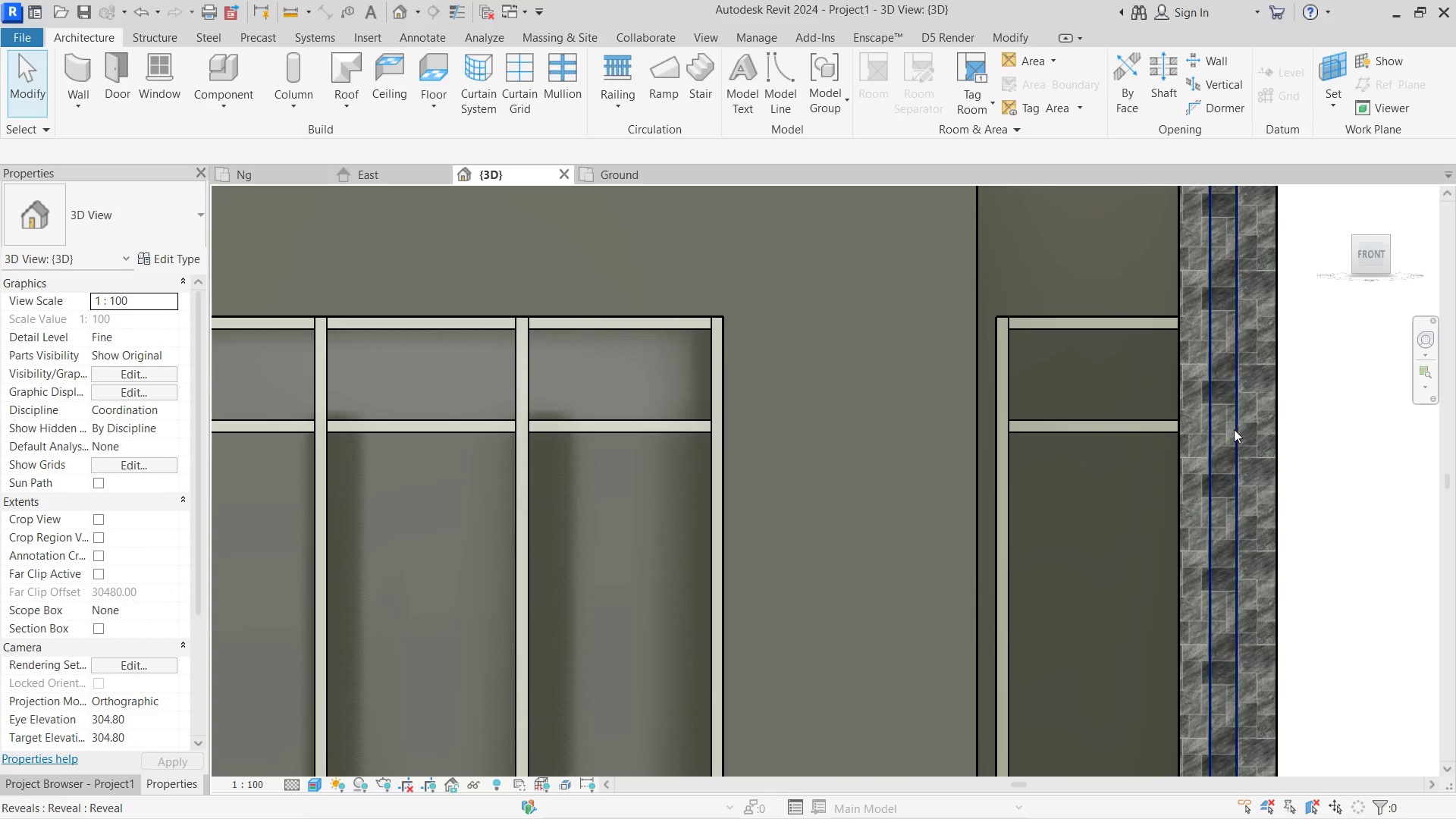 
left_click([1232, 429])
 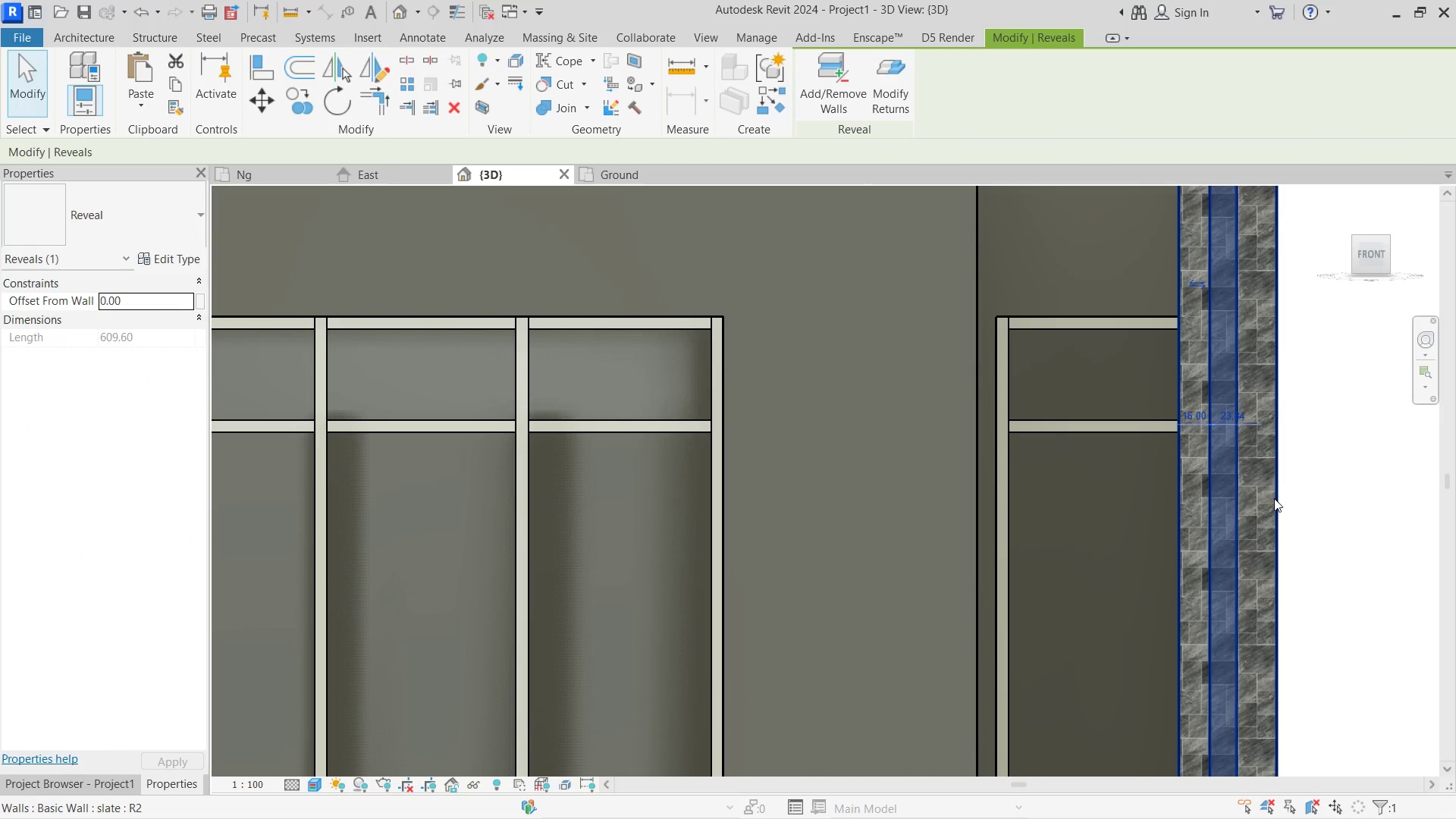 
hold_key(key=ShiftLeft, duration=0.94)
 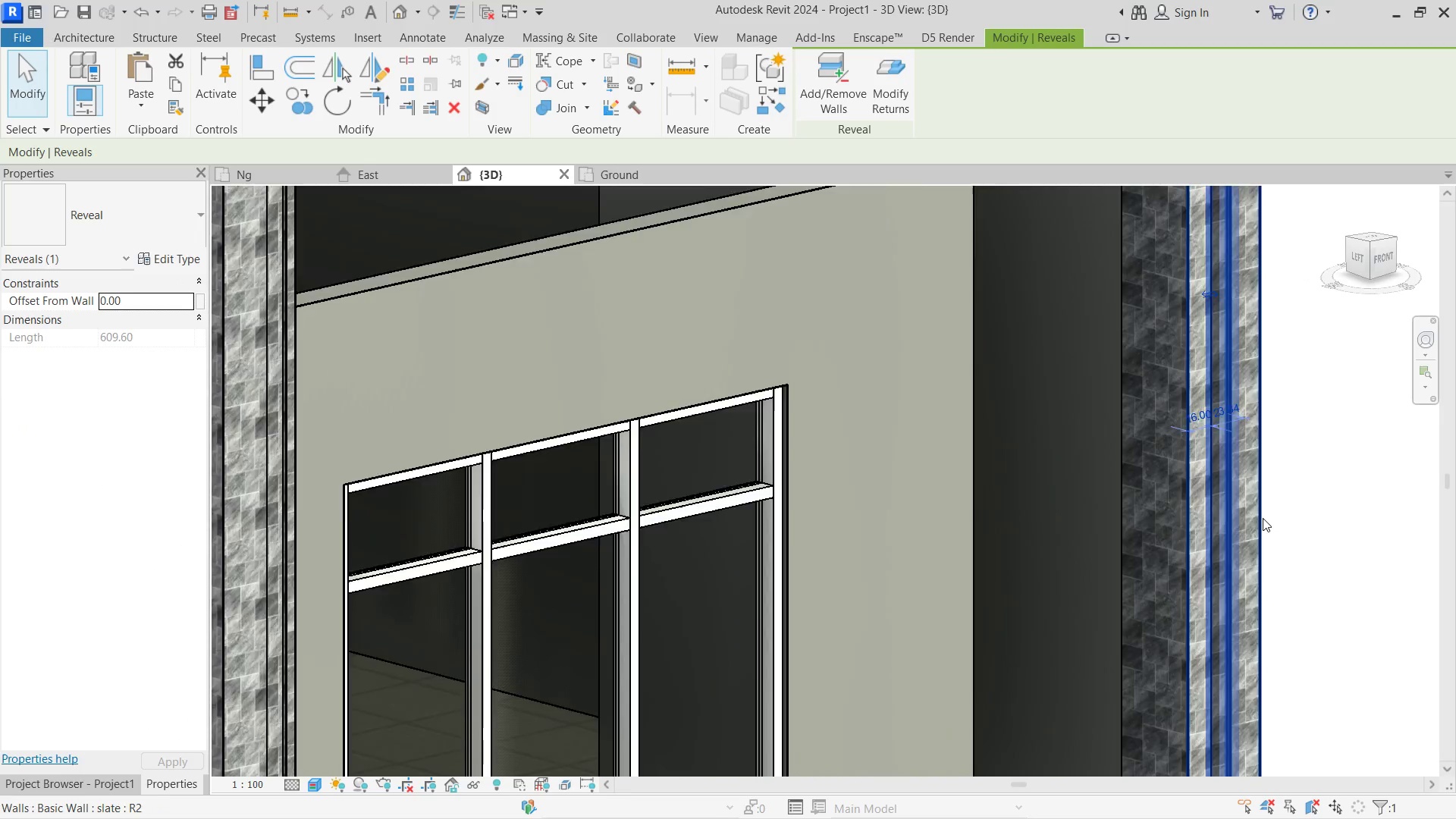 
left_click([1224, 634])
 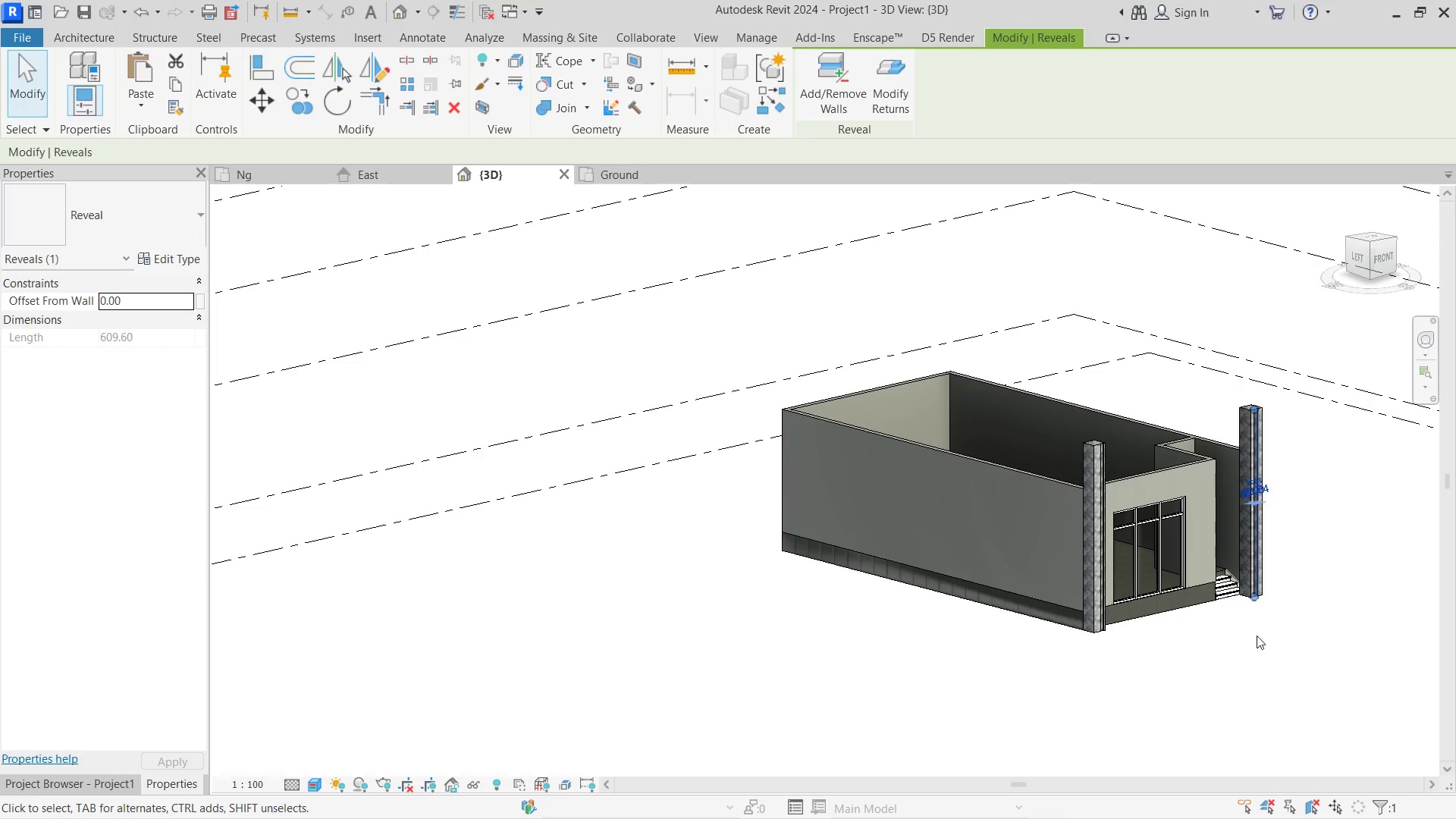 
scroll: coordinate [1263, 518], scroll_direction: down, amount: 13.0
 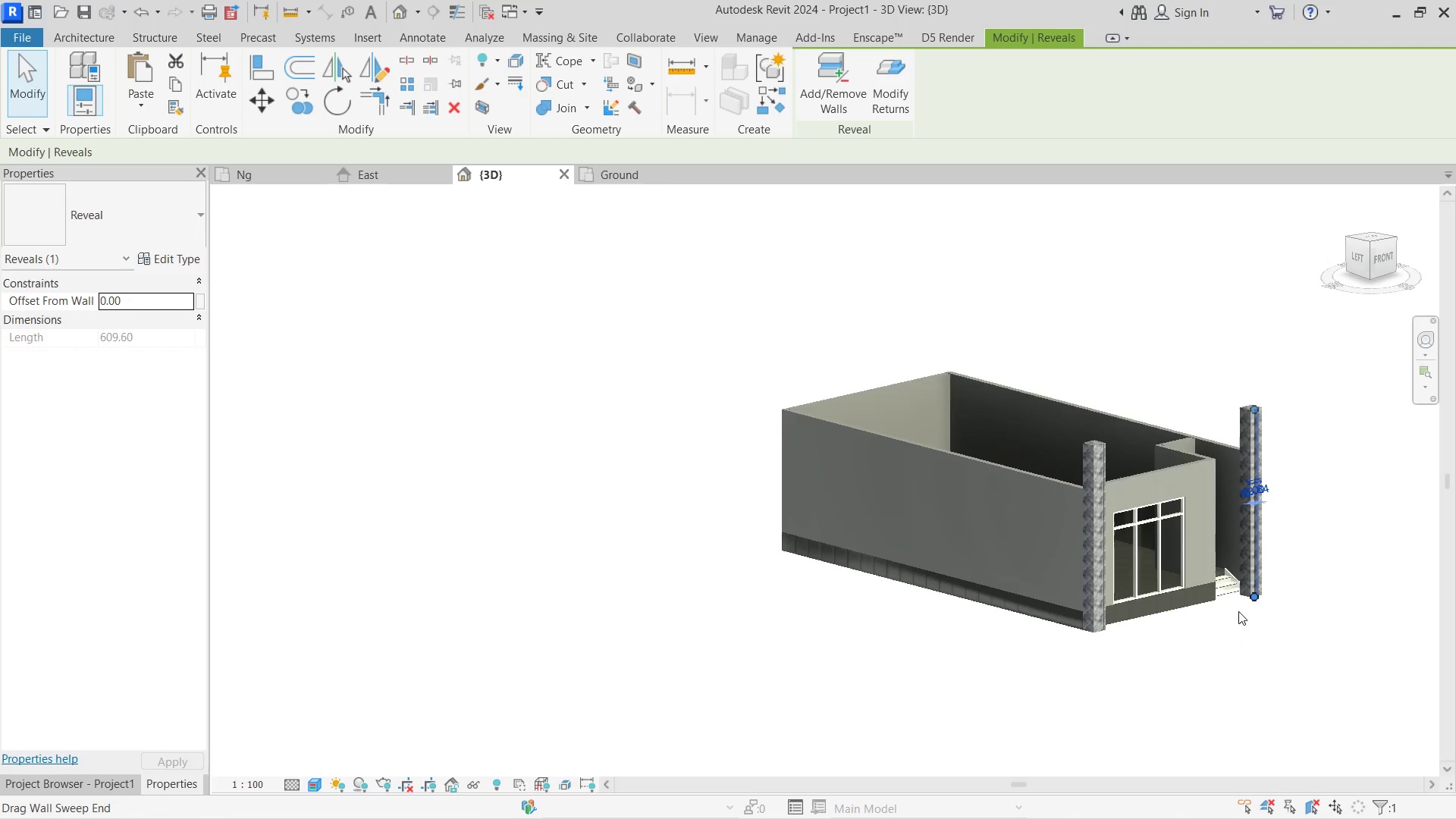 
hold_key(key=ShiftLeft, duration=0.75)
right_click([1150, 652])
 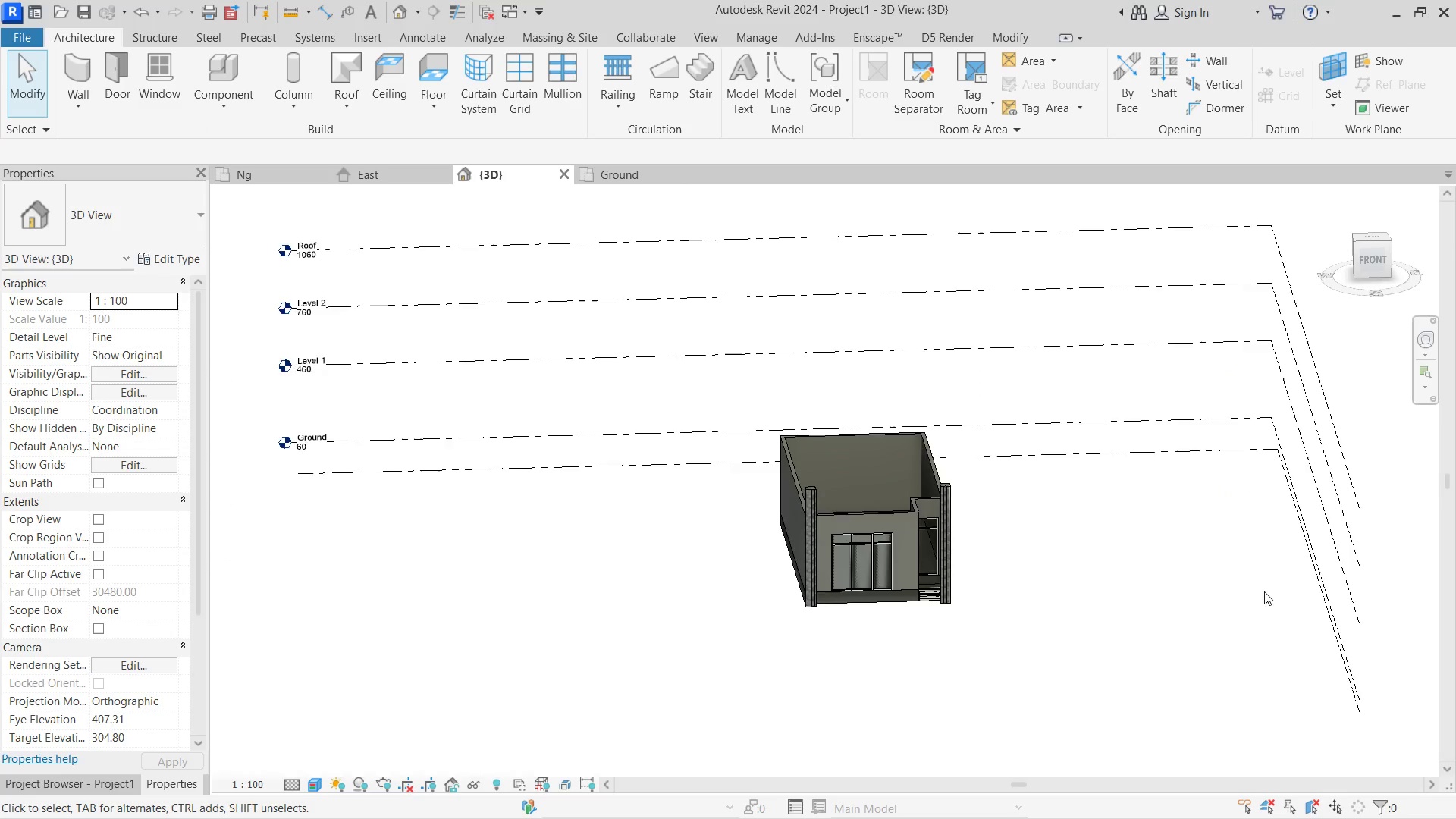 
hold_key(key=ShiftLeft, duration=2.05)
 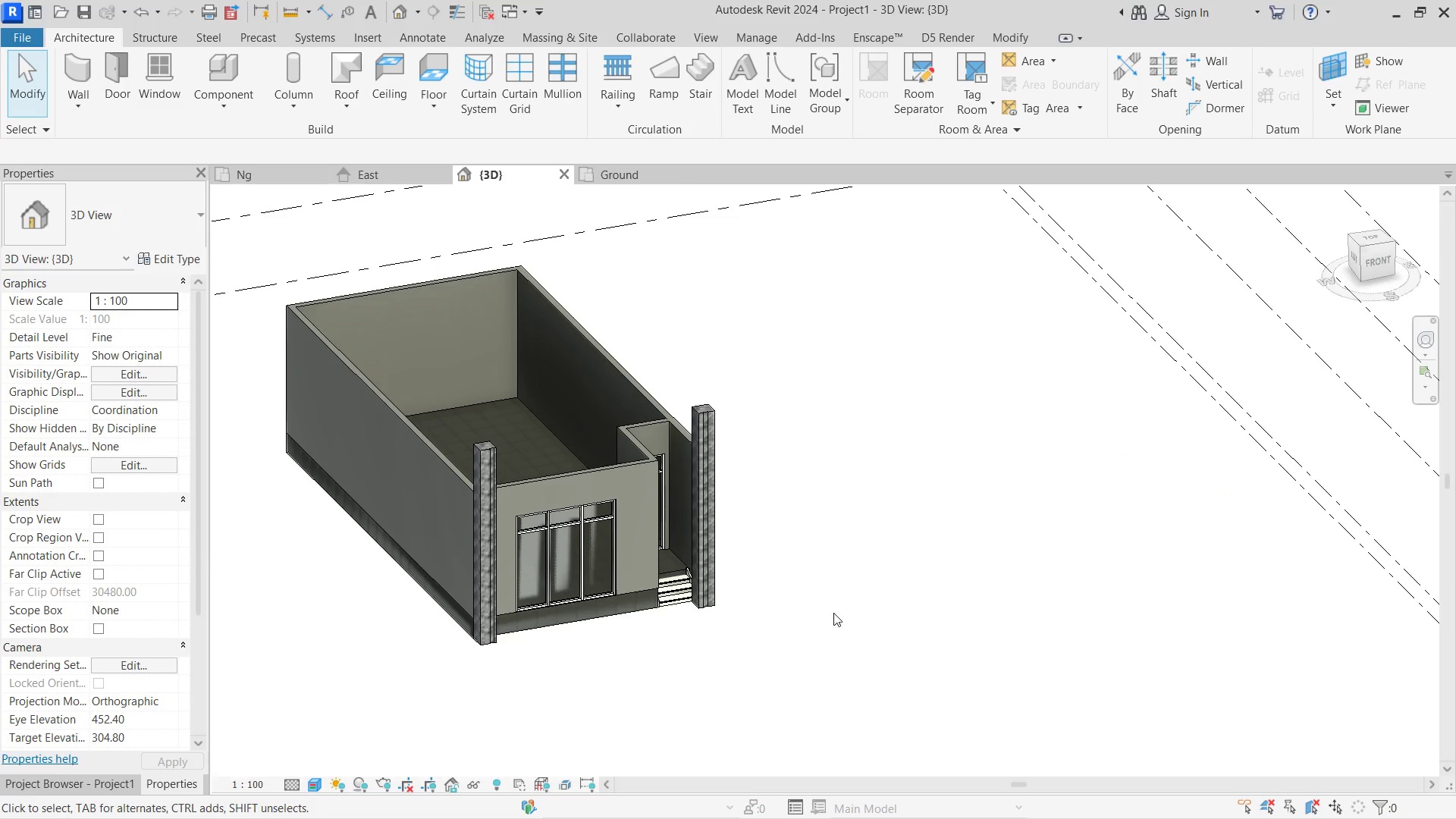 
scroll: coordinate [1264, 592], scroll_direction: up, amount: 4.0
 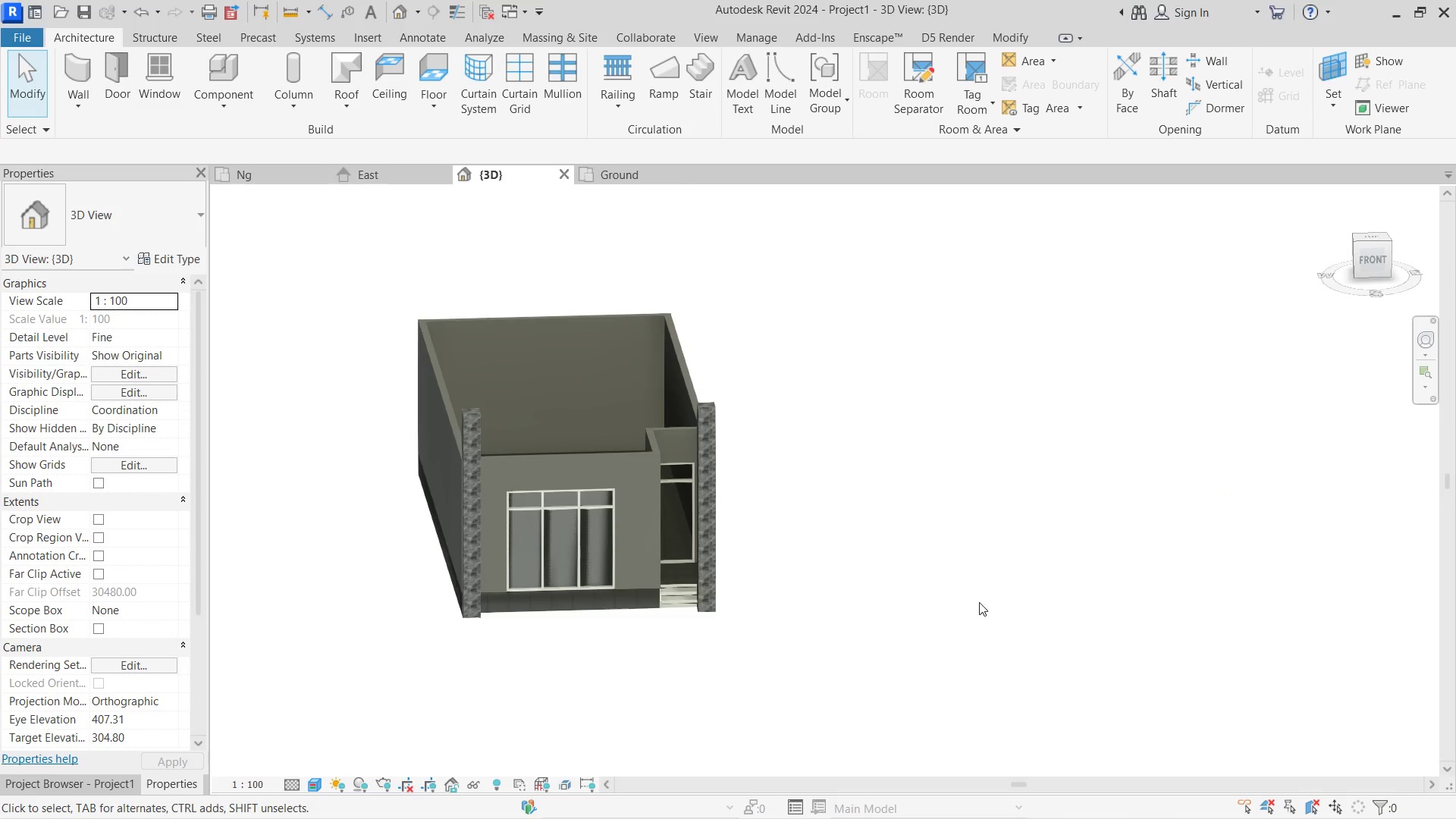 
hold_key(key=ShiftLeft, duration=1.02)
 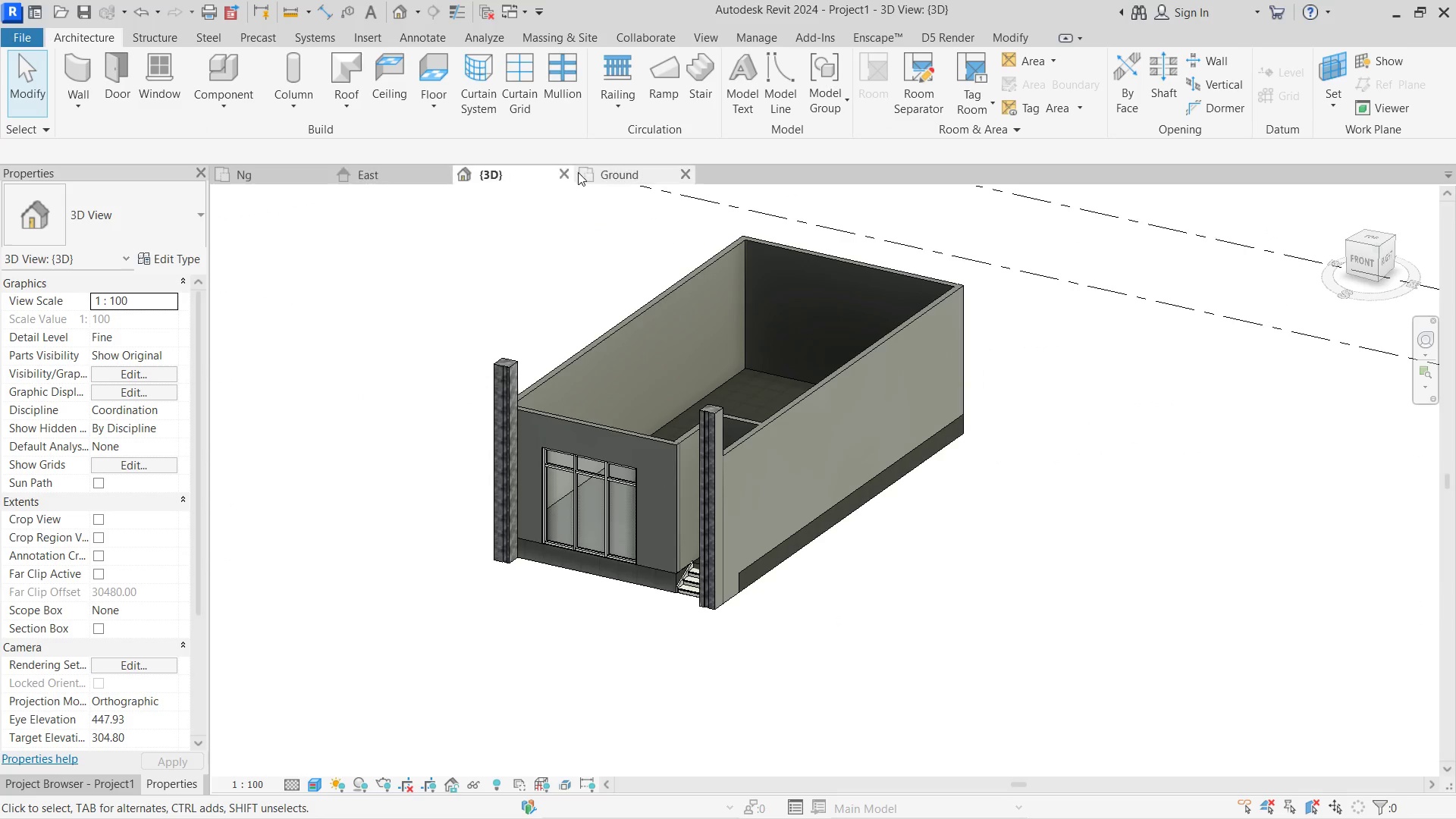 
left_click([647, 166])
 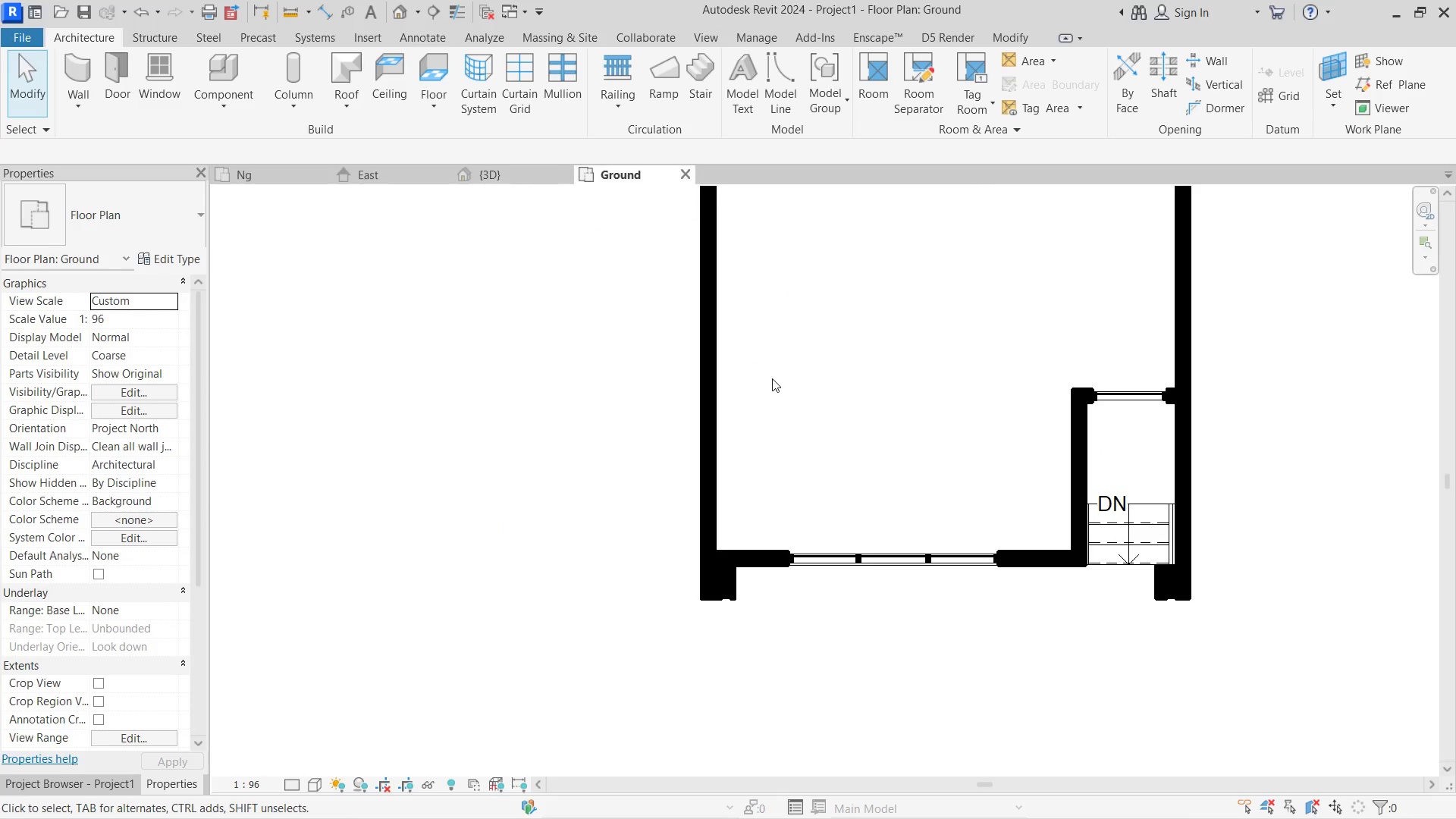 
left_click([882, 442])
 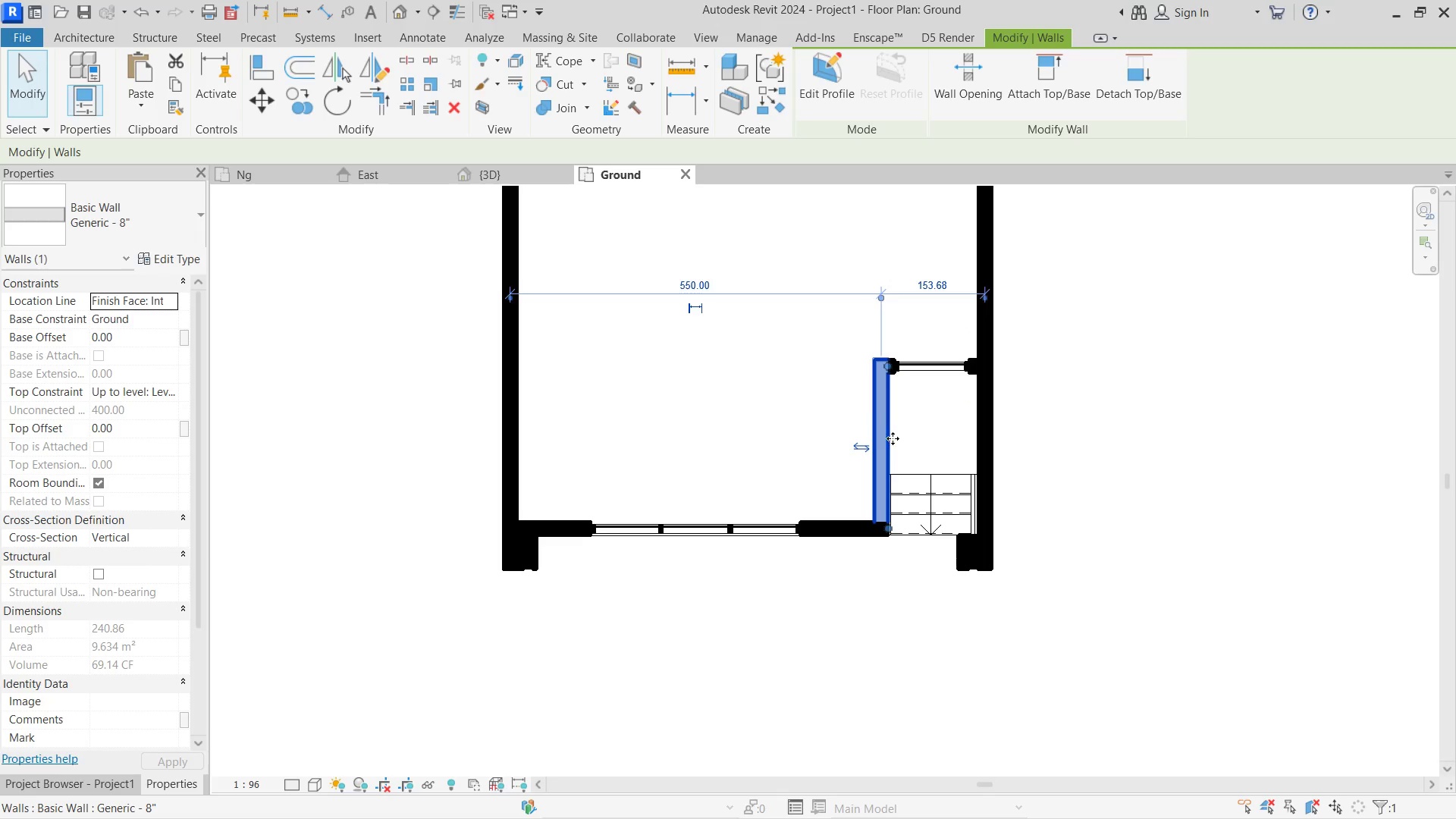 
scroll: coordinate [879, 445], scroll_direction: none, amount: 0.0
 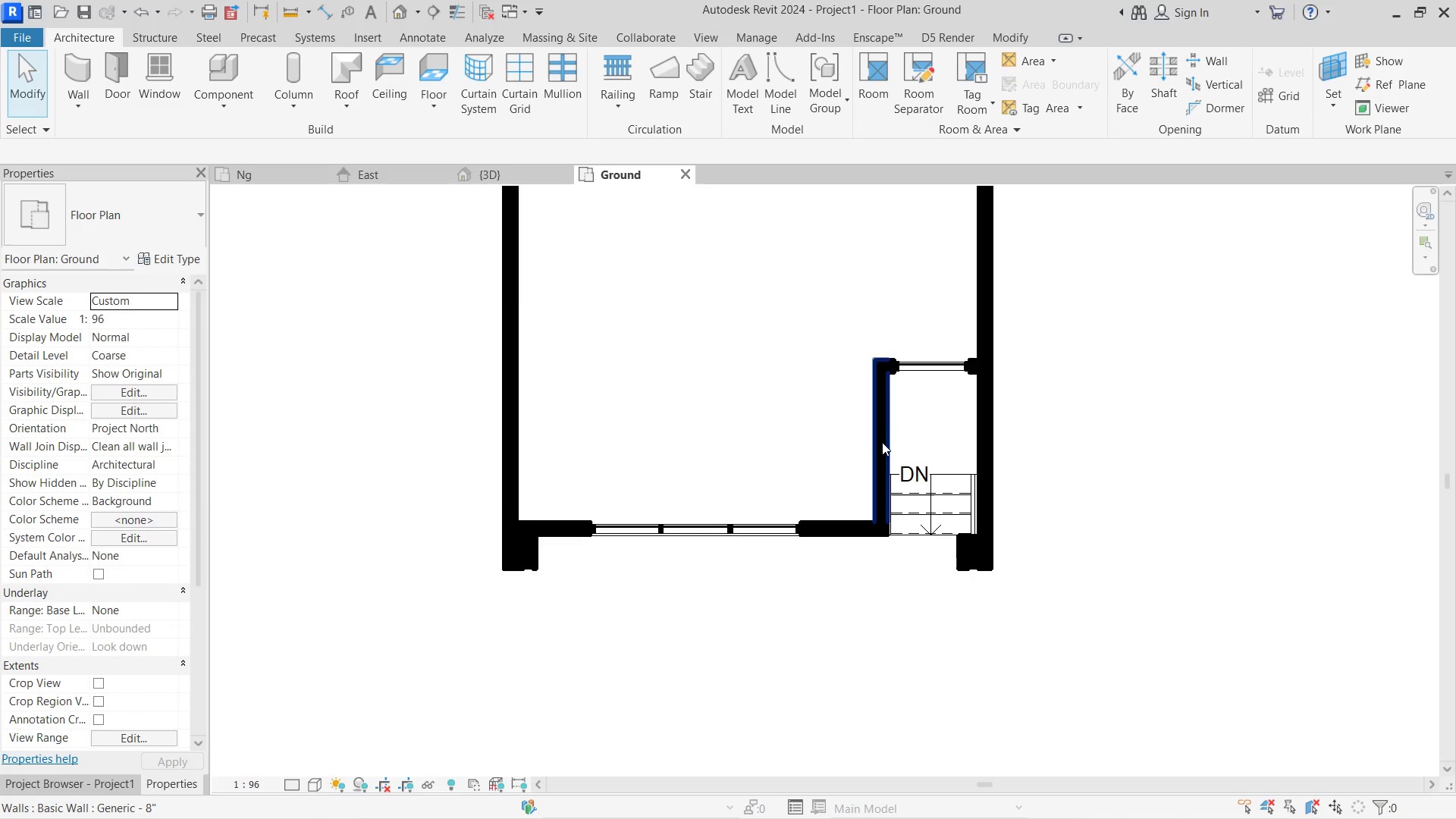 
left_click_drag(start_coordinate=[891, 439], to_coordinate=[868, 439])
 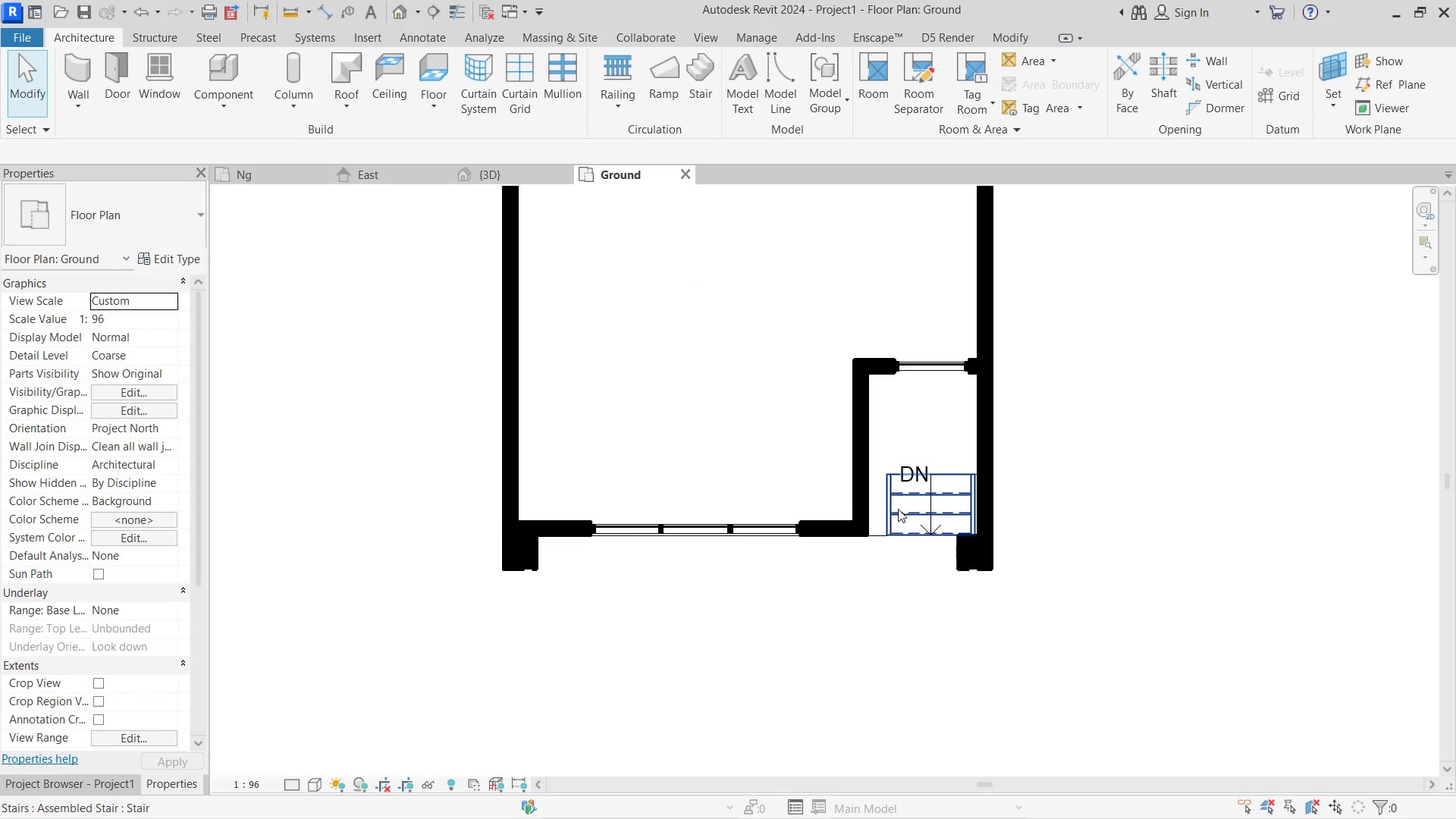 
double_click([898, 509])
 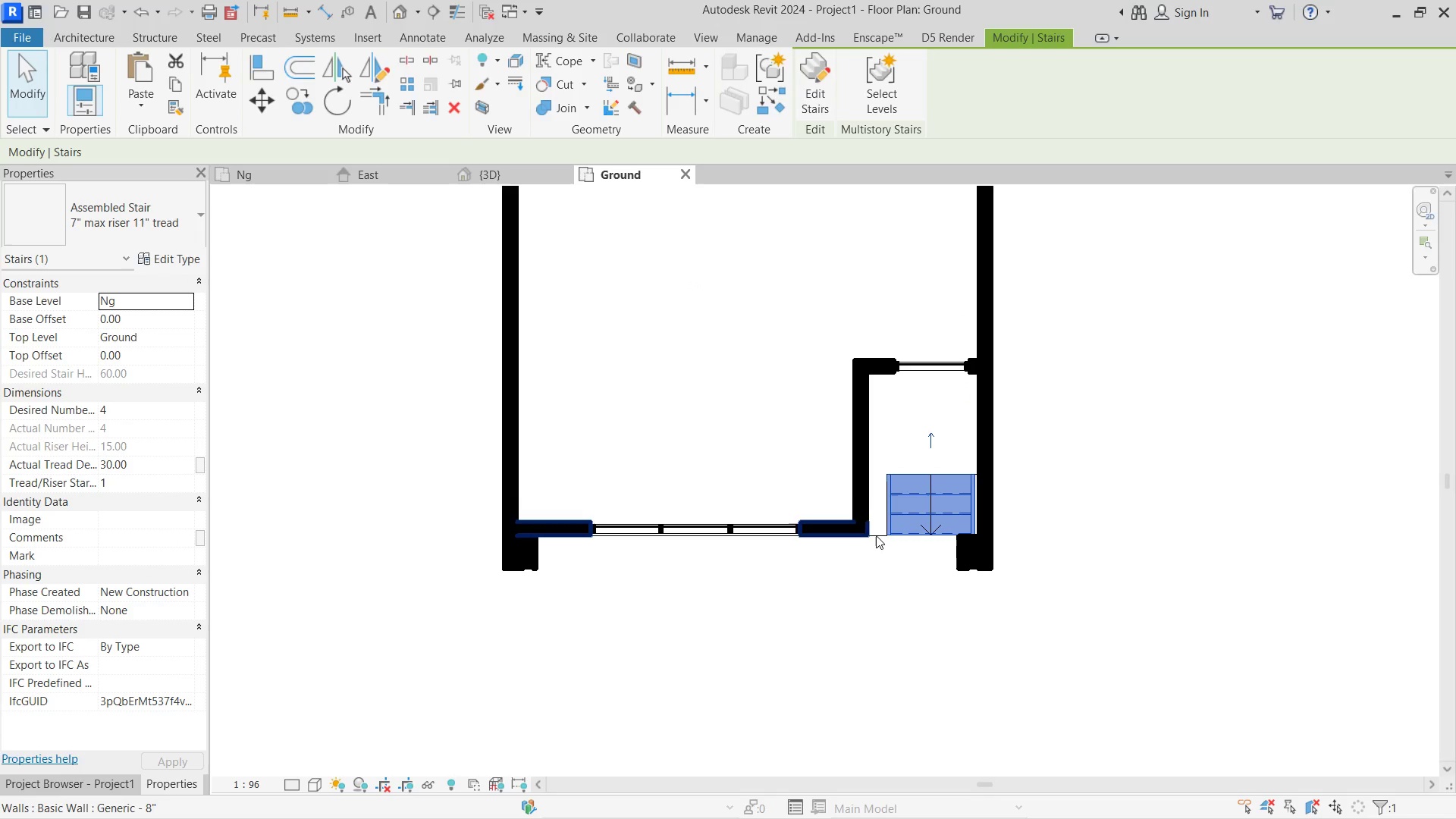 
scroll: coordinate [885, 537], scroll_direction: up, amount: 3.0
 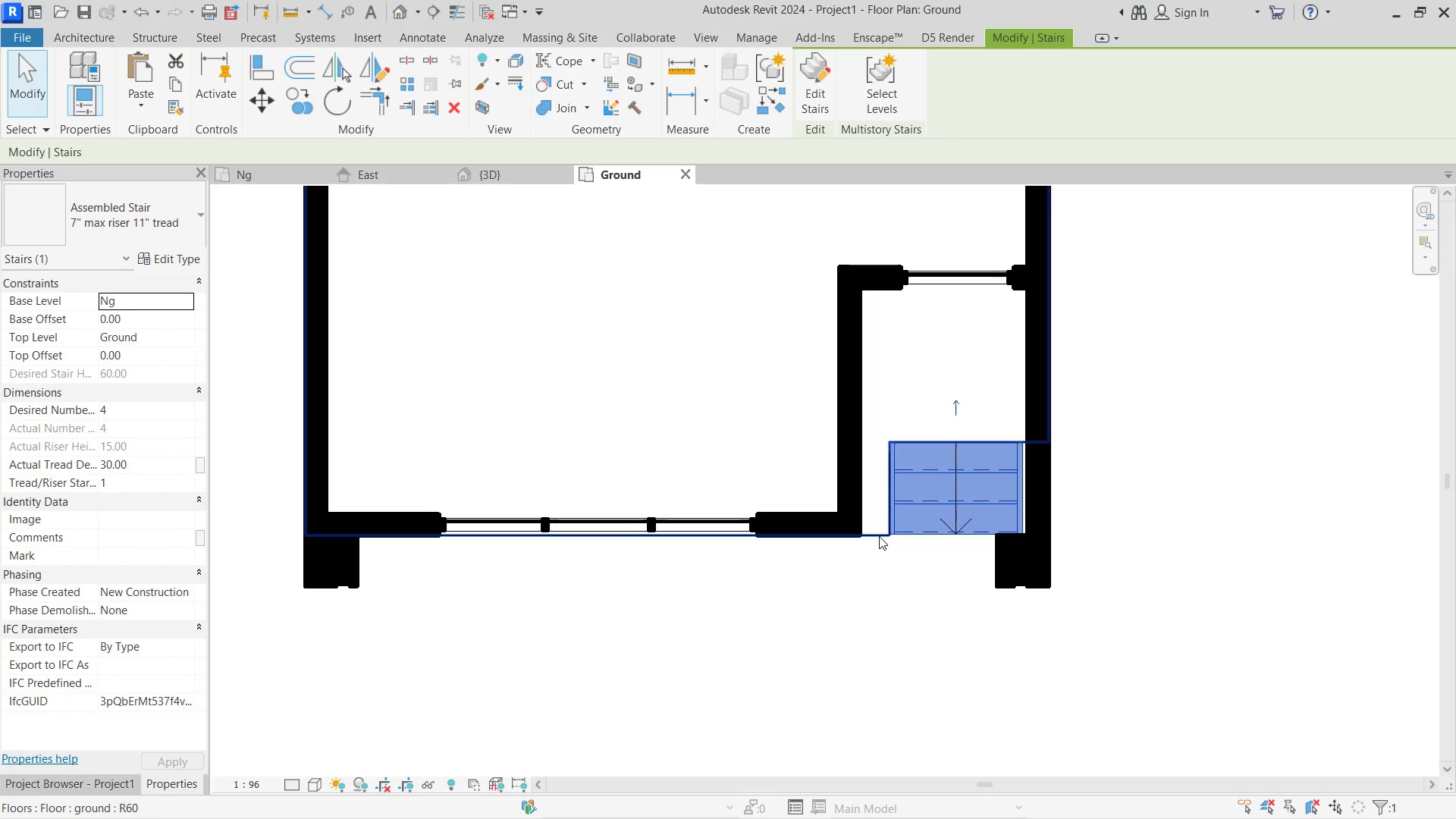 
double_click([879, 536])
 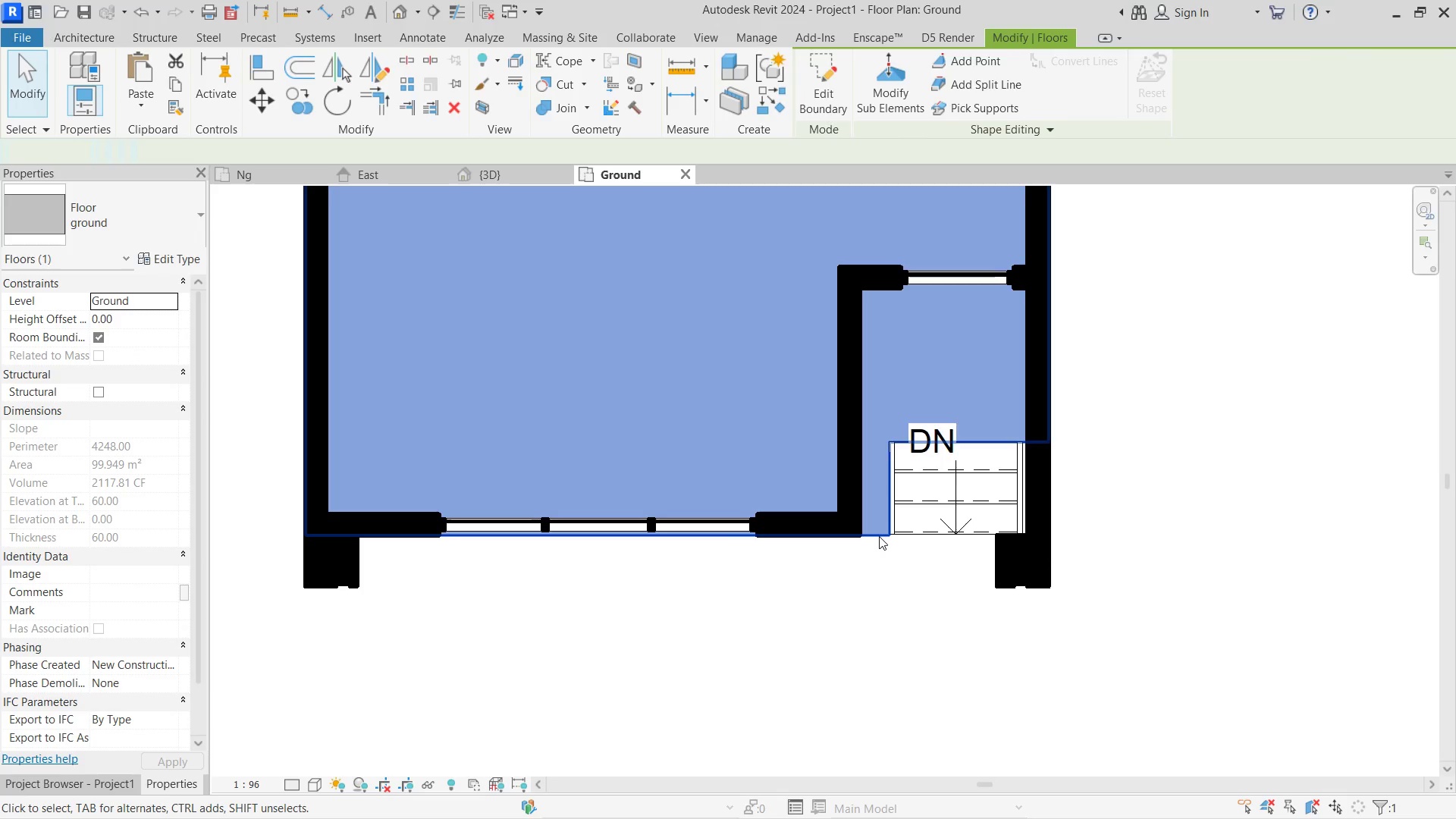 
left_click_drag(start_coordinate=[879, 536], to_coordinate=[890, 507])
 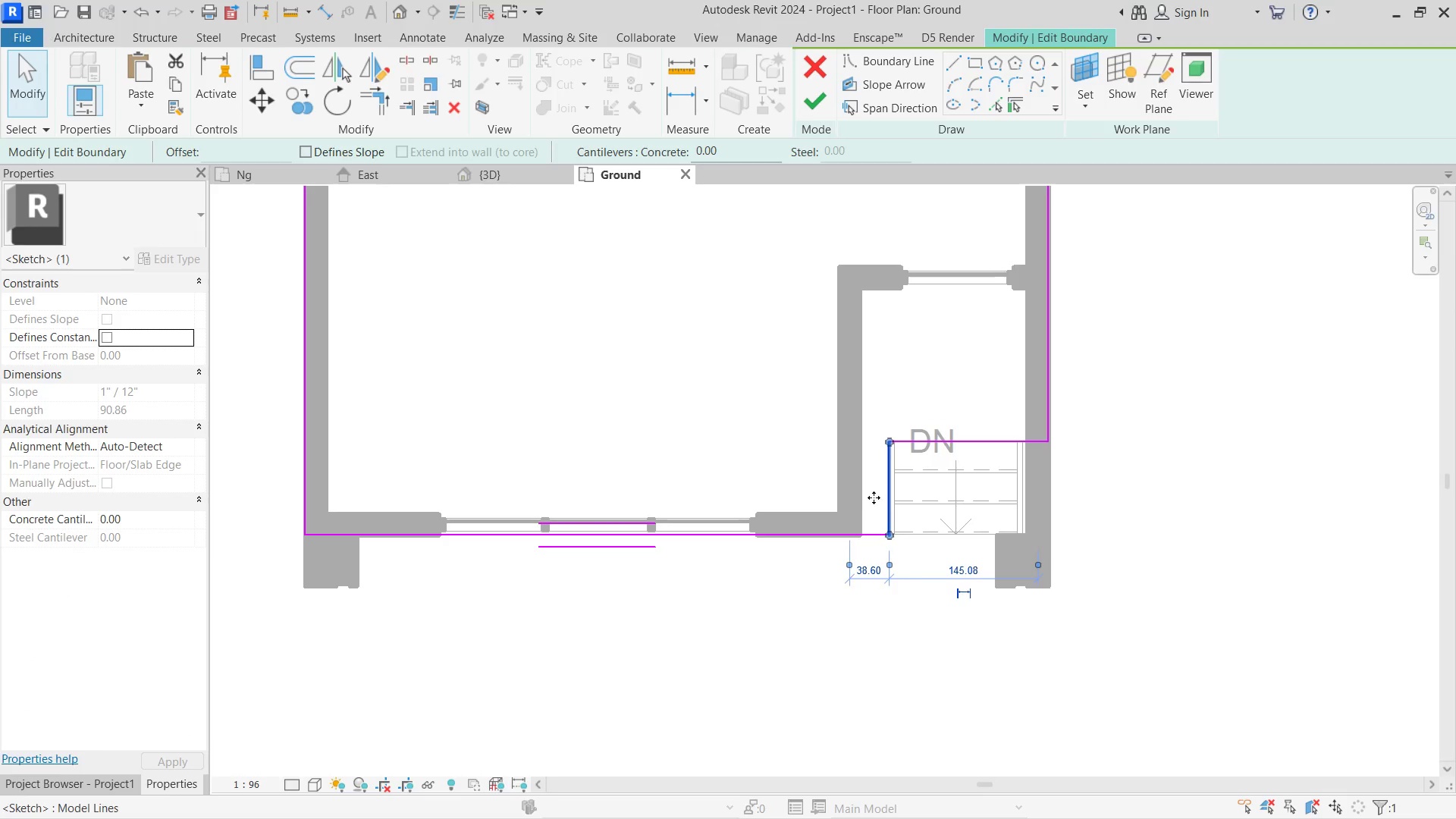 
left_click([890, 507])
 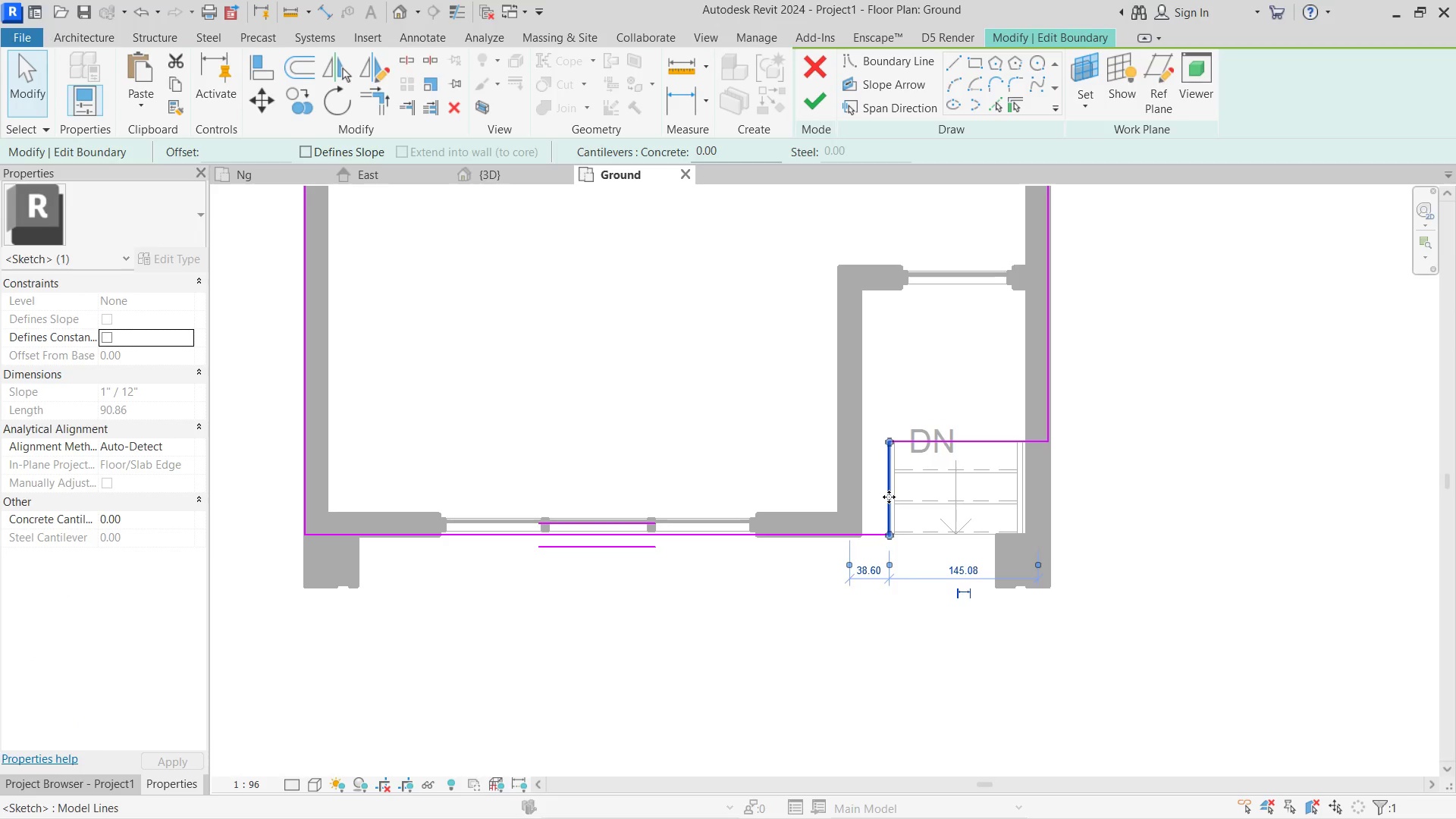 
left_click_drag(start_coordinate=[889, 497], to_coordinate=[855, 494])
 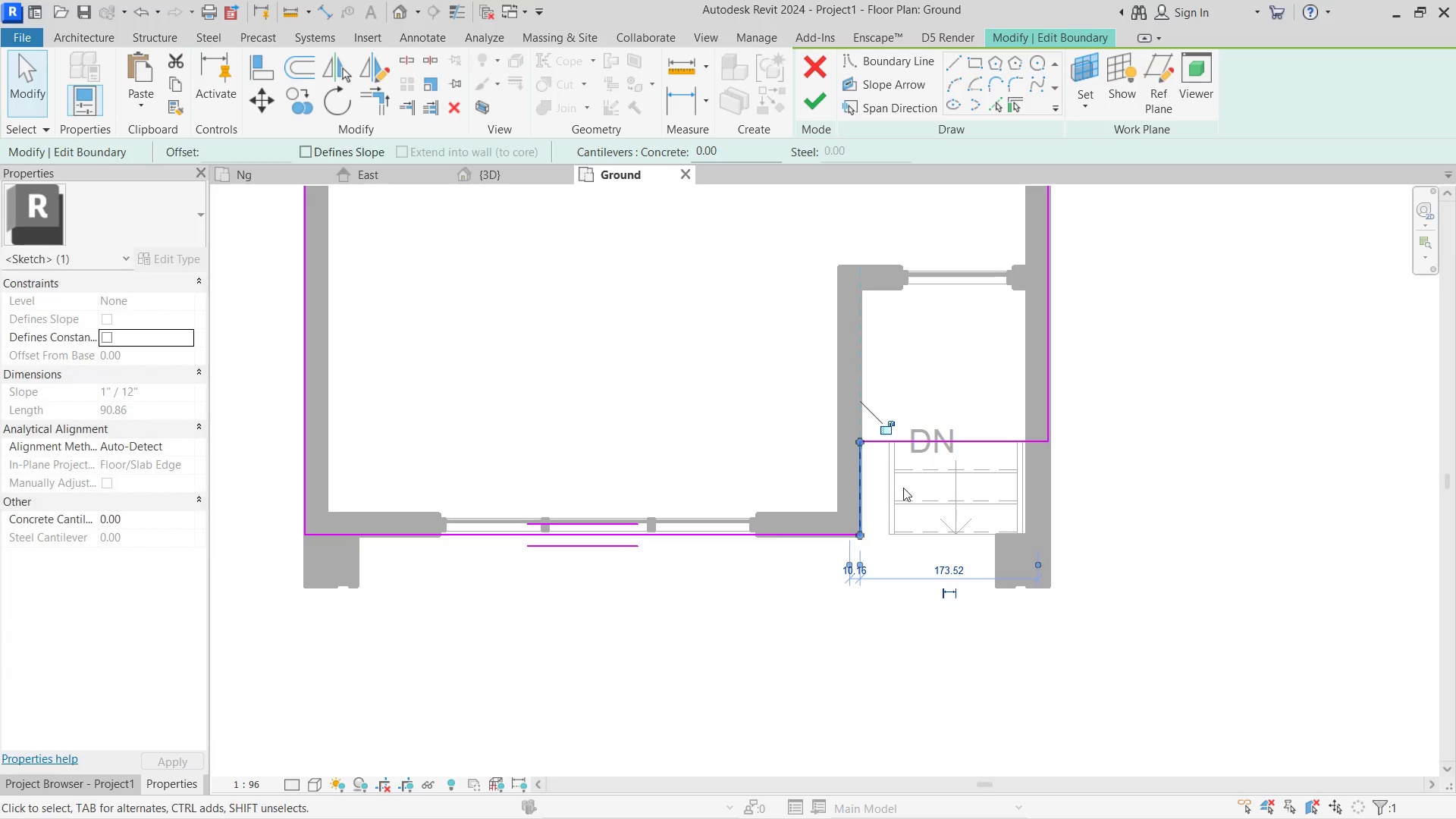 
left_click_drag(start_coordinate=[903, 488], to_coordinate=[805, 96])
 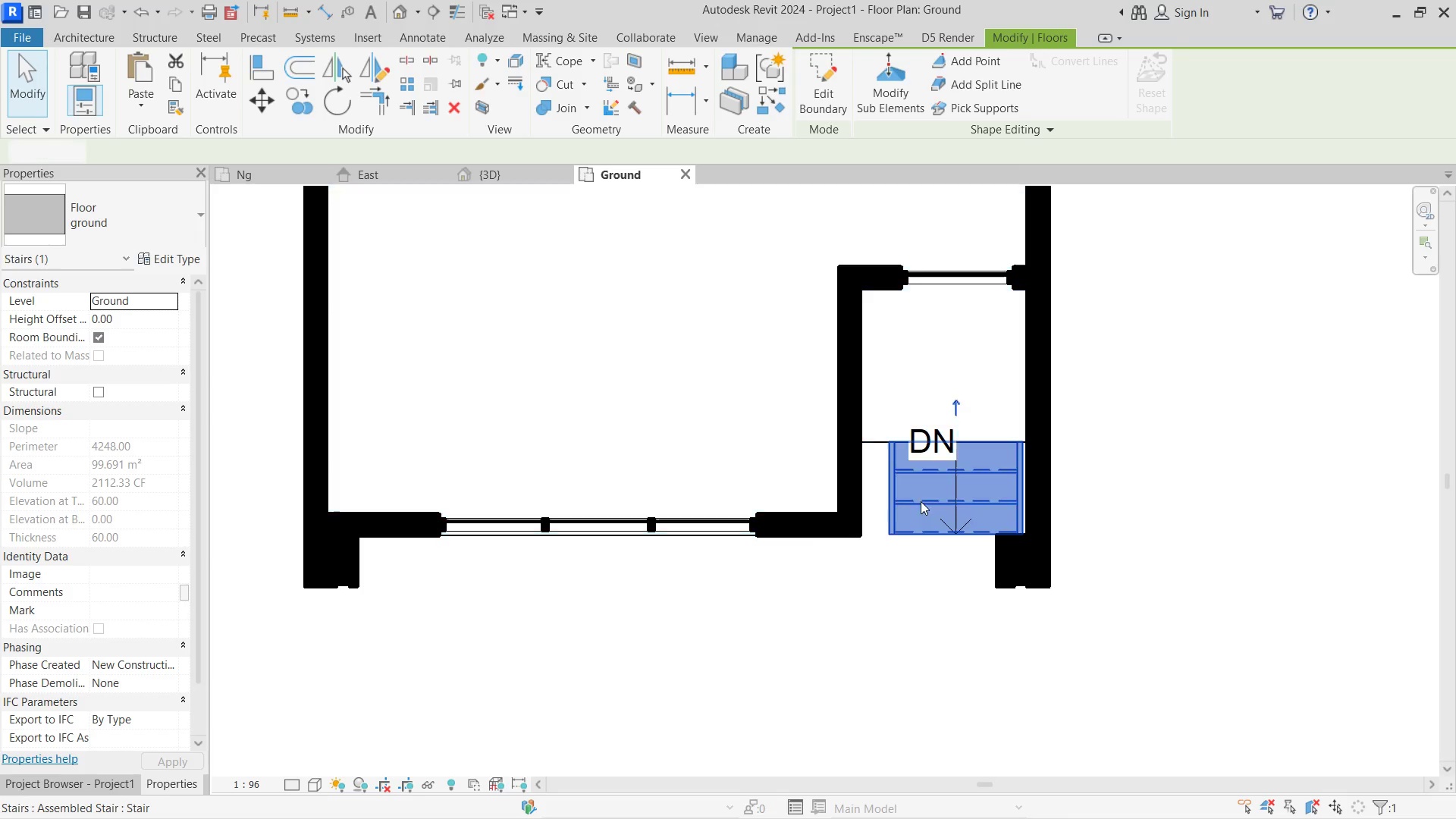 
left_click([805, 96])
 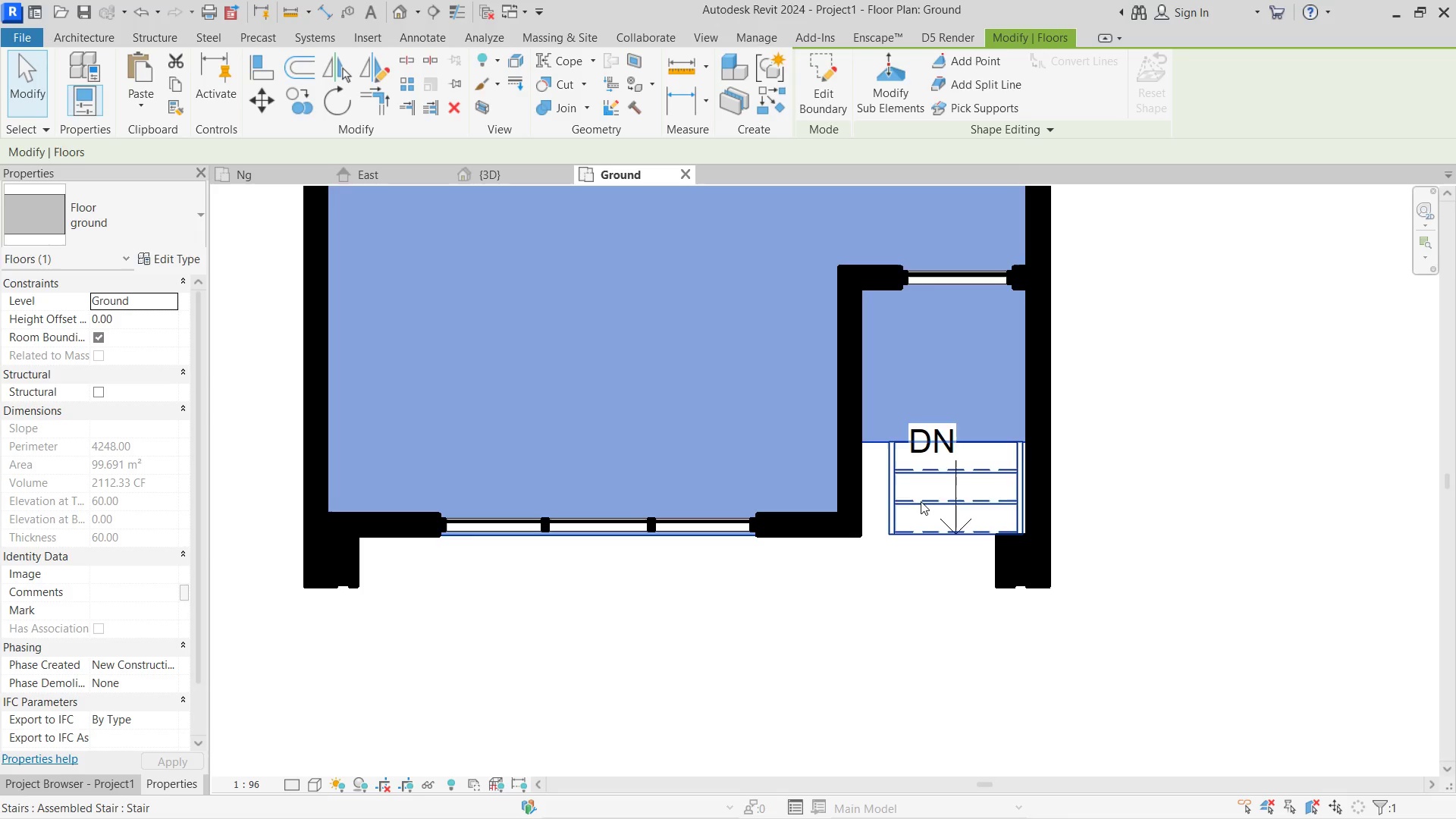 
left_click([921, 501])
 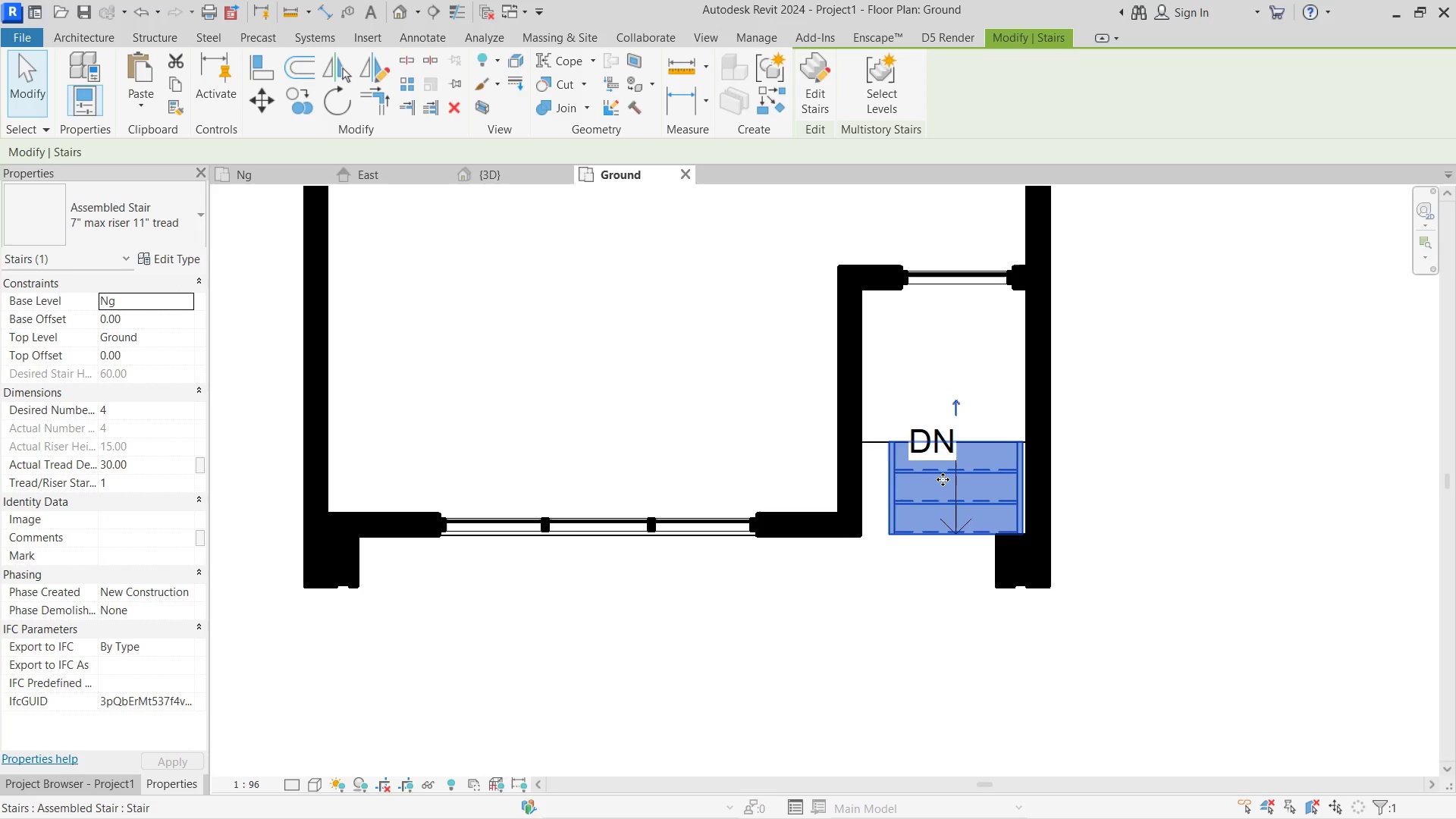 
left_click_drag(start_coordinate=[943, 472], to_coordinate=[916, 474])
 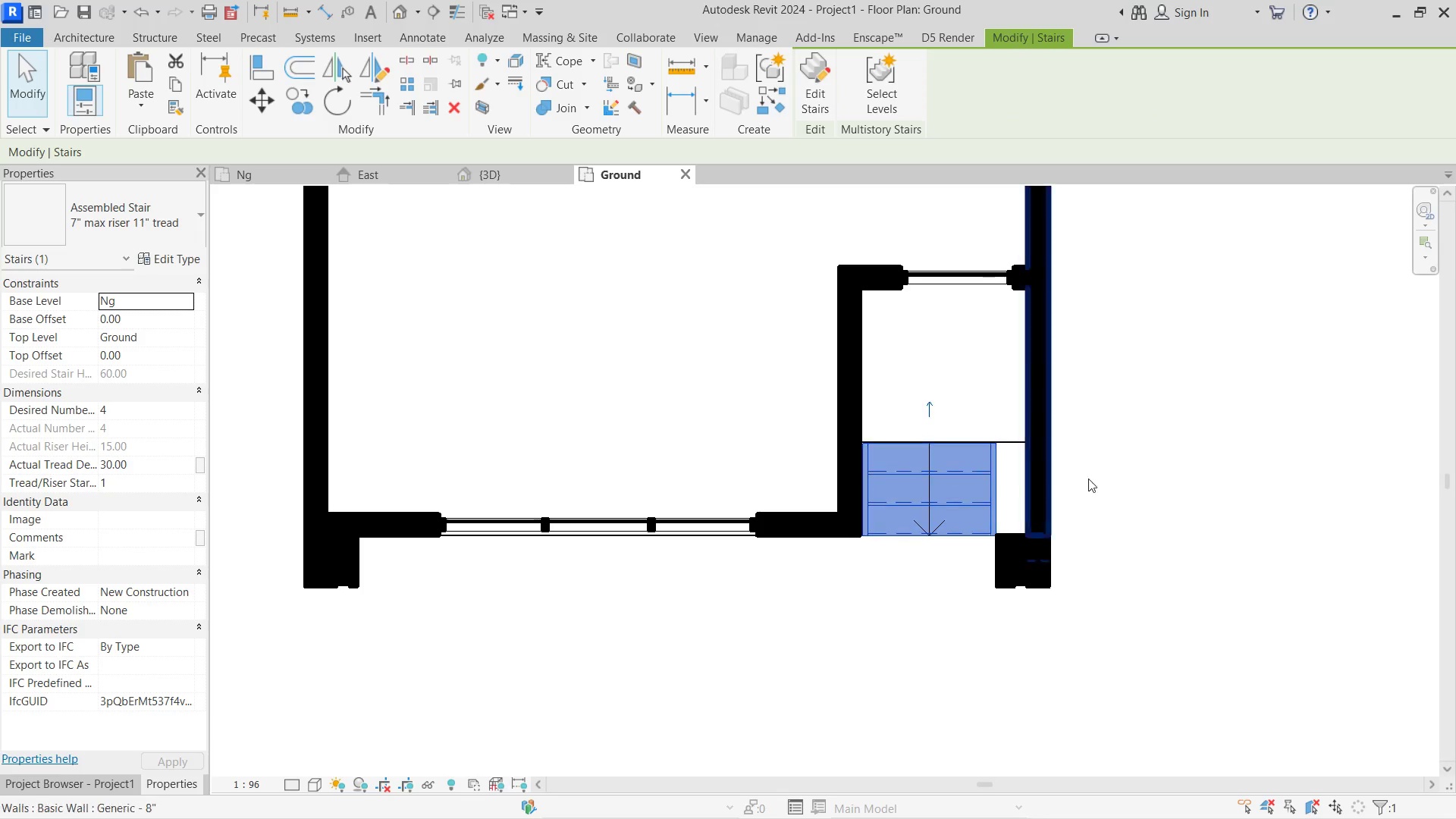 
left_click([1155, 480])
 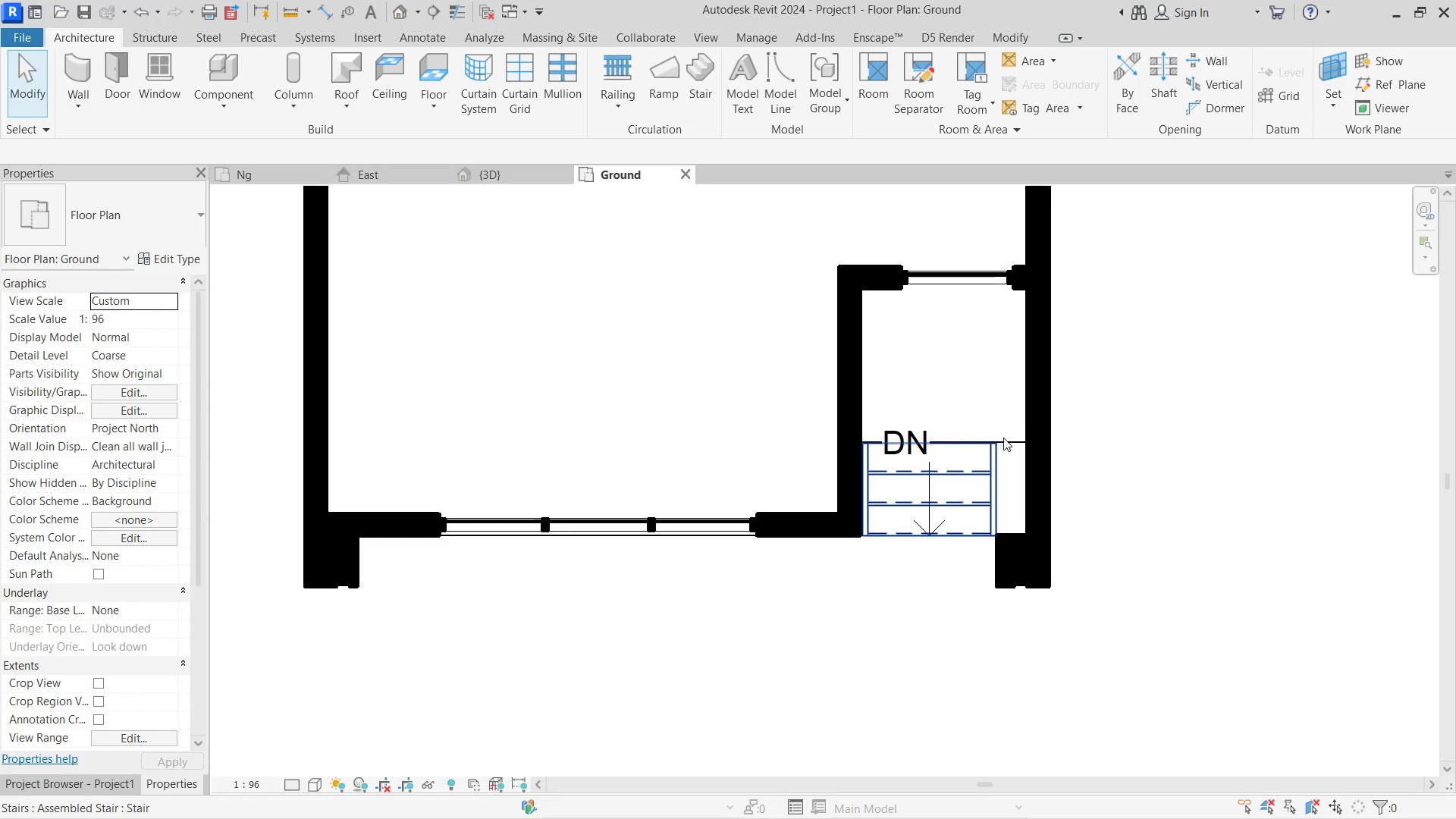 
left_click([1008, 438])
 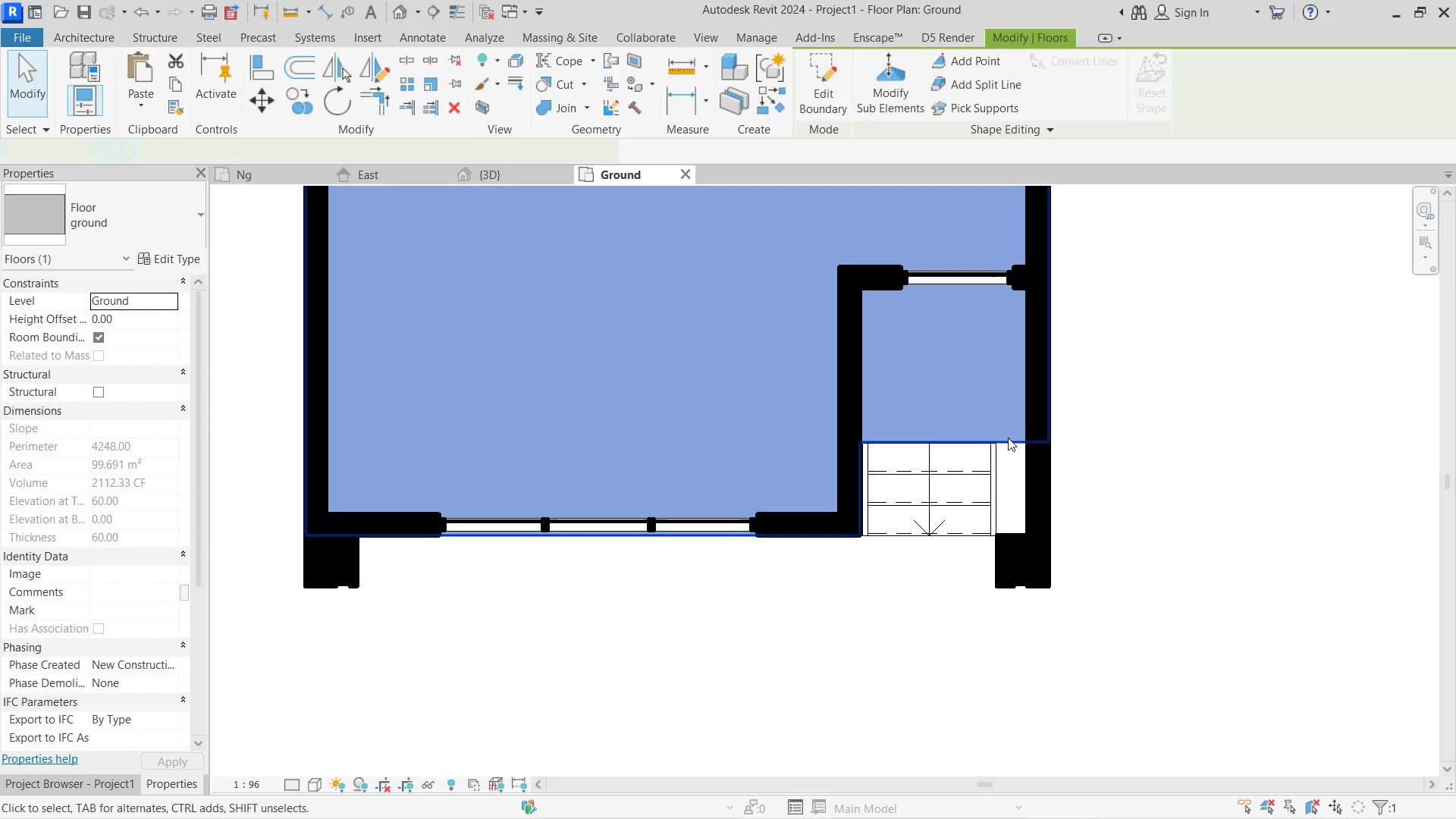 
double_click([1008, 438])
 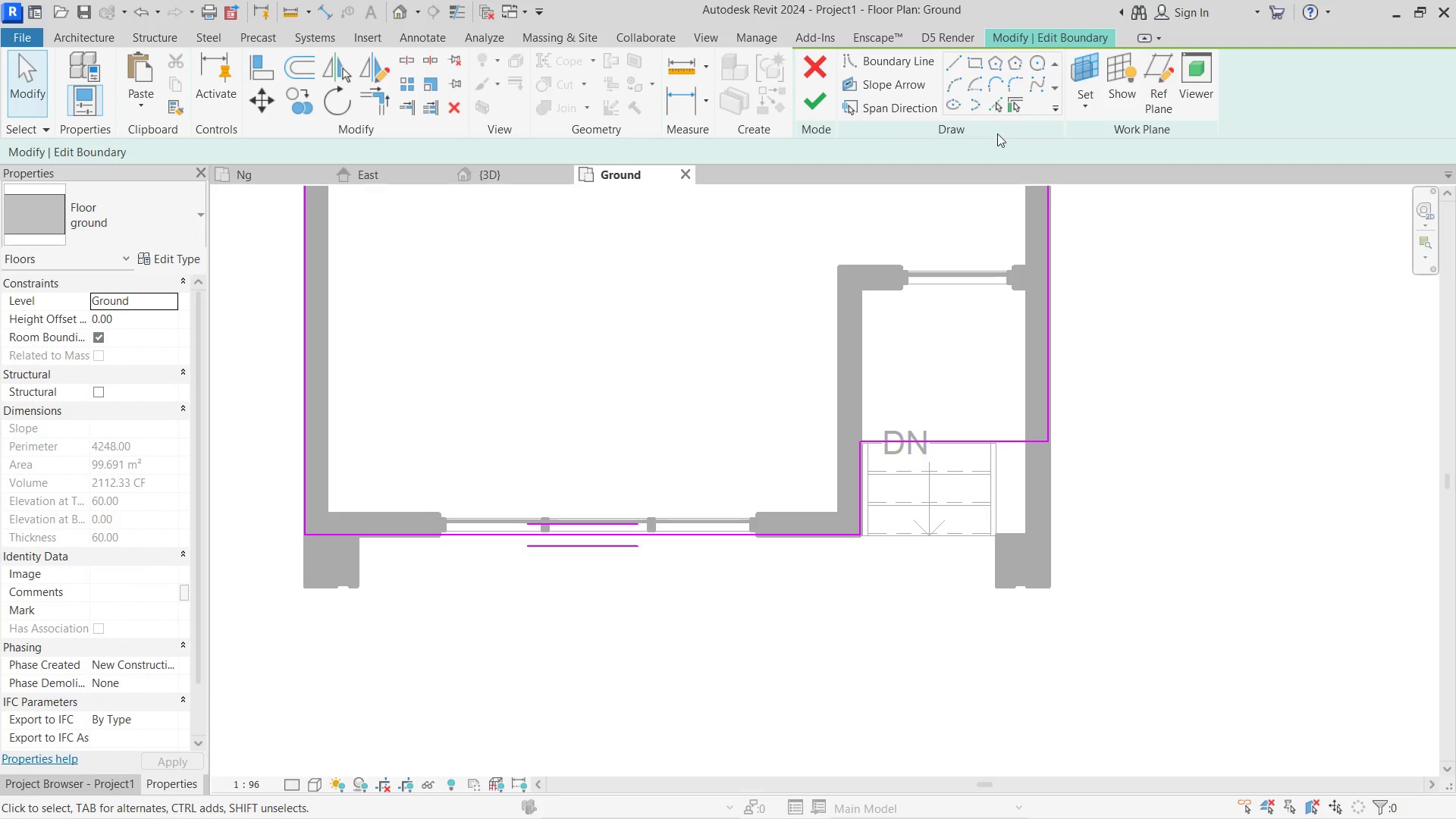 
left_click([1005, 104])
 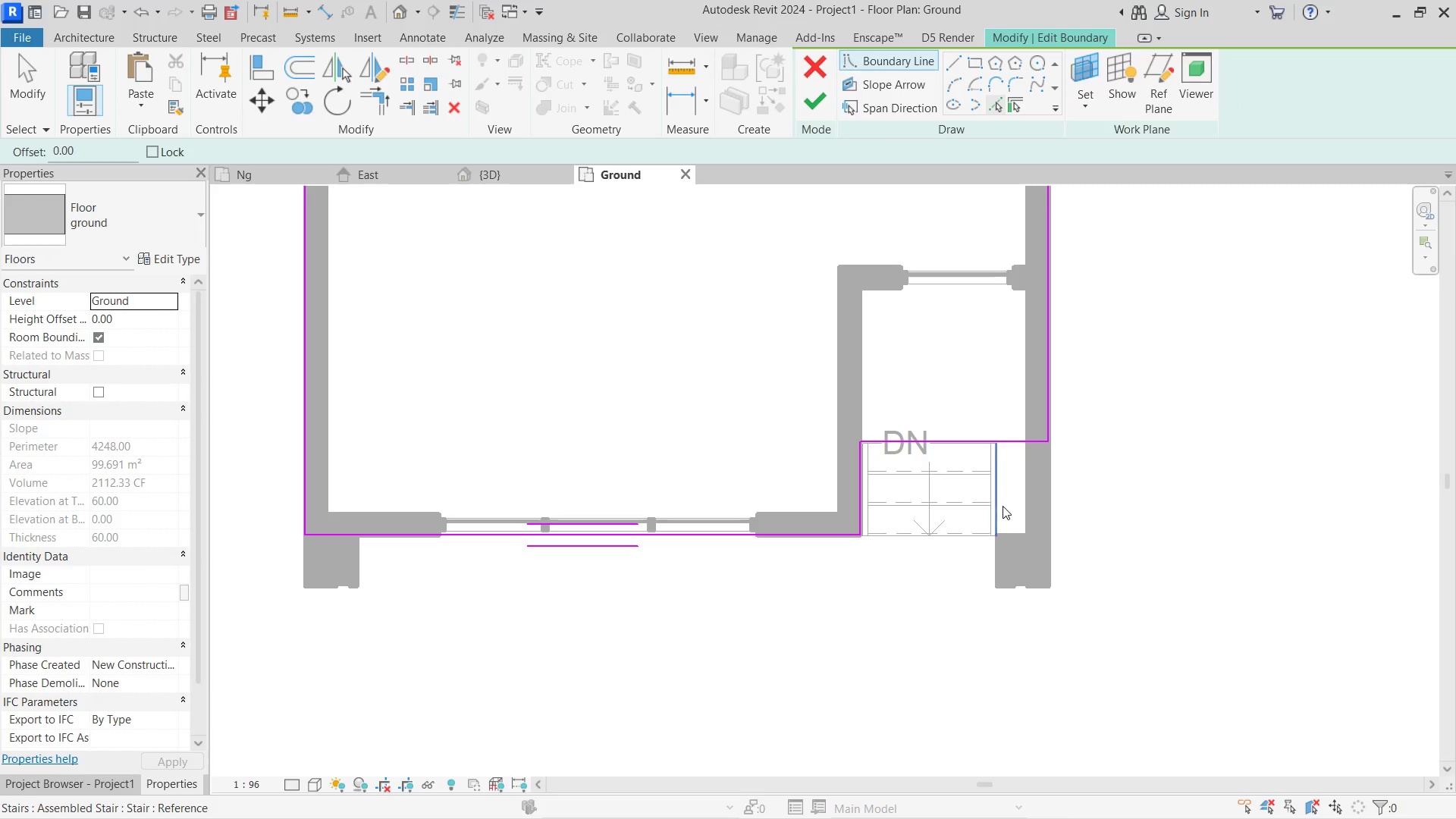 
left_click([1003, 506])
 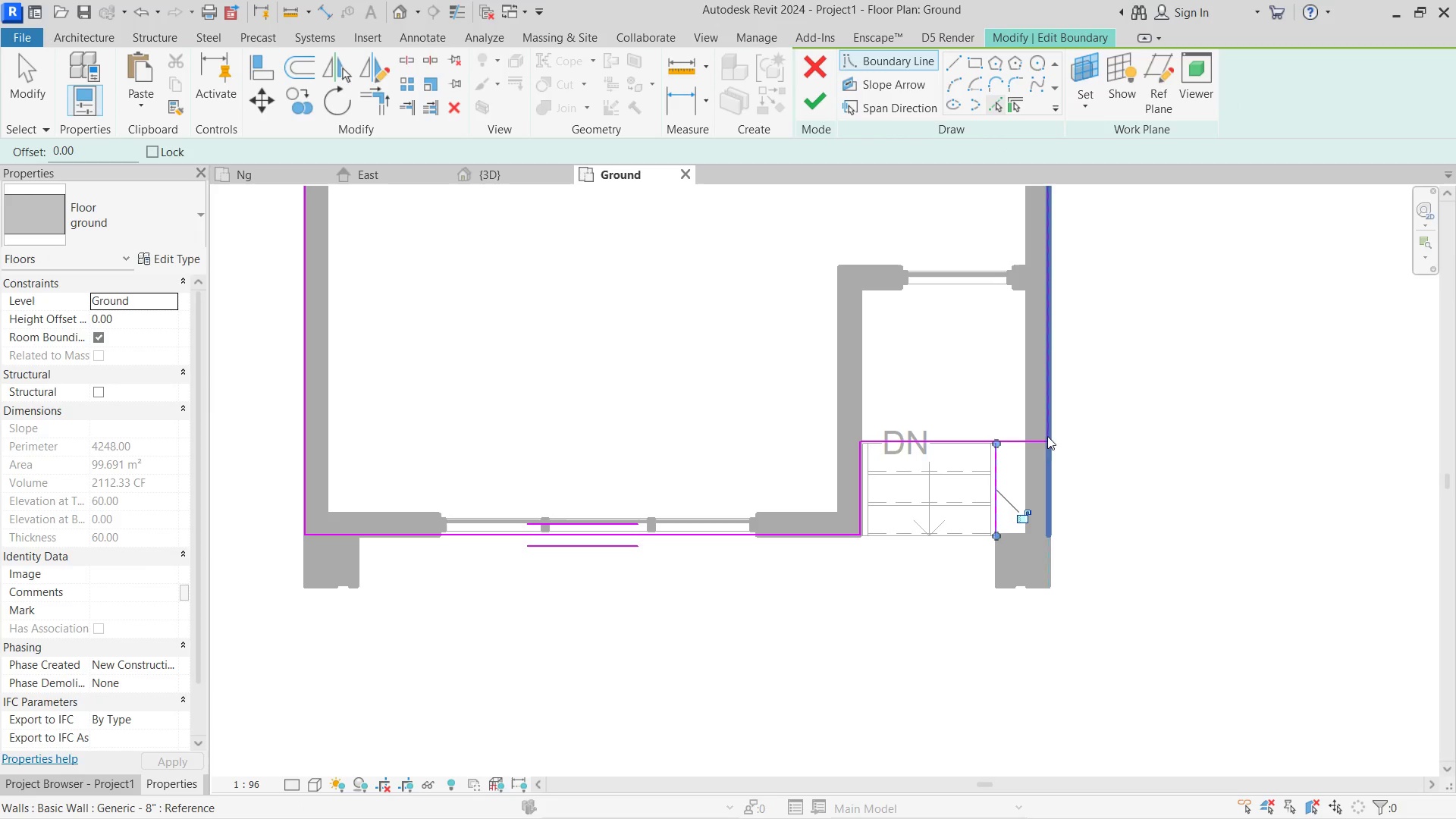 
type(tr)
key(Escape)
key(Escape)
 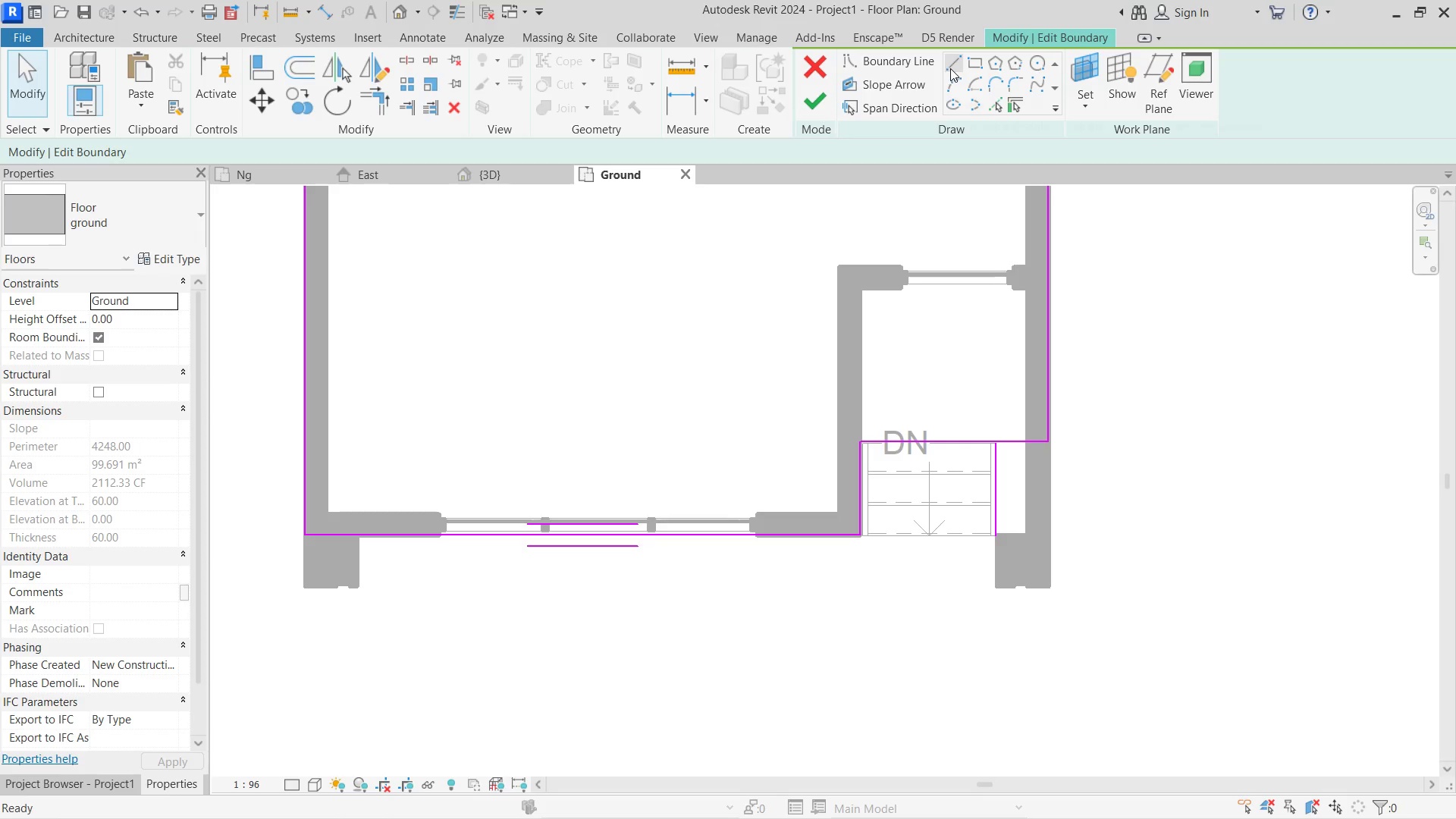 
left_click([950, 68])
 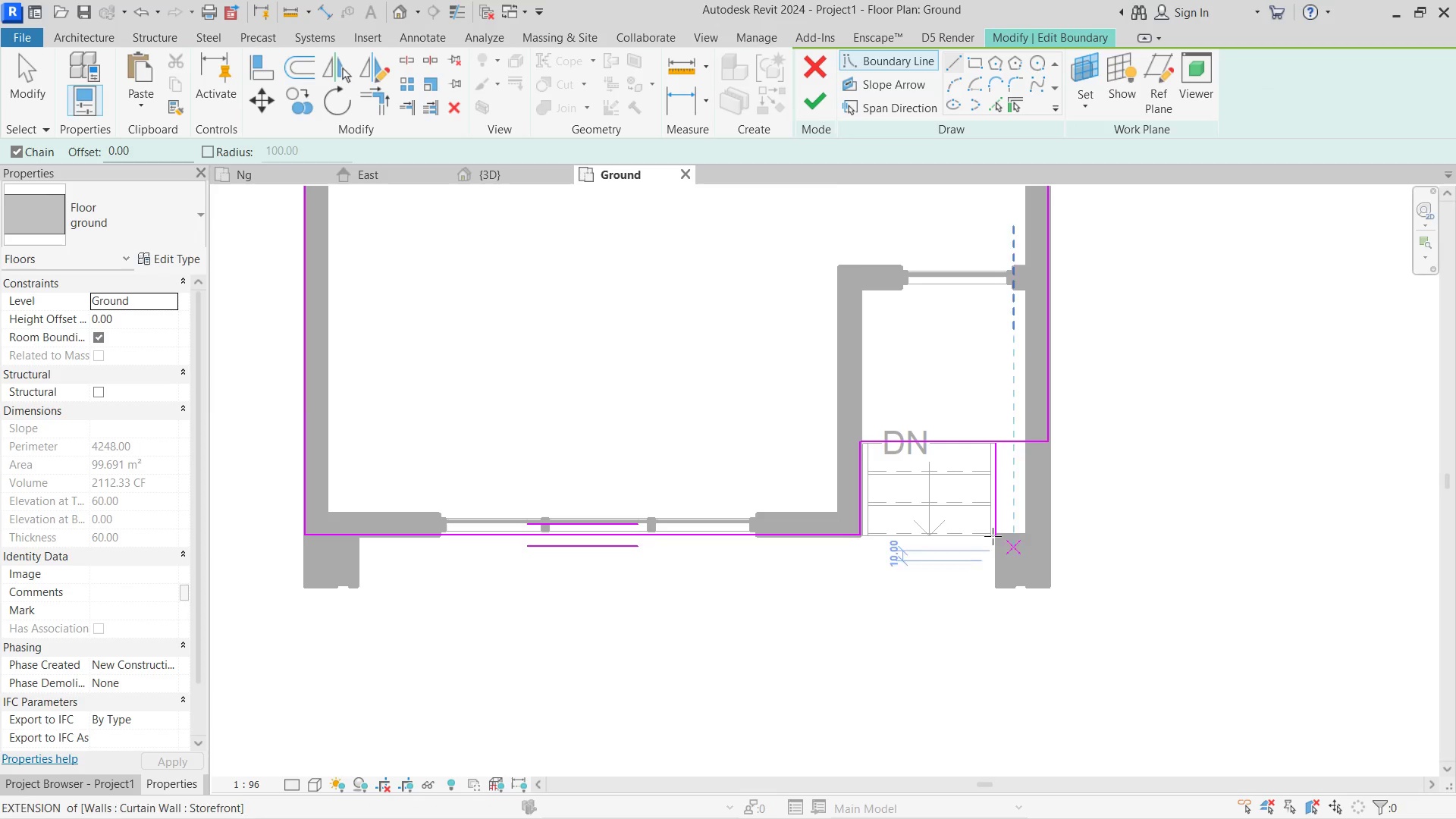 
left_click([991, 533])
 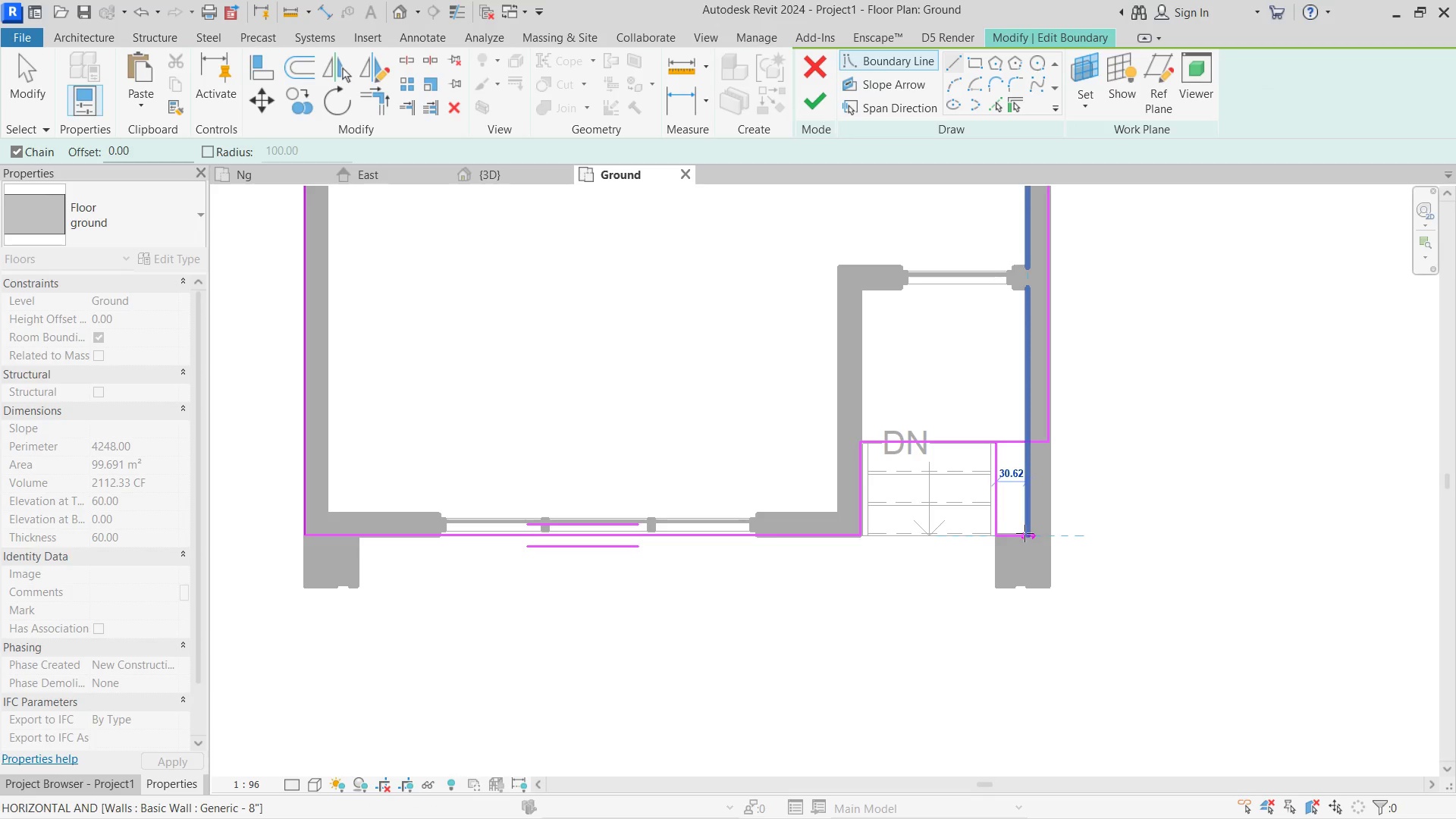 
left_click([1025, 533])
 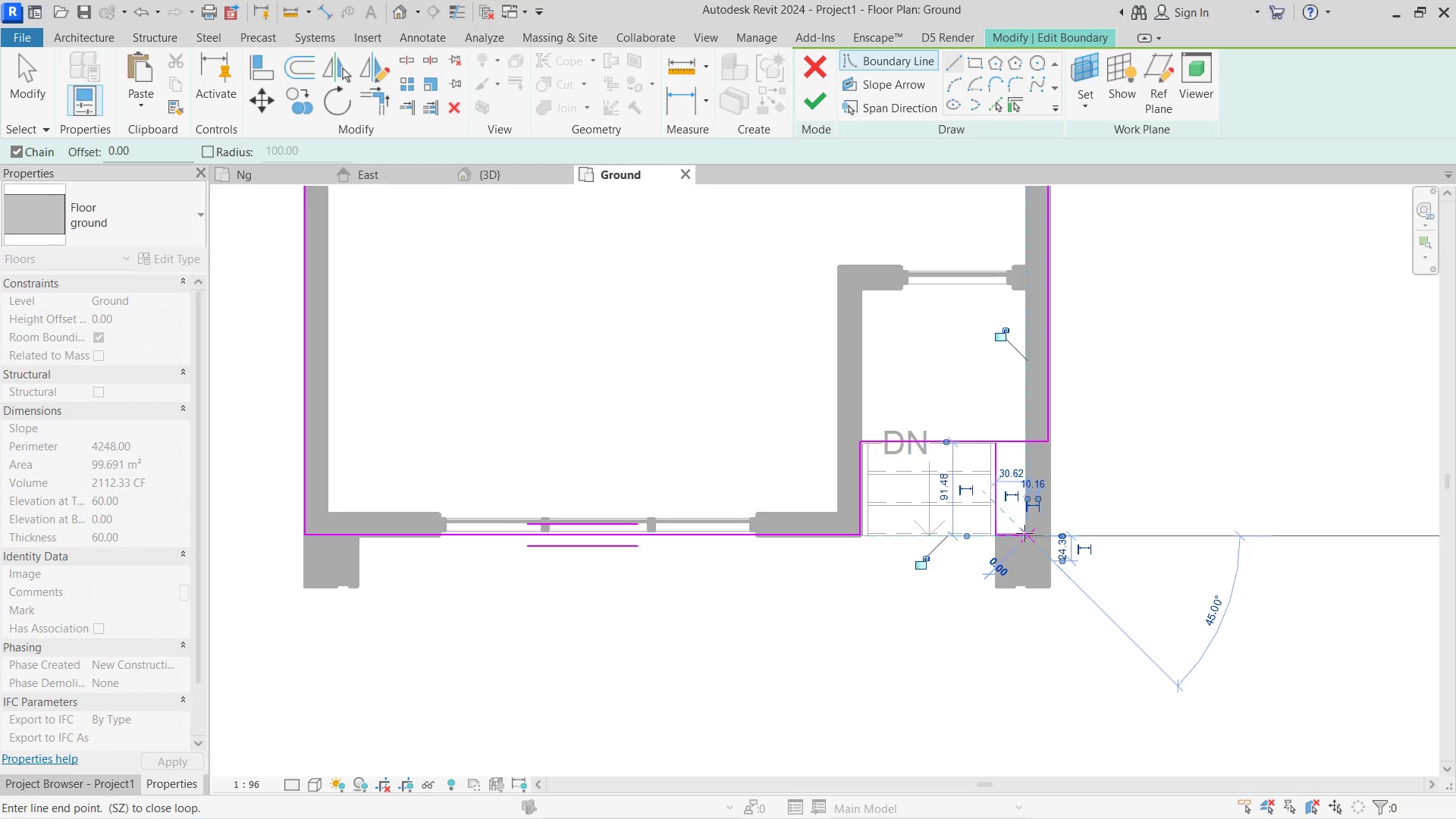 
key(Escape)
 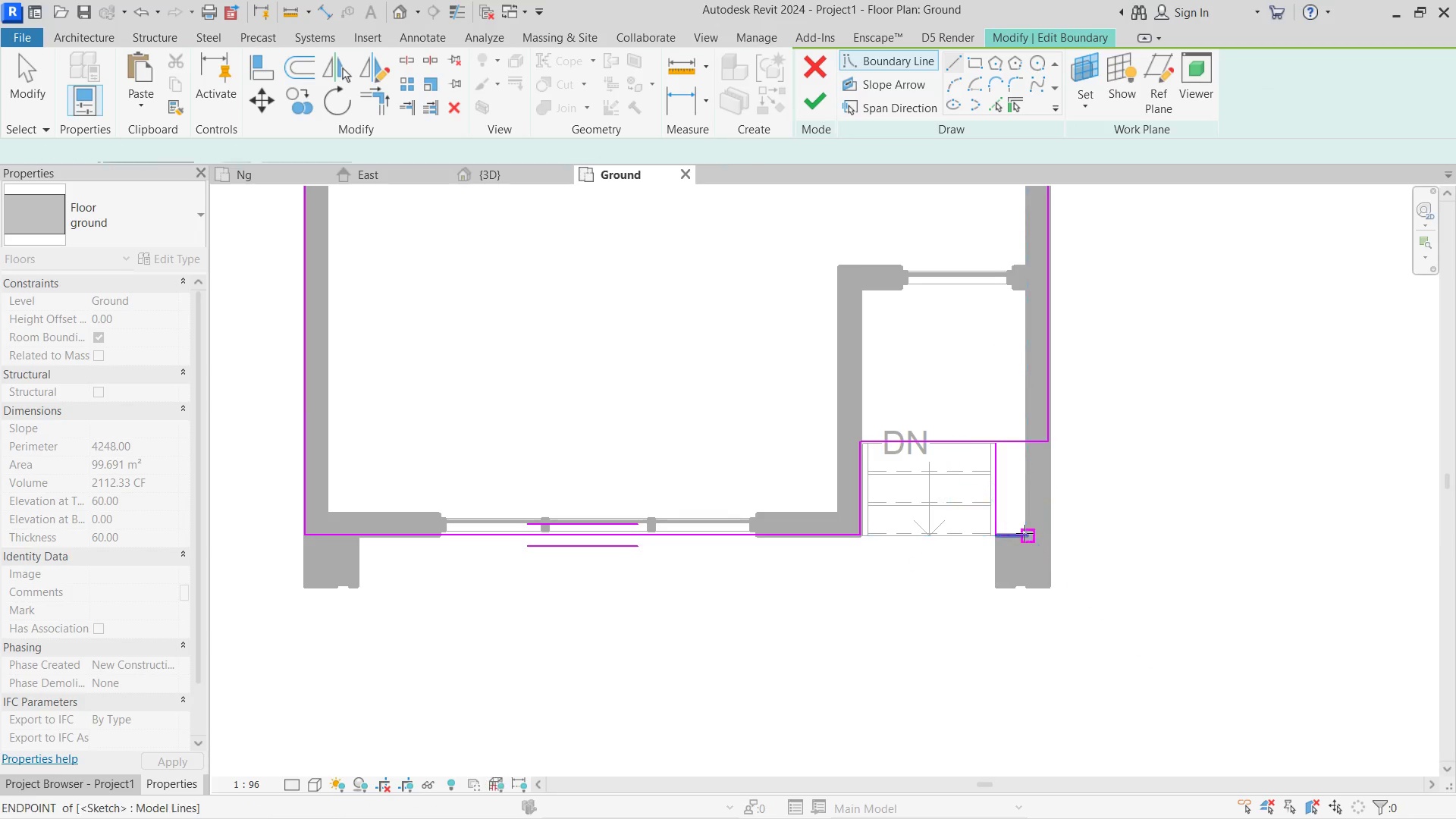 
key(Escape)
 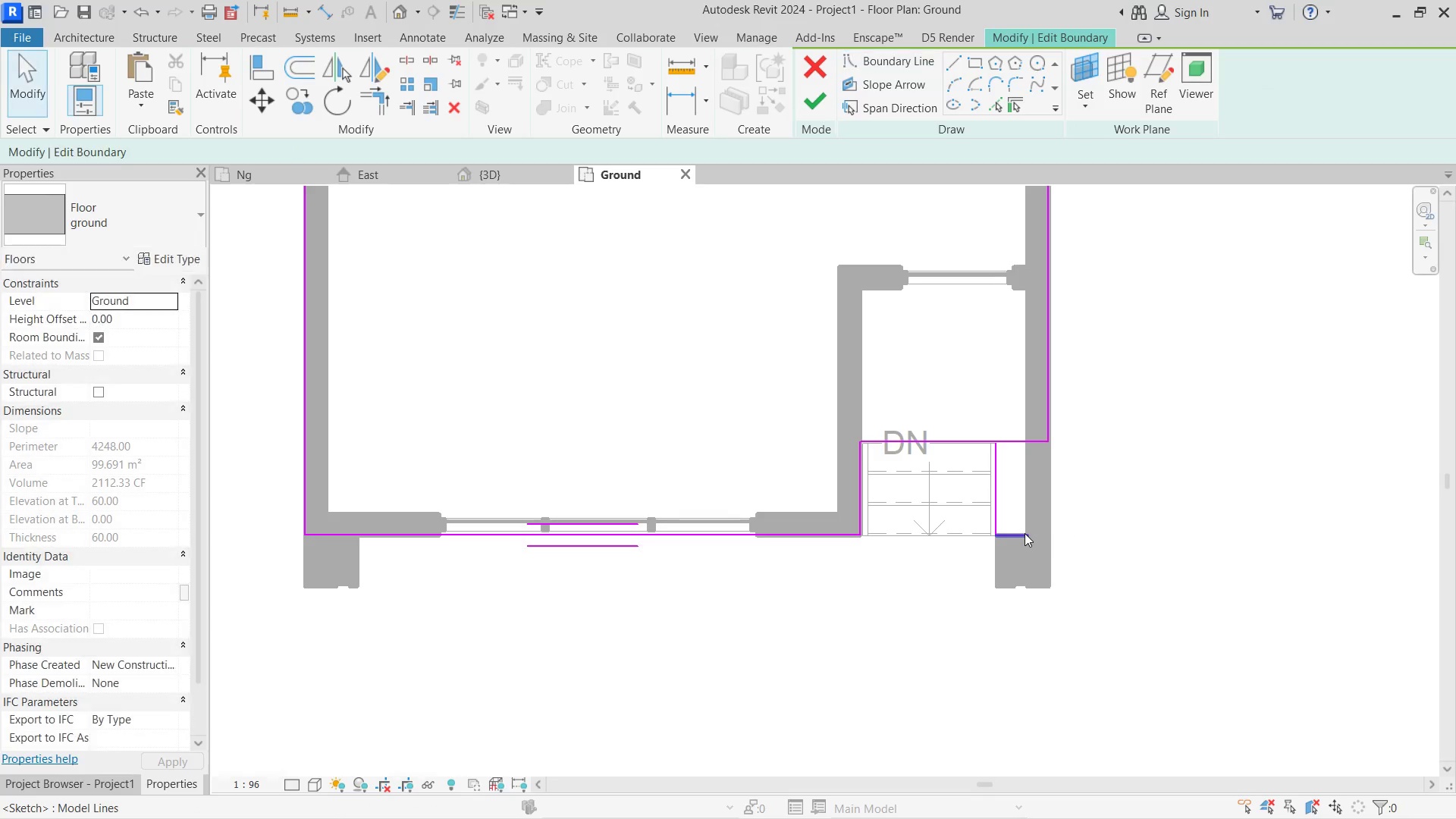 
key(T)
 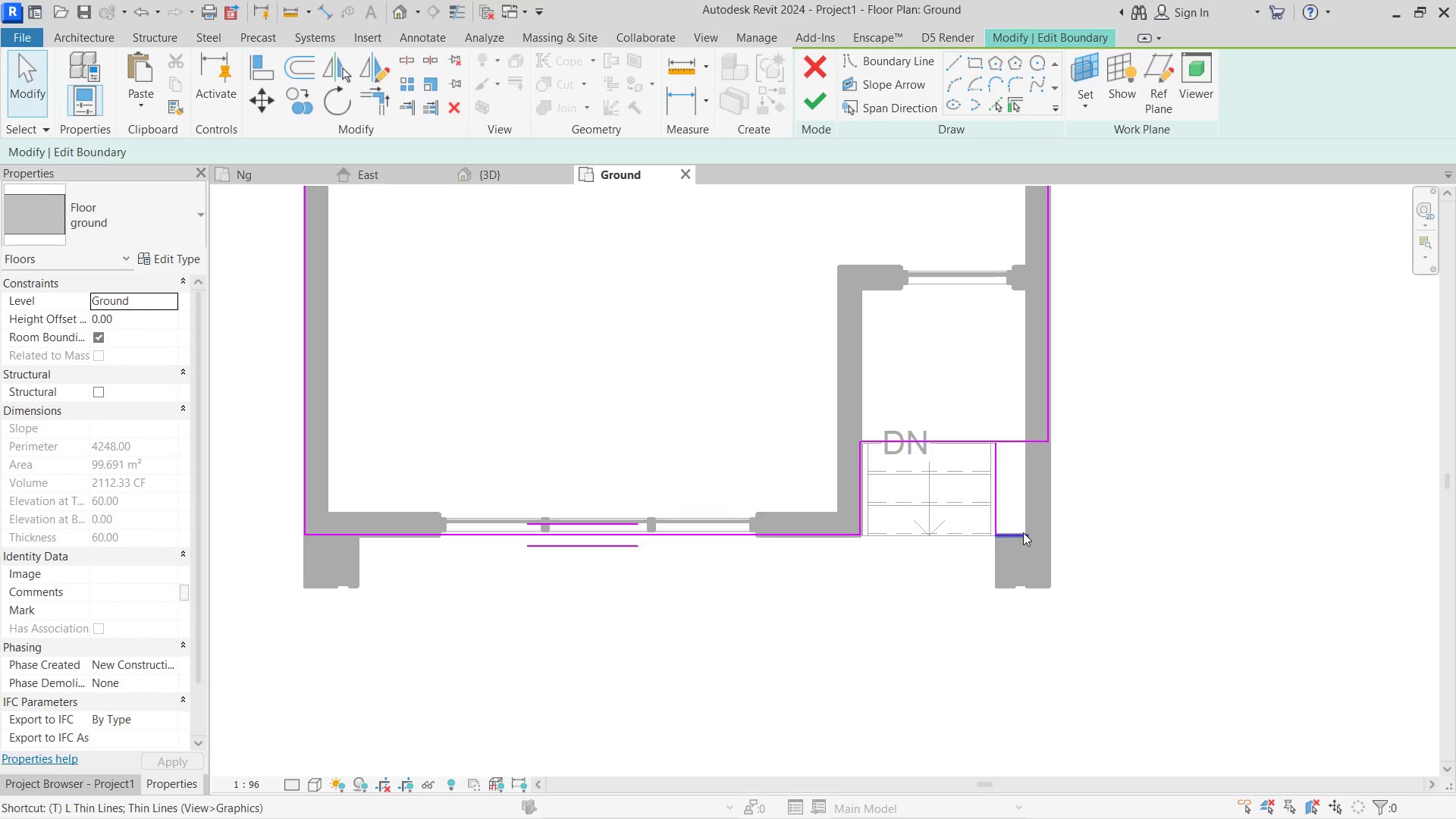 
hold_key(key=R, duration=2.75)
 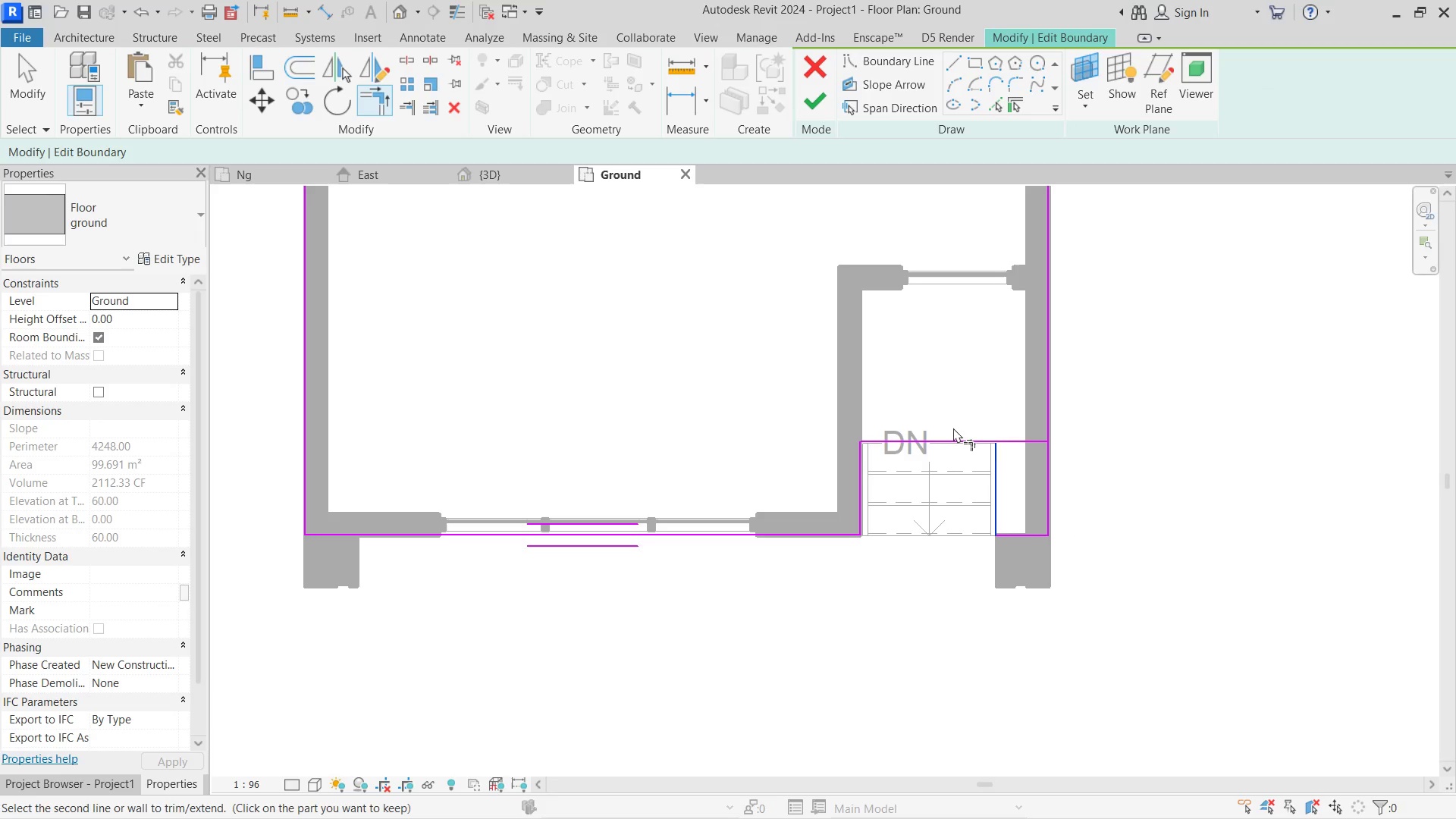 
left_click([1014, 535])
 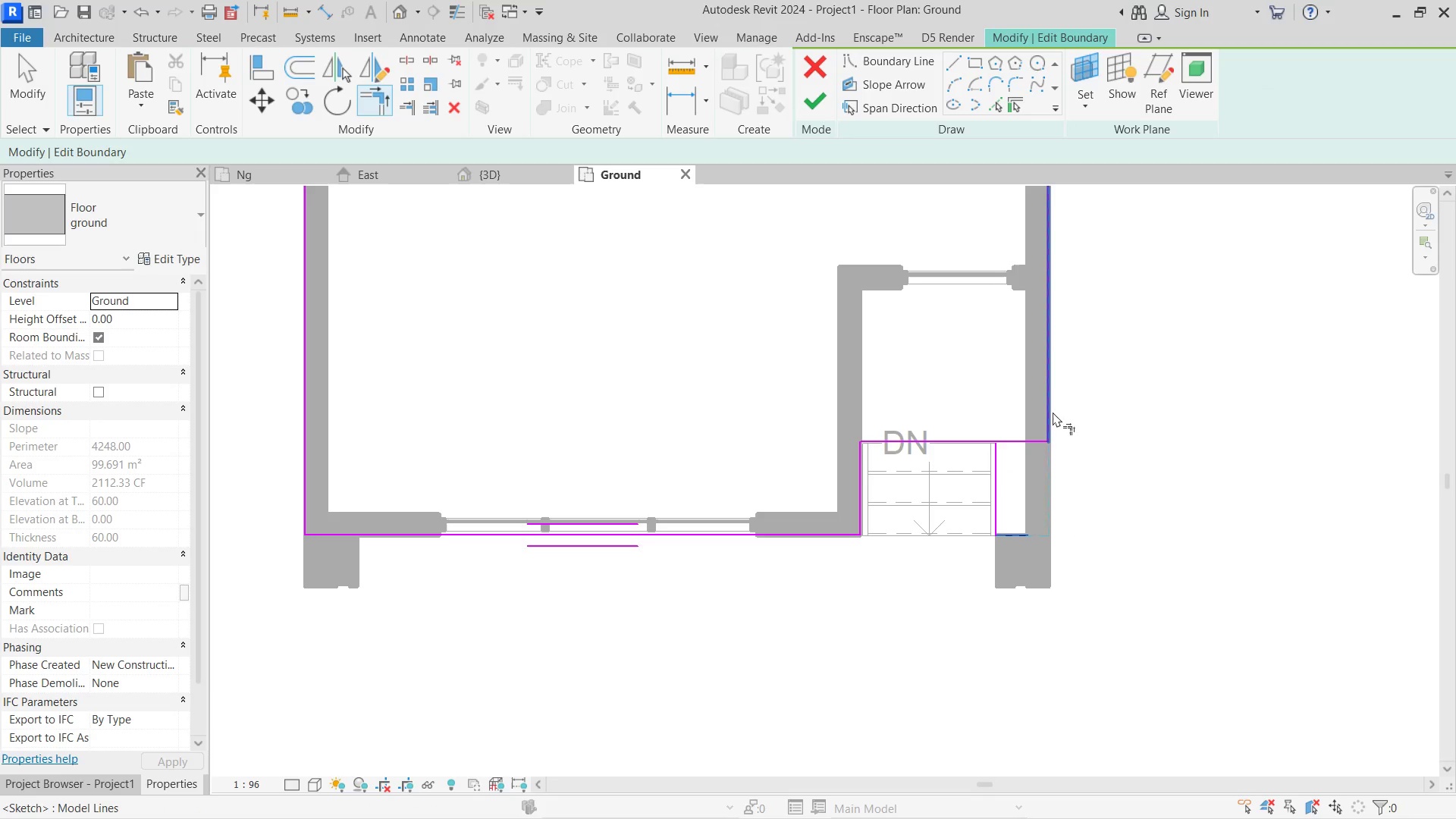 
left_click([1053, 412])
 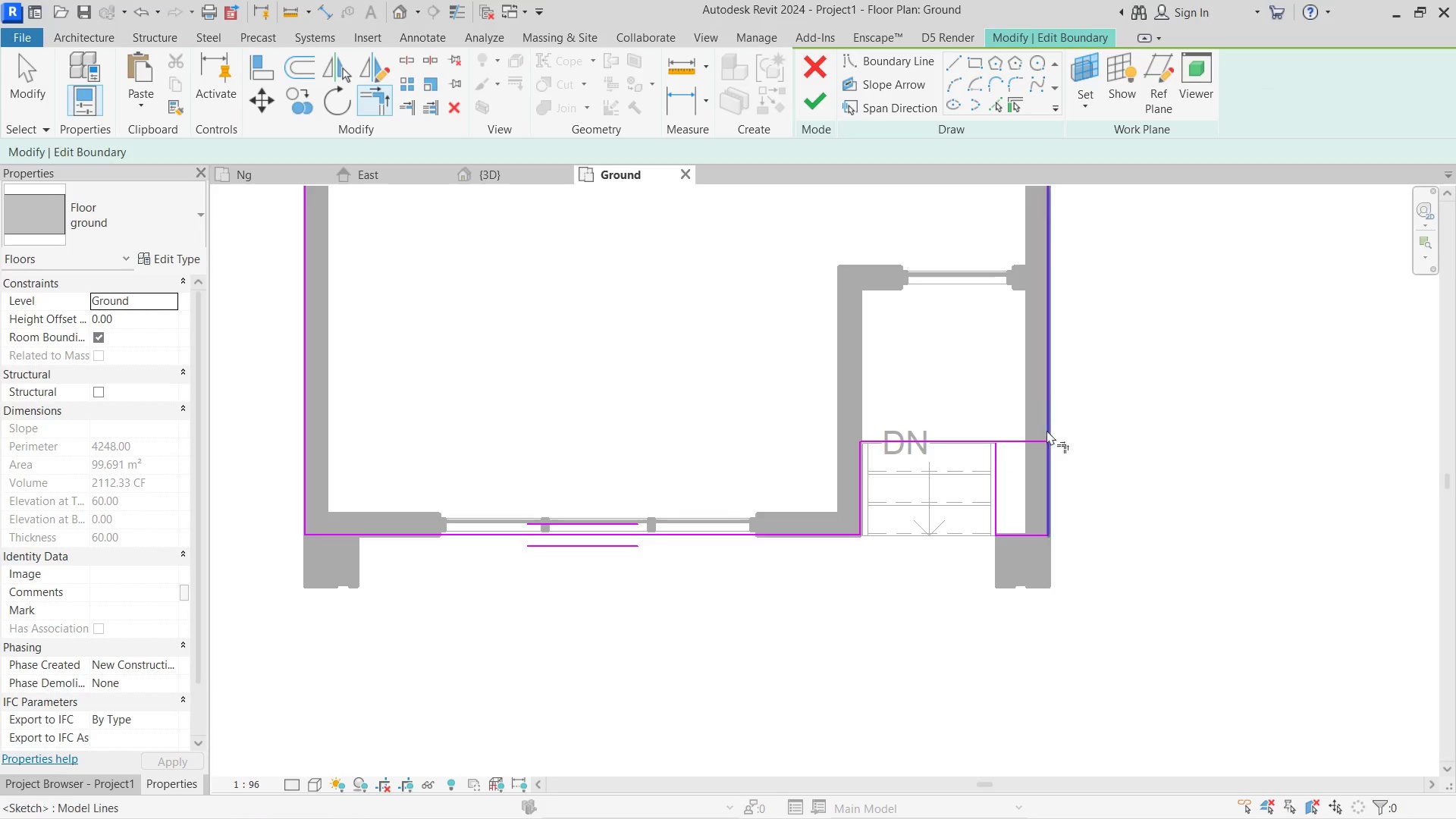 
key(Escape)
 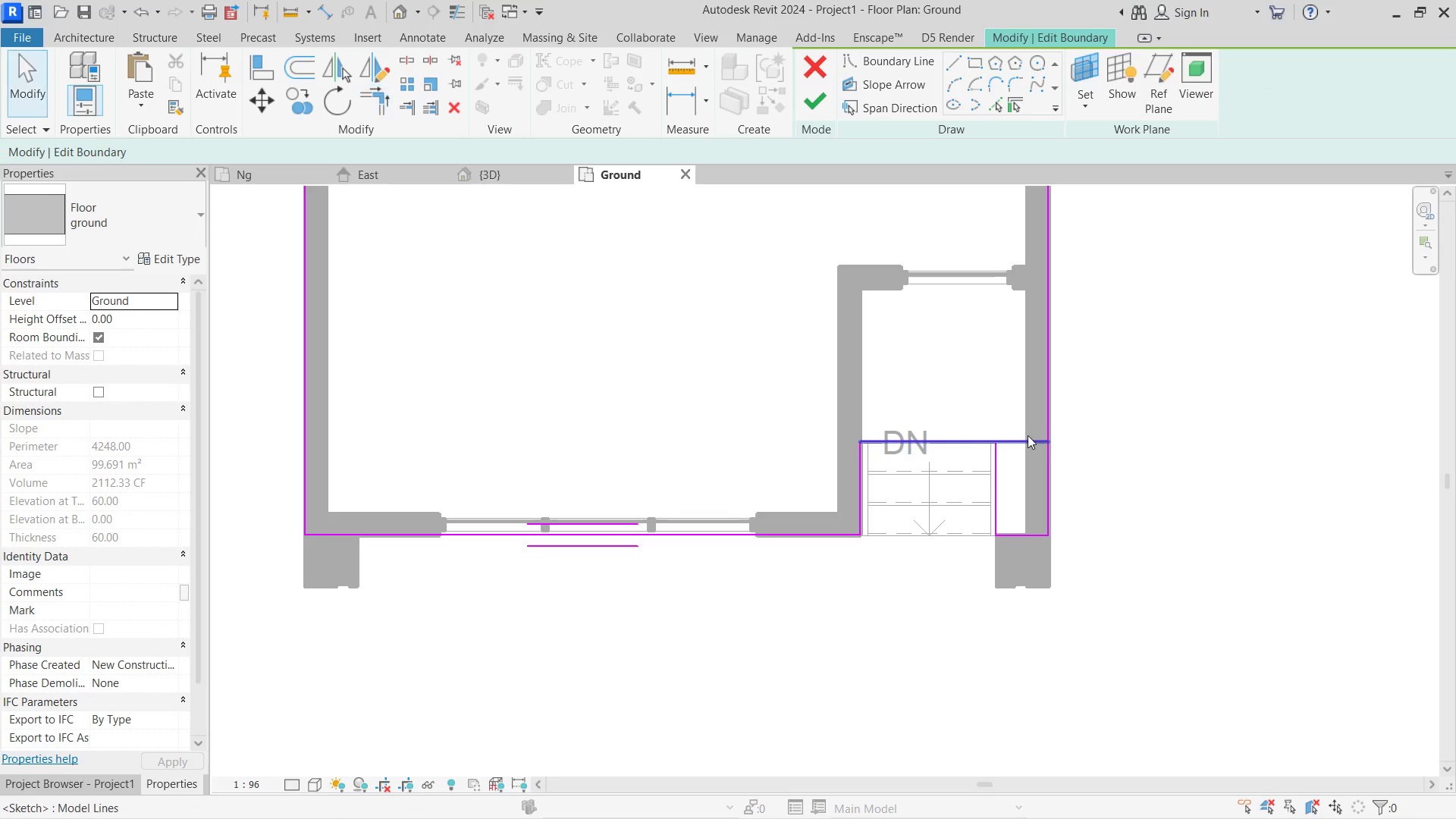 
key(Escape)
 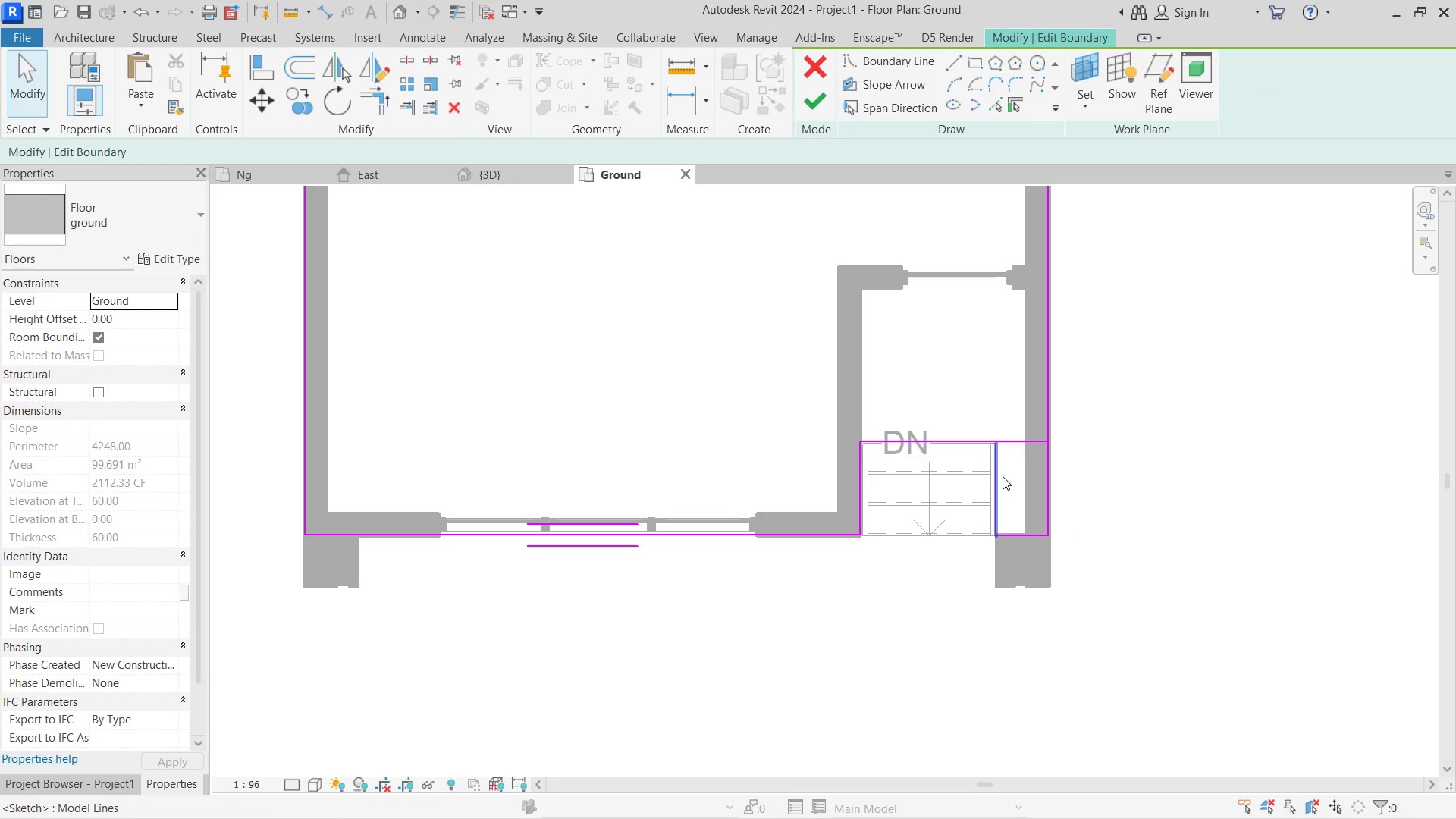 
key(T)
 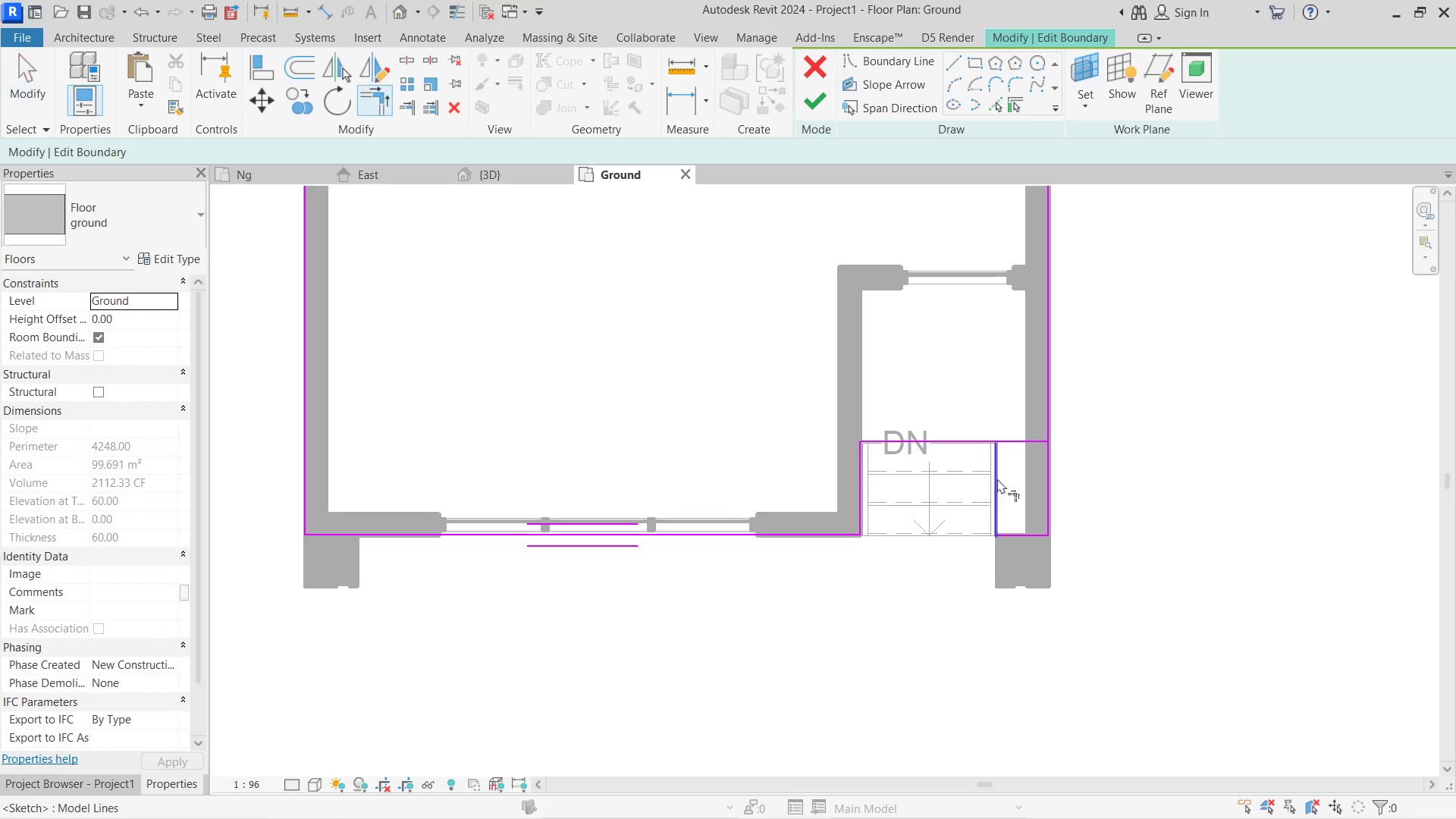 
left_click([997, 479])
 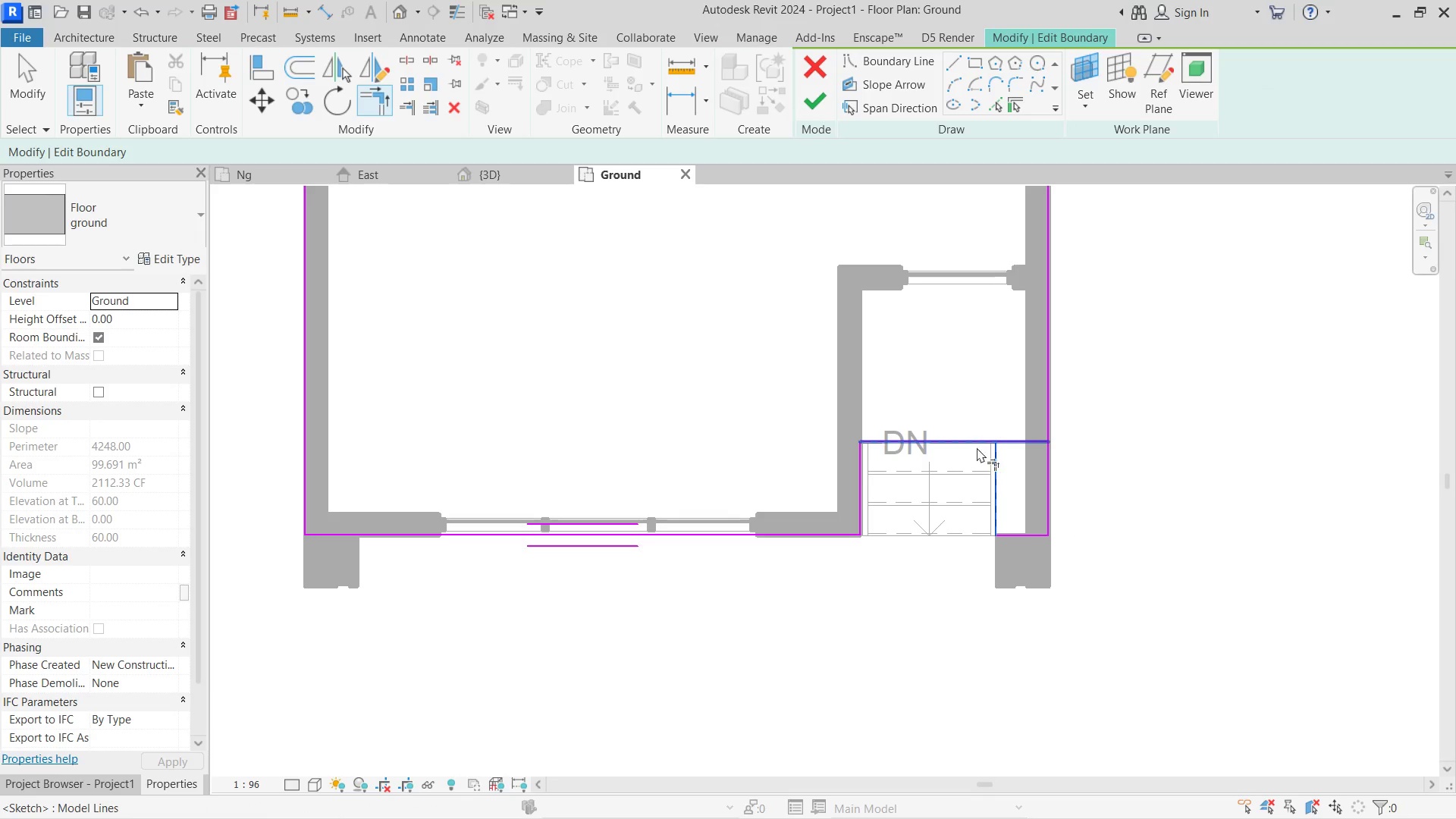 
left_click([976, 446])
 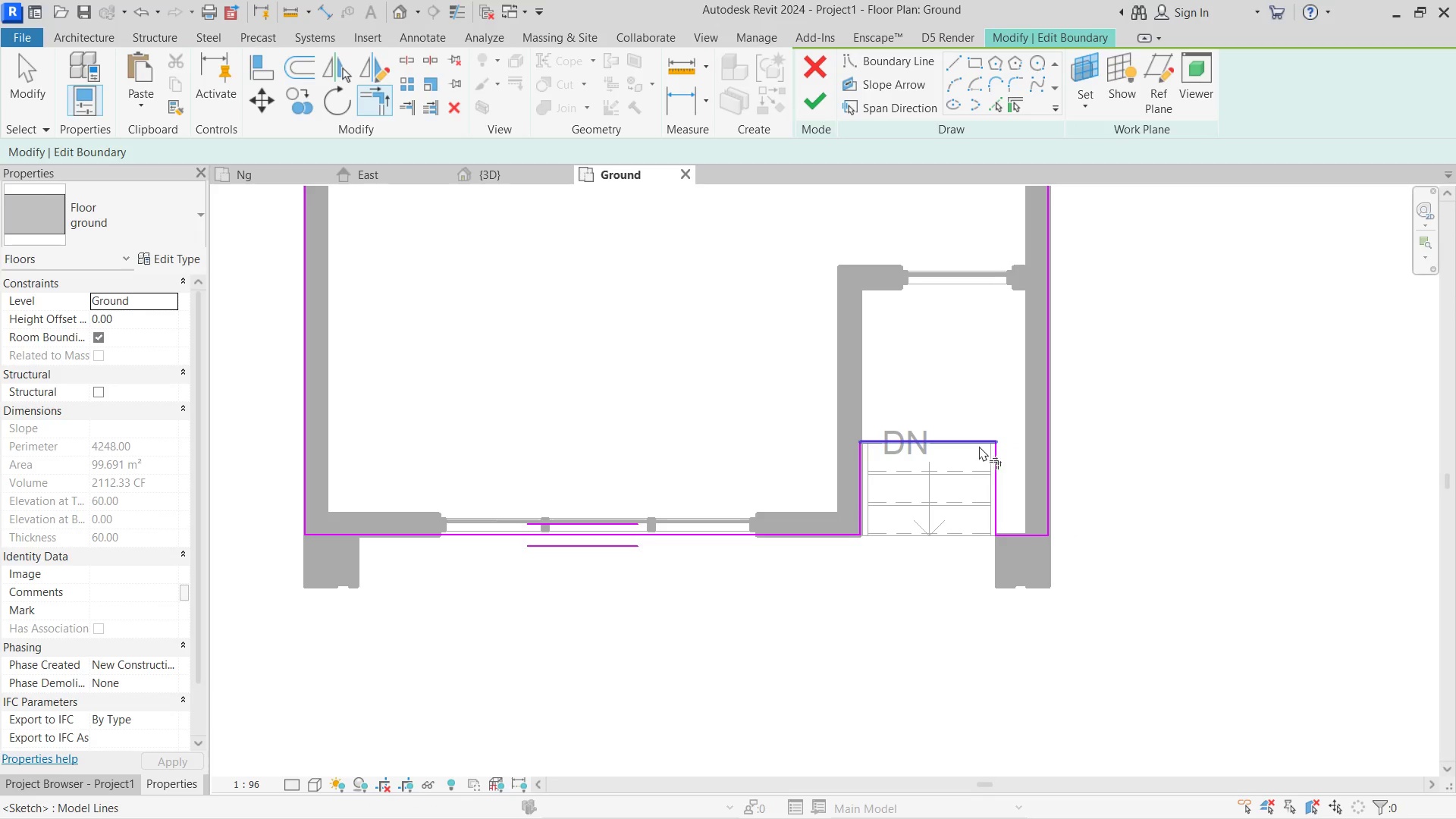 
key(Escape)
 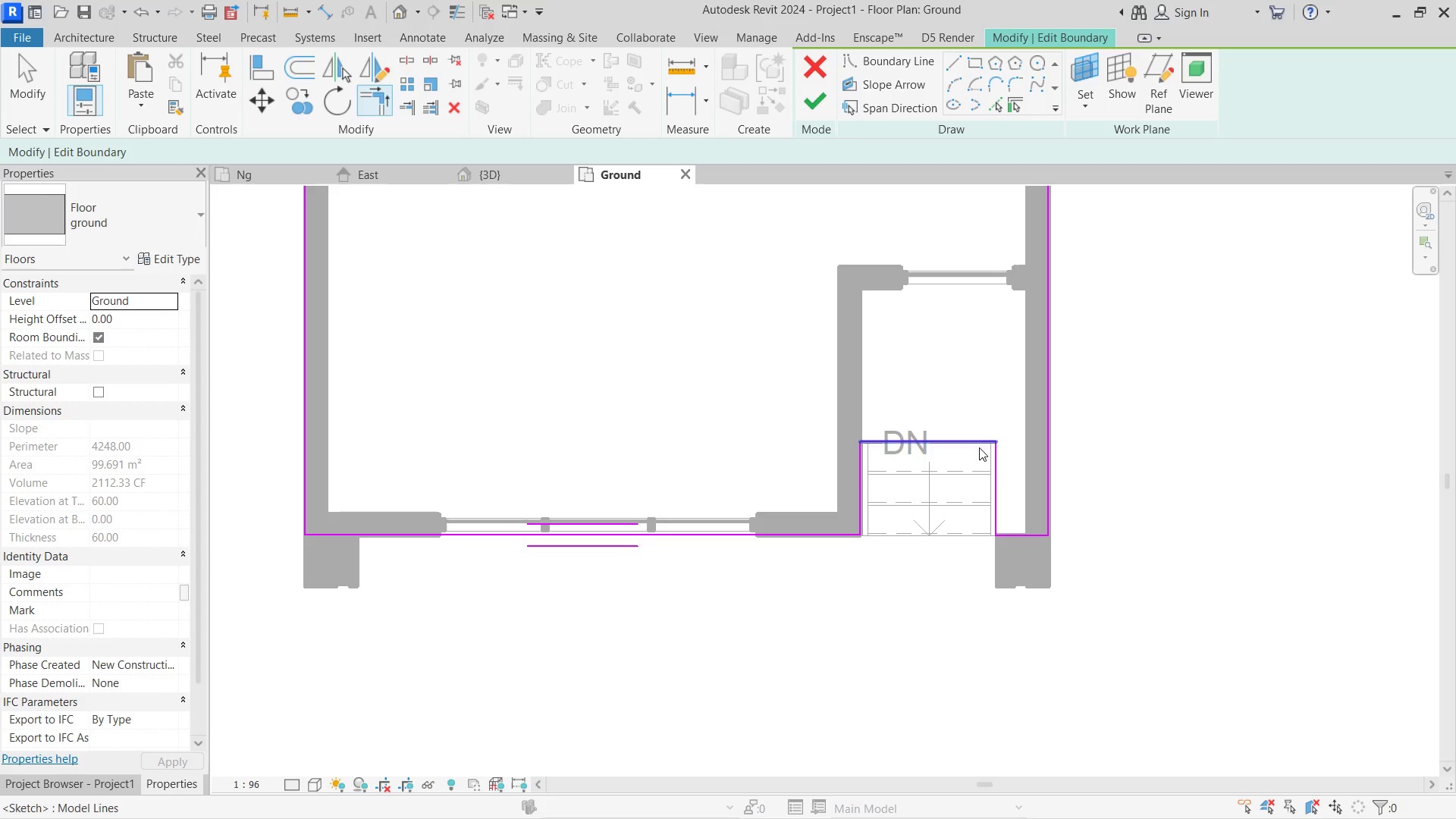 
key(Escape)
 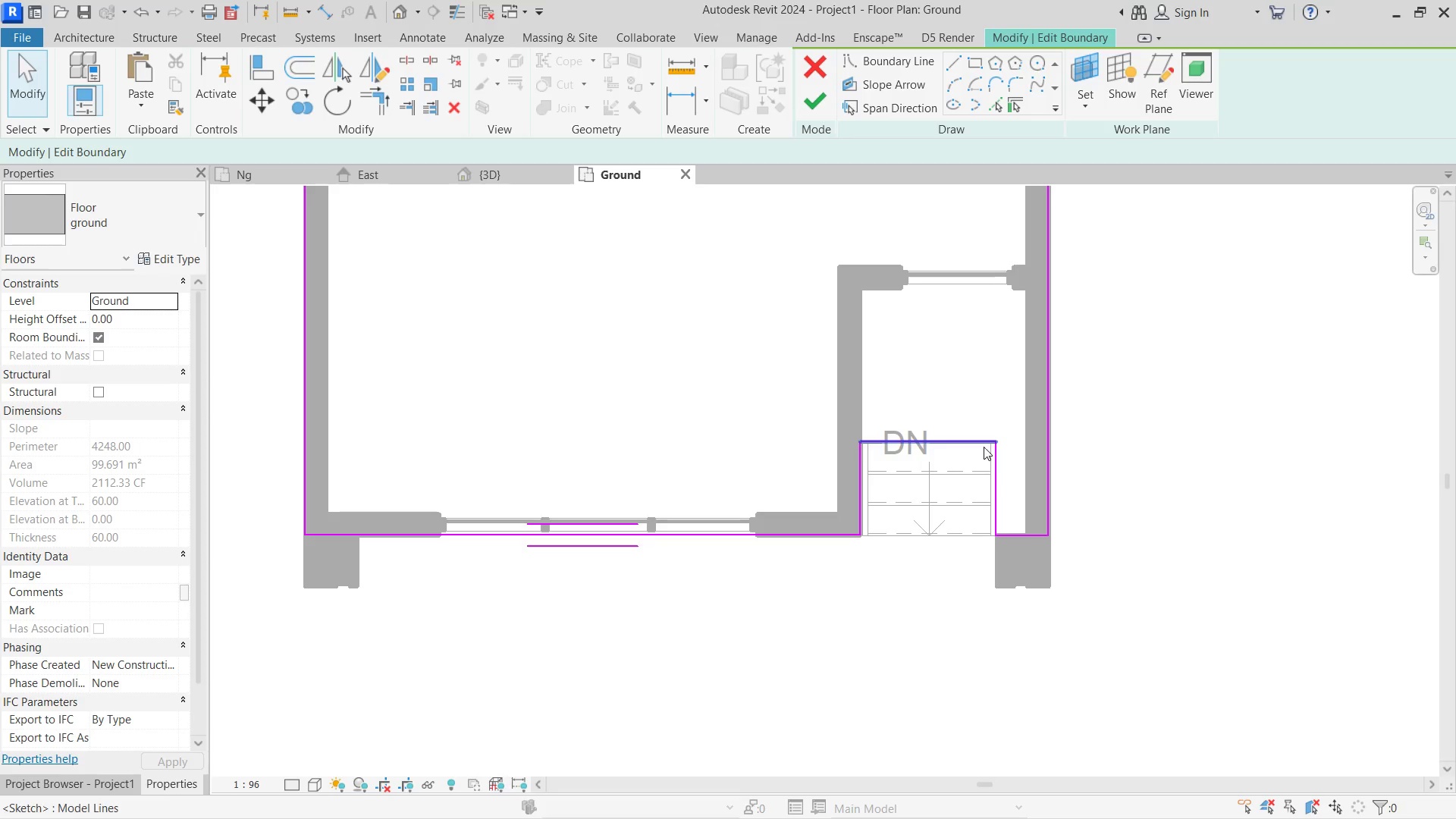 
hold_key(key=Escape, duration=7.2)
 